 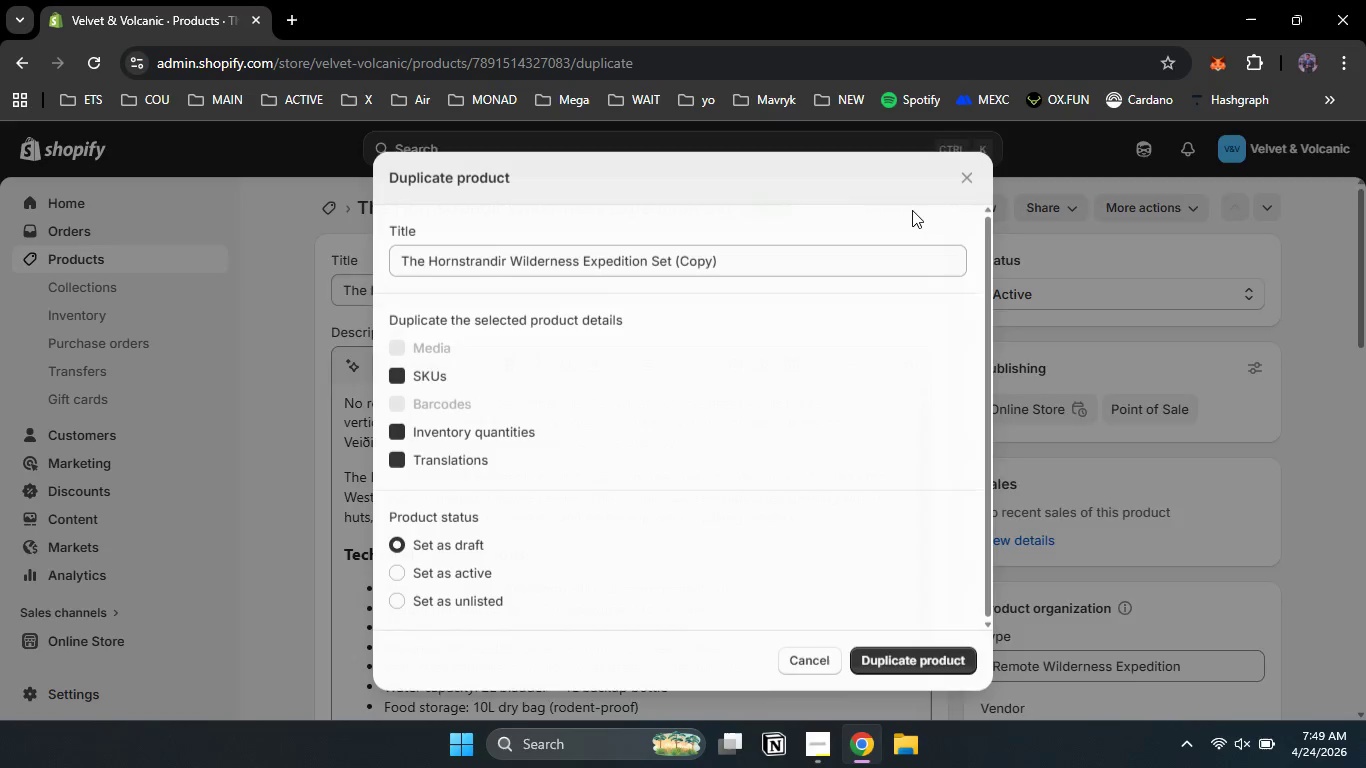 
left_click_drag(start_coordinate=[893, 656], to_coordinate=[893, 649])
 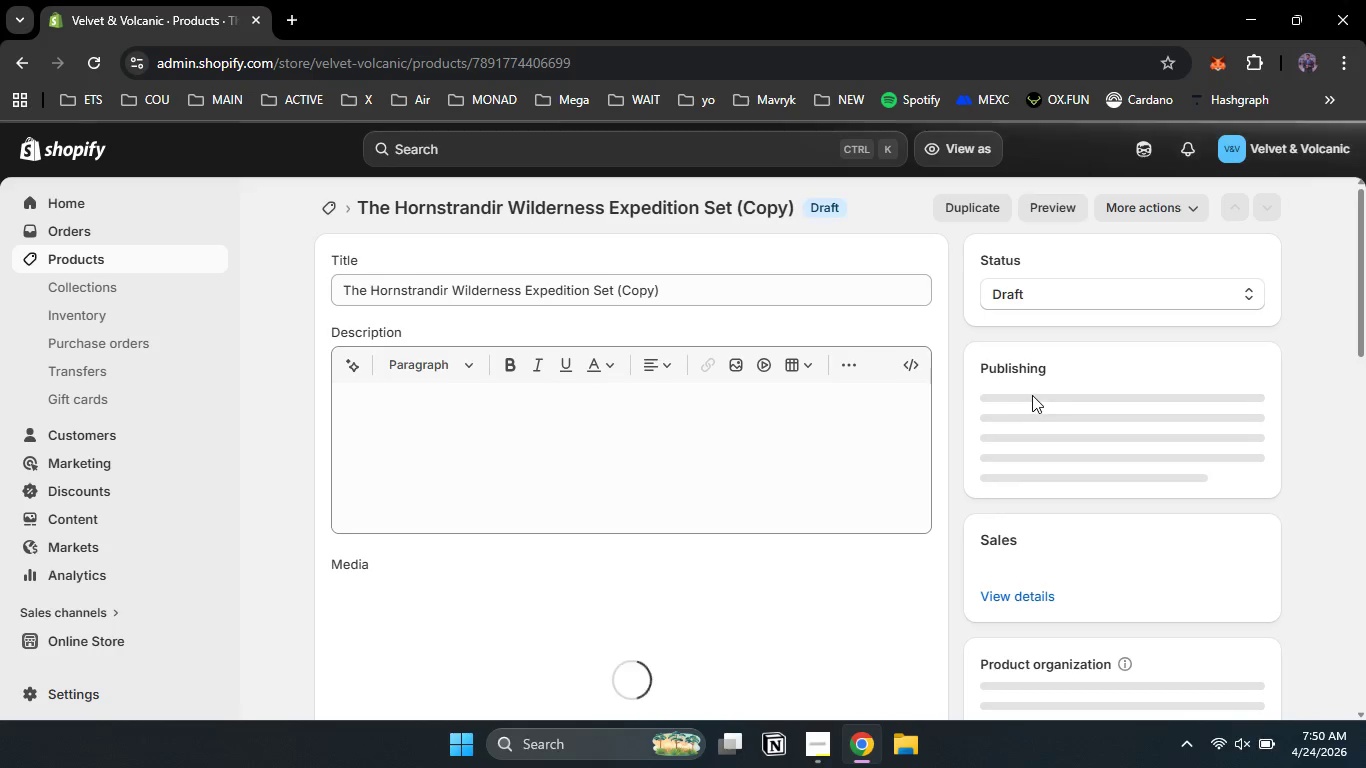 
wait(6.72)
 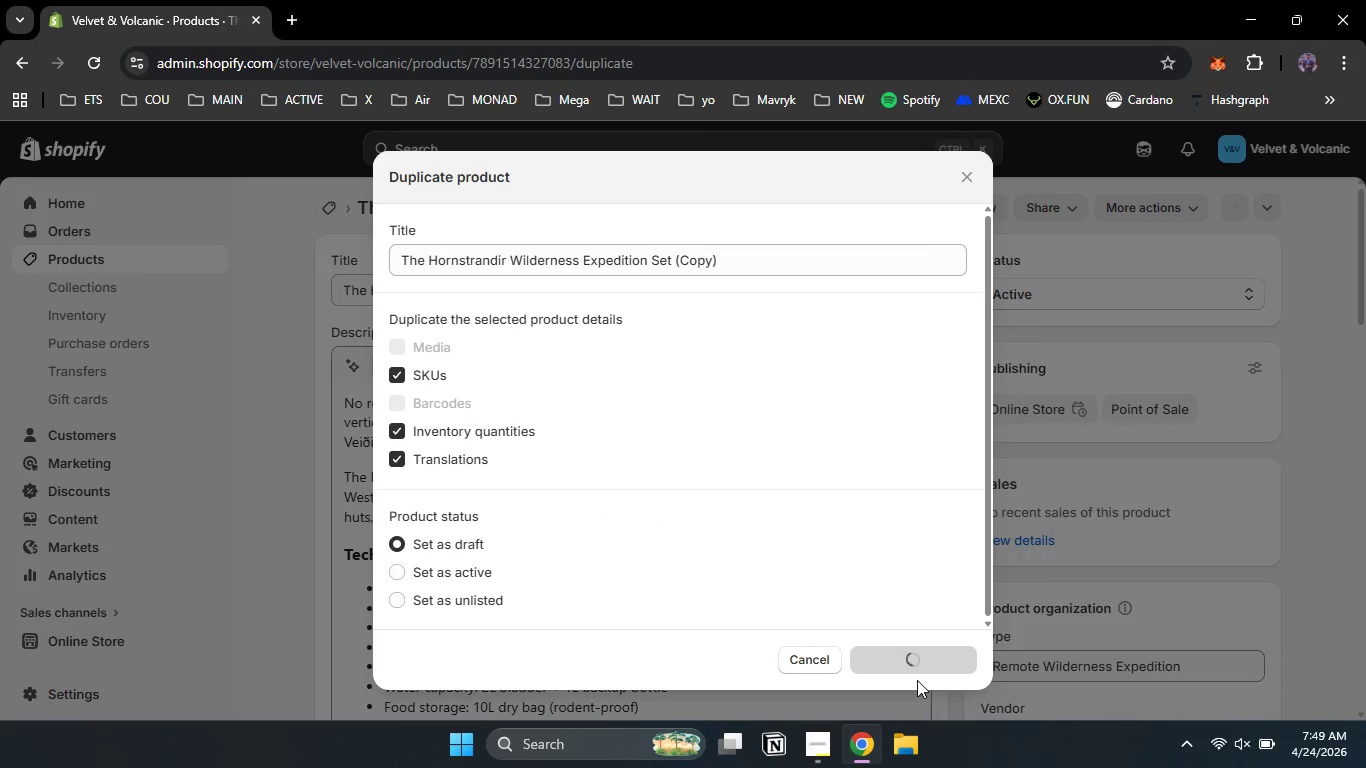 
left_click([1052, 291])
 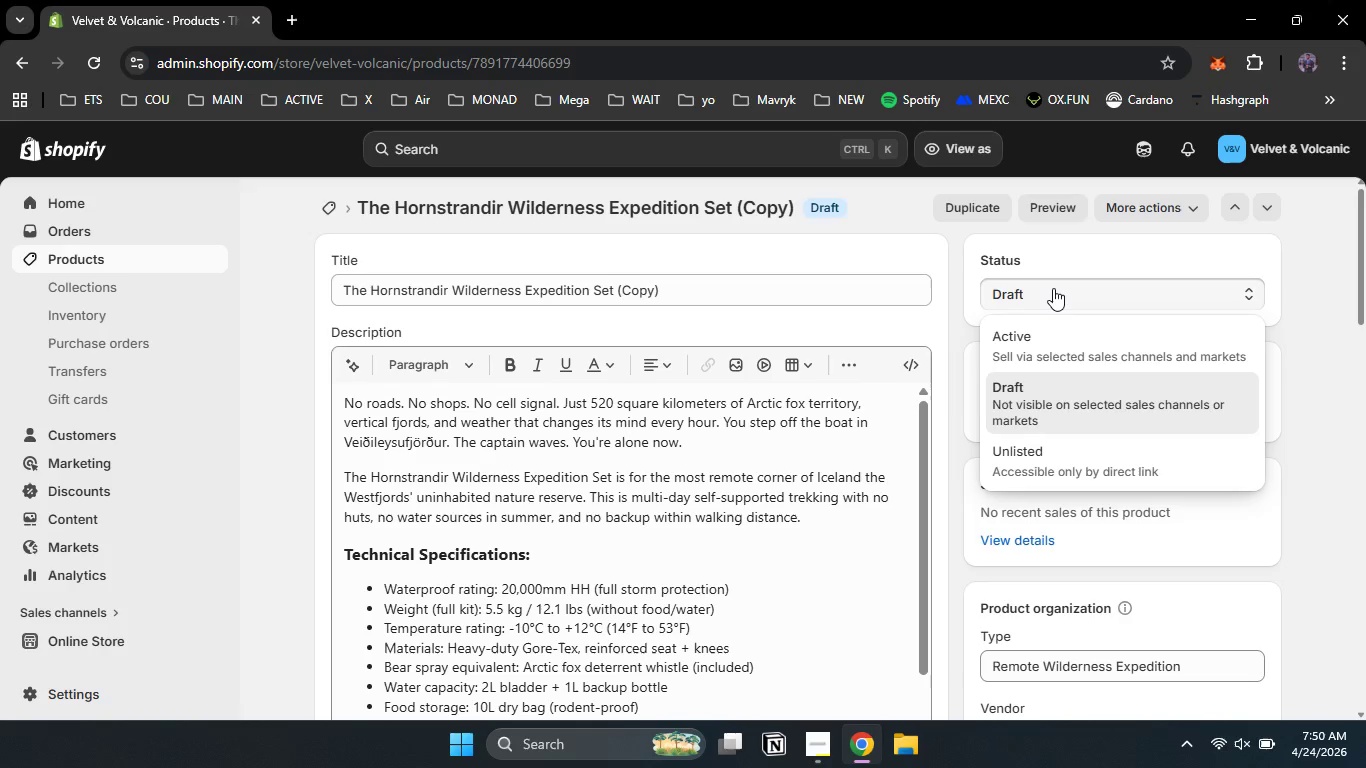 
key(ArrowDown)
 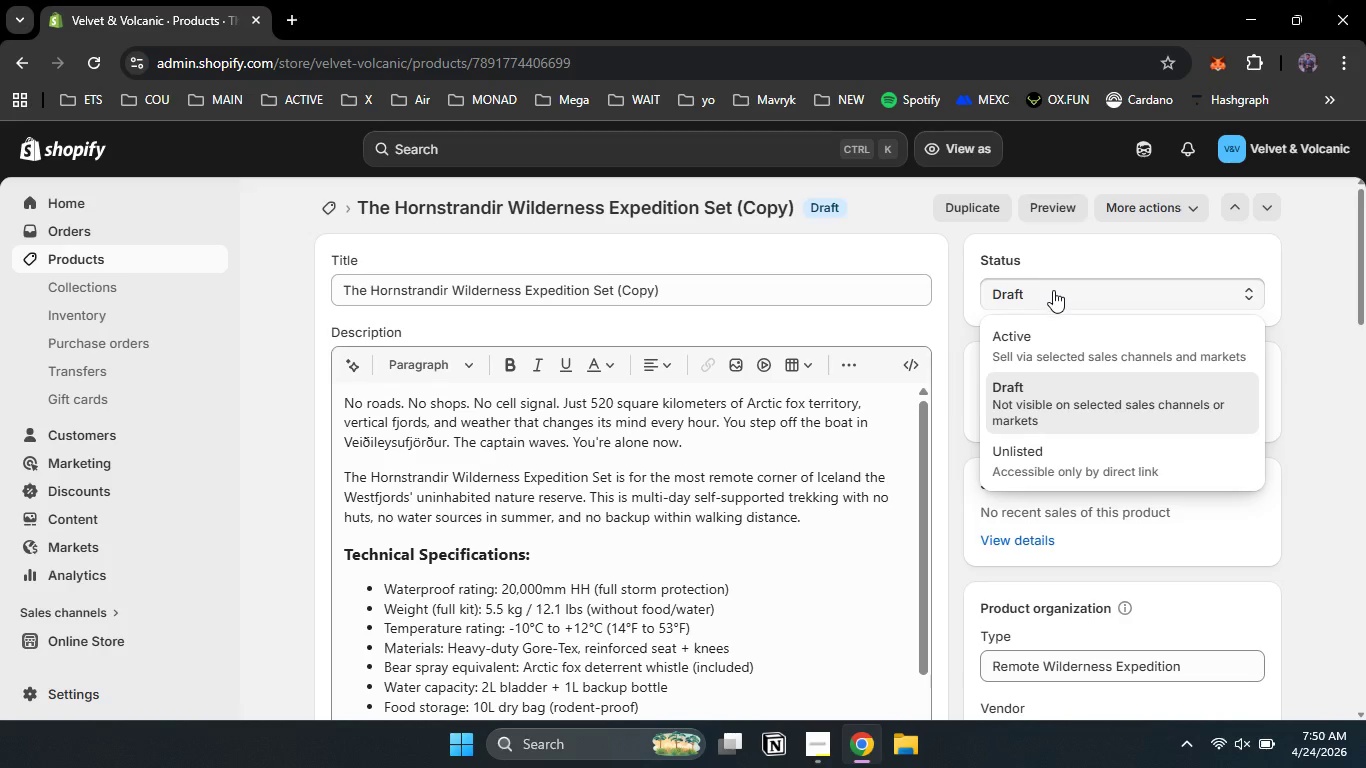 
key(ArrowUp)
 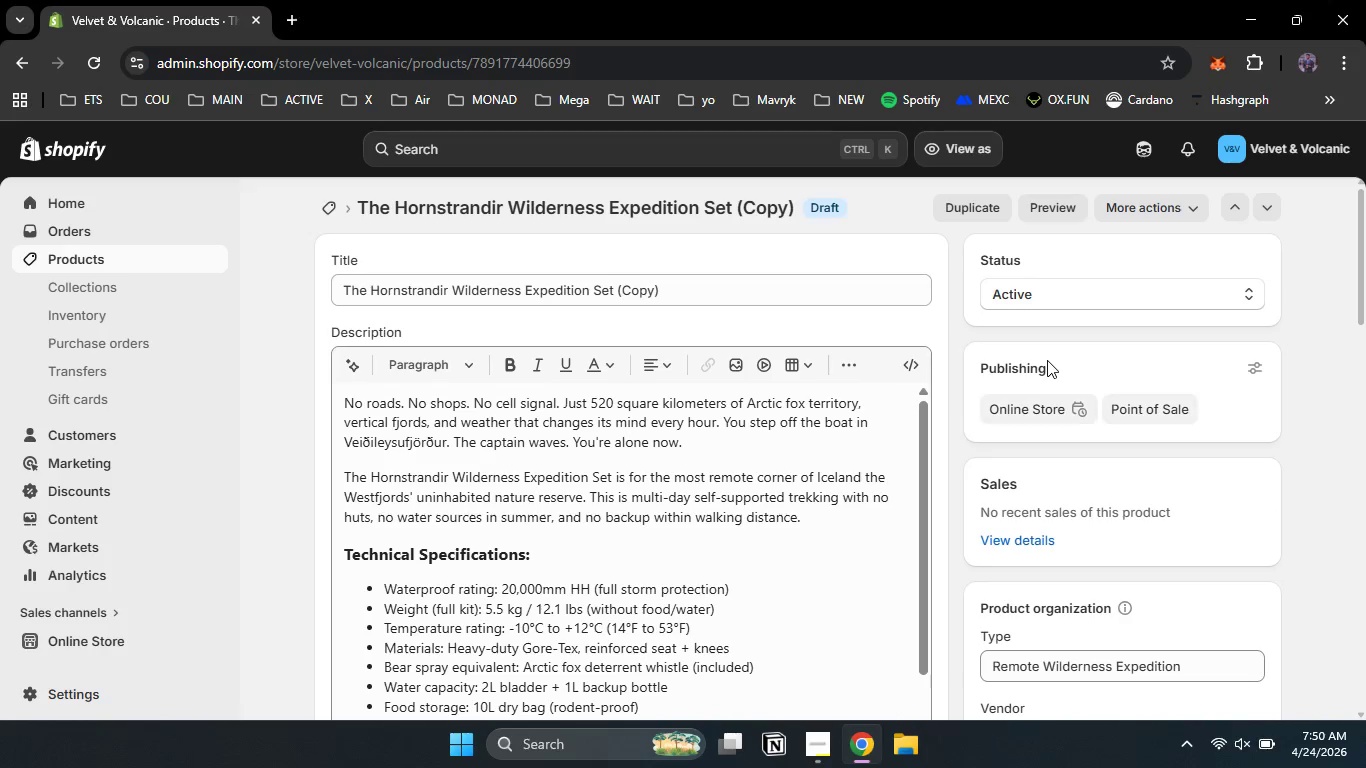 
left_click([1047, 360])
 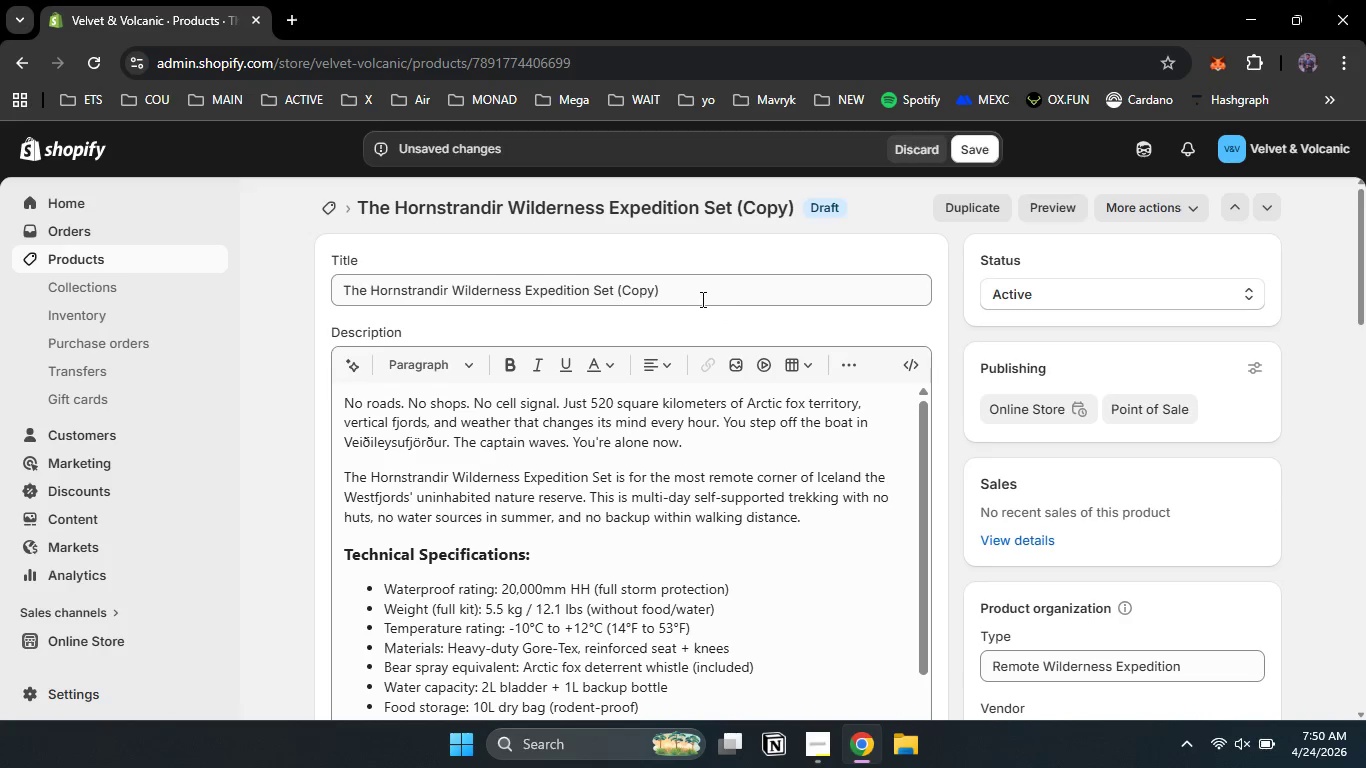 
left_click_drag(start_coordinate=[701, 294], to_coordinate=[172, 286])
 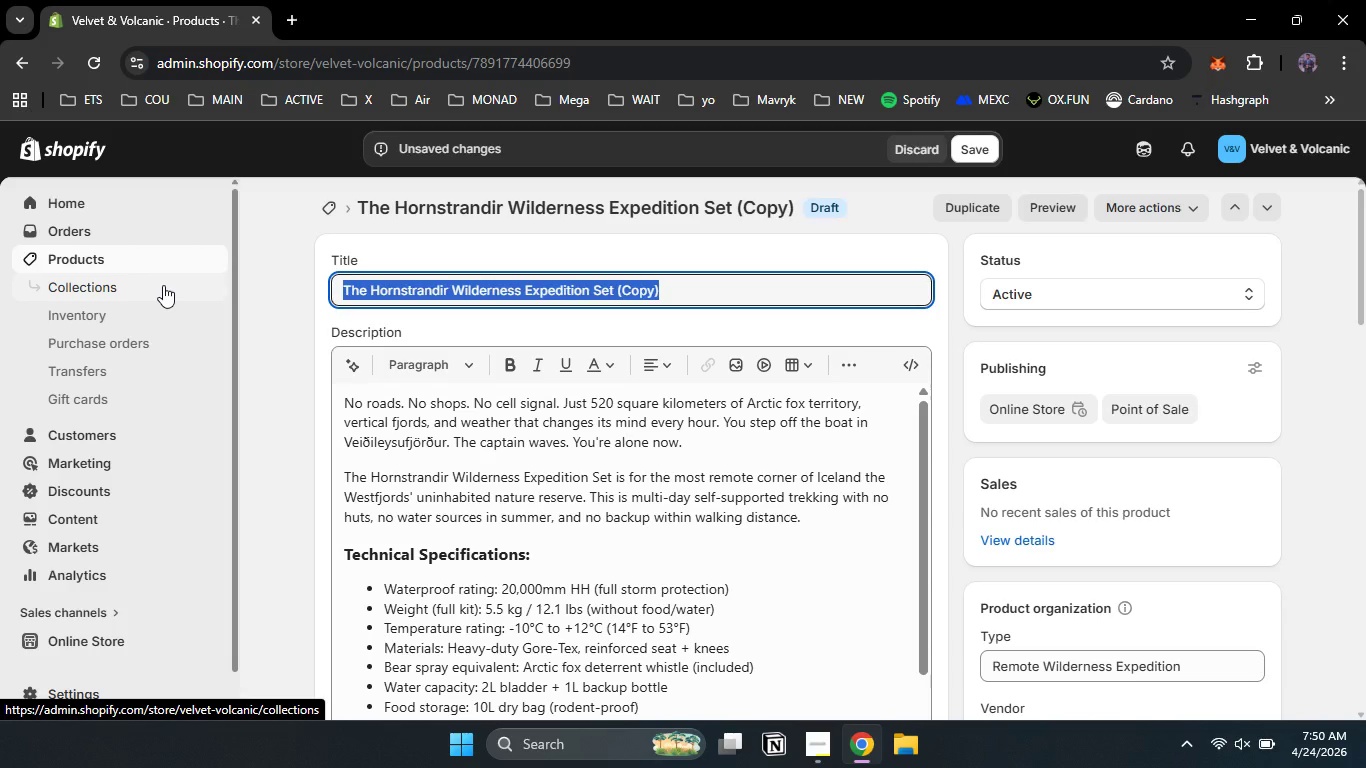 
wait(21.64)
 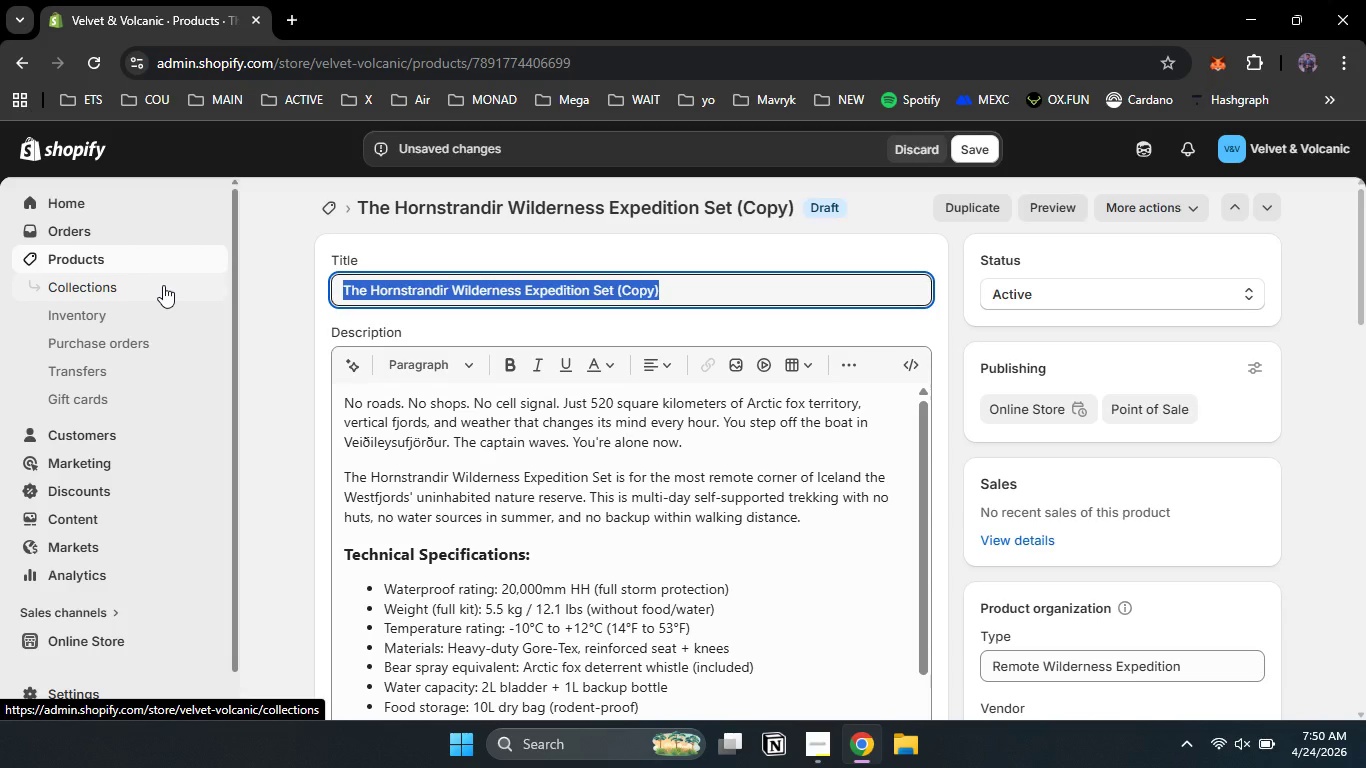 
type(The kikrkjufell Mountain )
 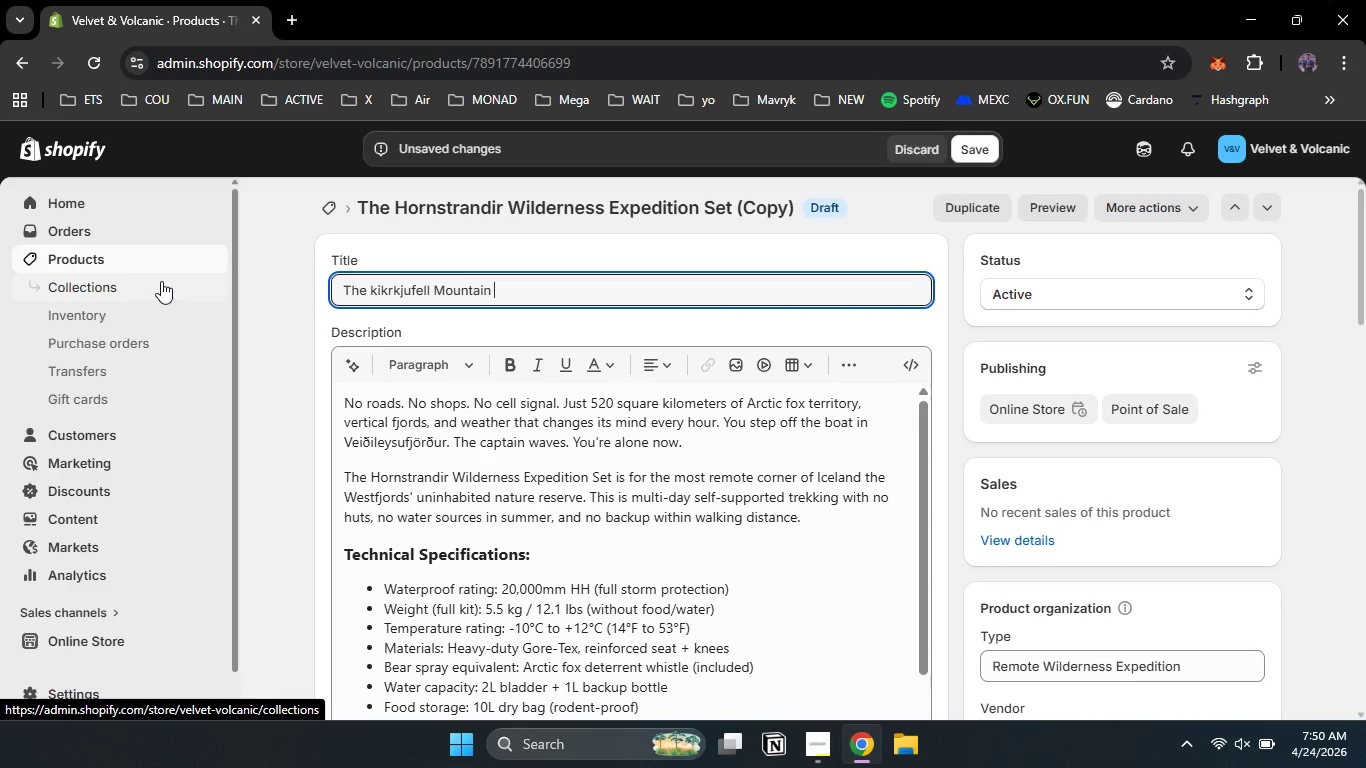 
type(Photo Safari Set)
 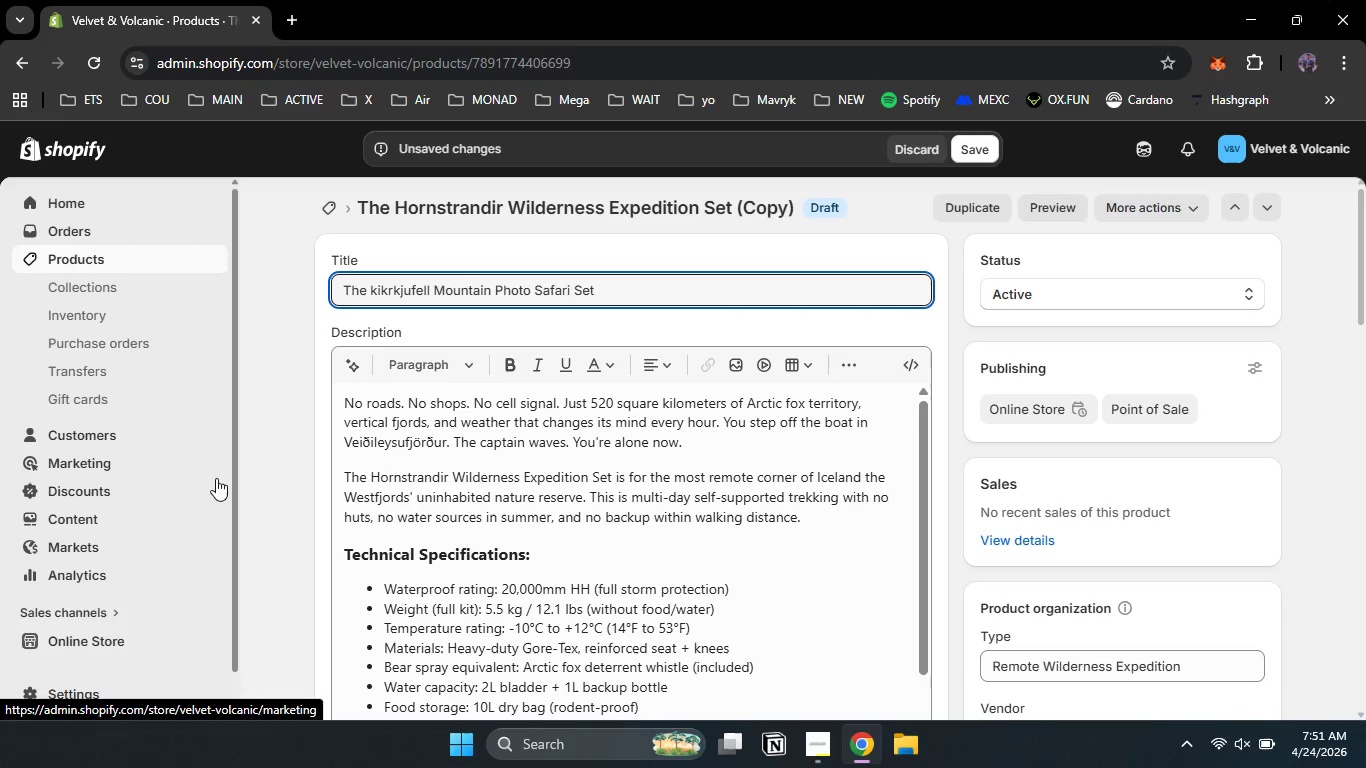 
left_click_drag(start_coordinate=[815, 518], to_coordinate=[310, 384])
 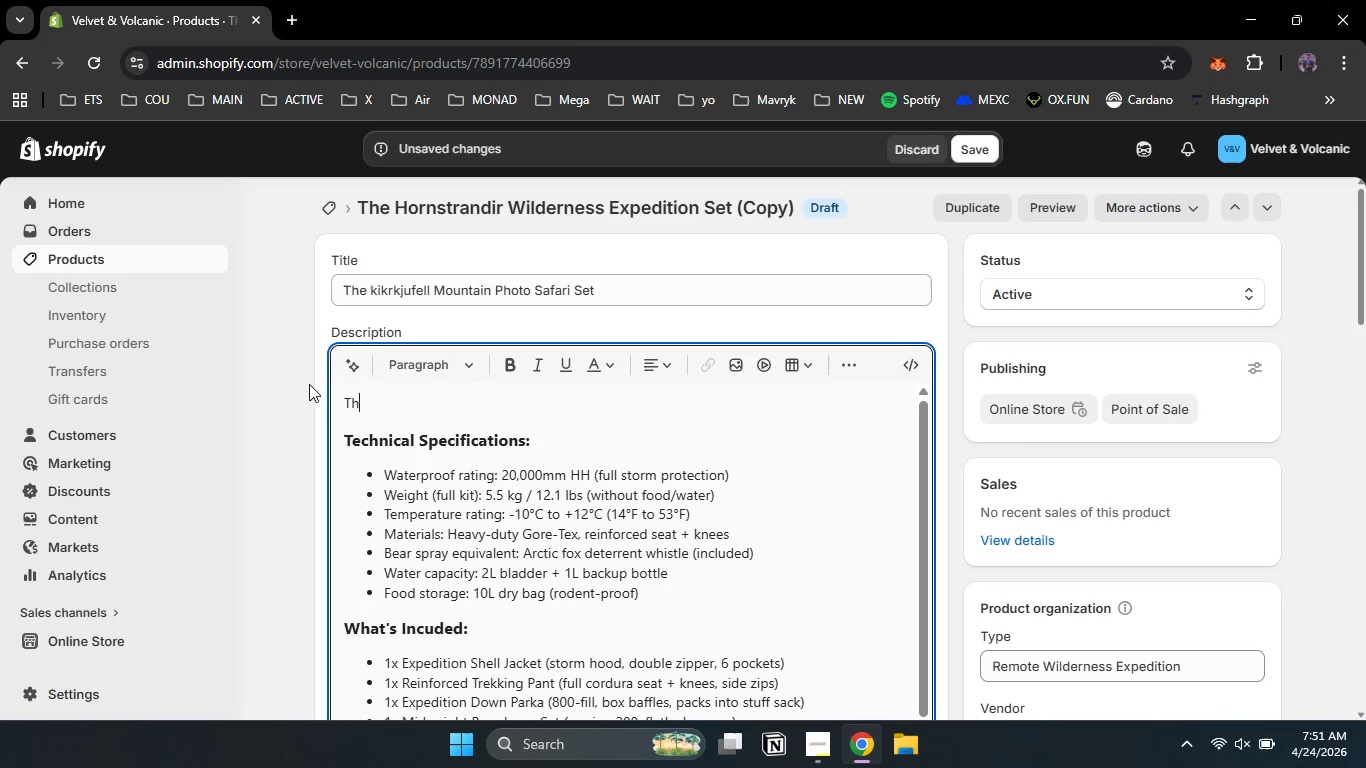 
type(The moub)
key(Backspace)
type(ntain looks lo)
key(Backspace)
type(ike awiarf)
key(Backspace)
key(Backspace)
key(Backspace)
key(Backspace)
key(Backspace)
type( wizar's hat )
key(Backspace)
type([Delete] [NumLock].)
key(Backspace)
key(Backspace)
type(.)
 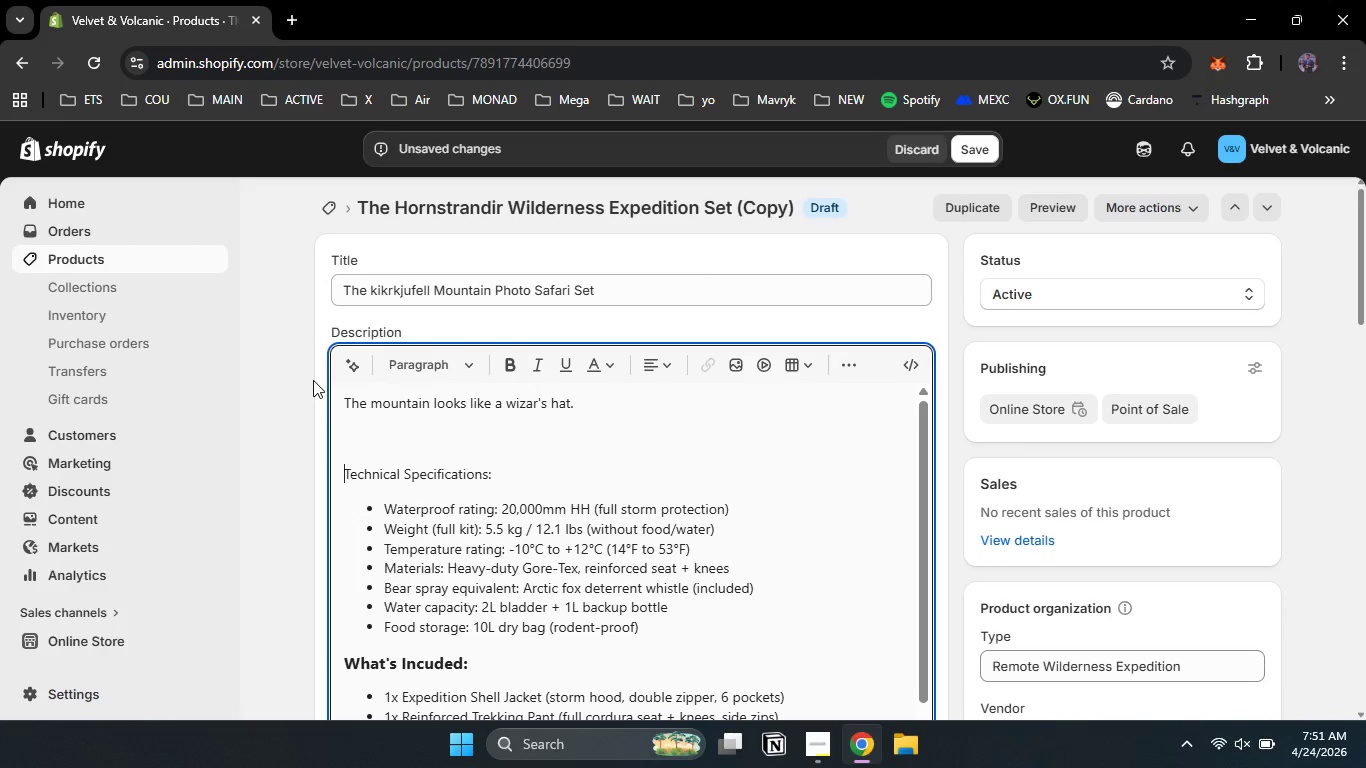 
key(Enter)
 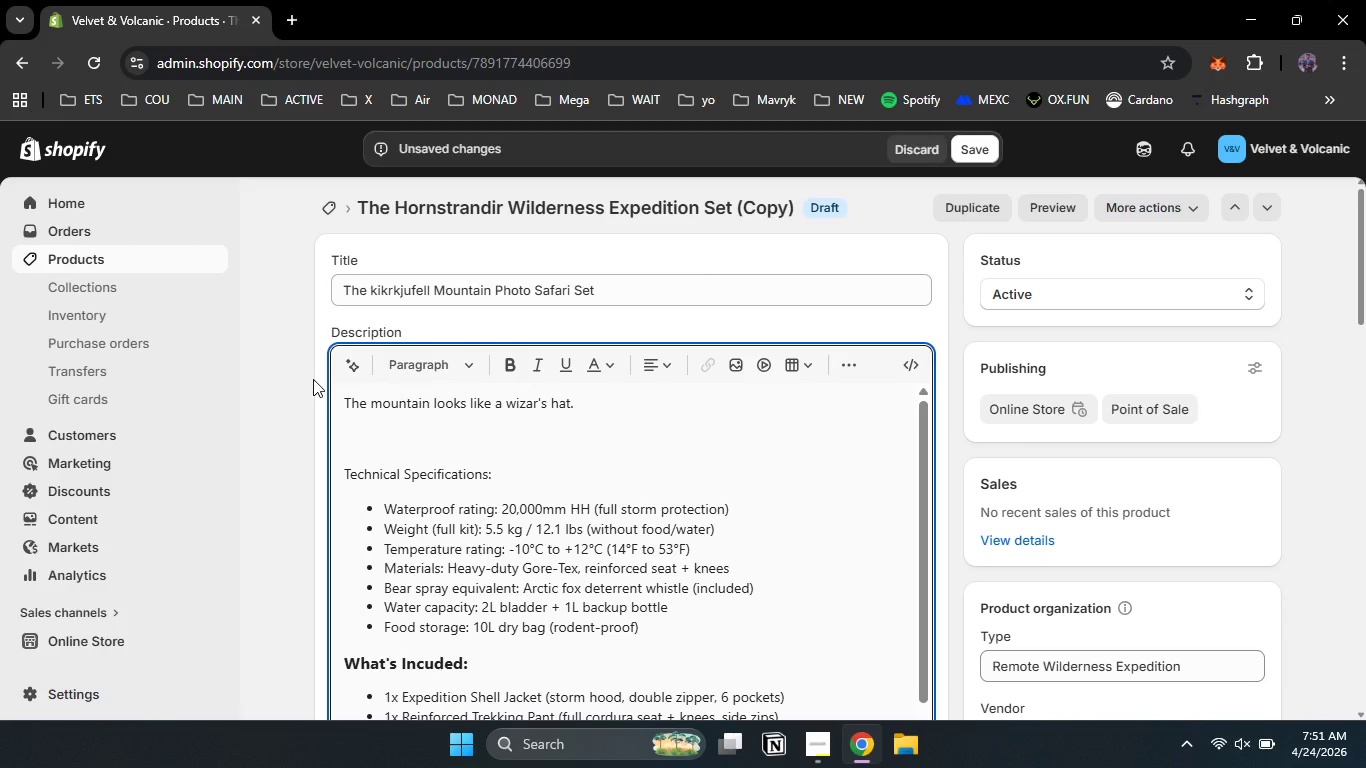 
key(Enter)
 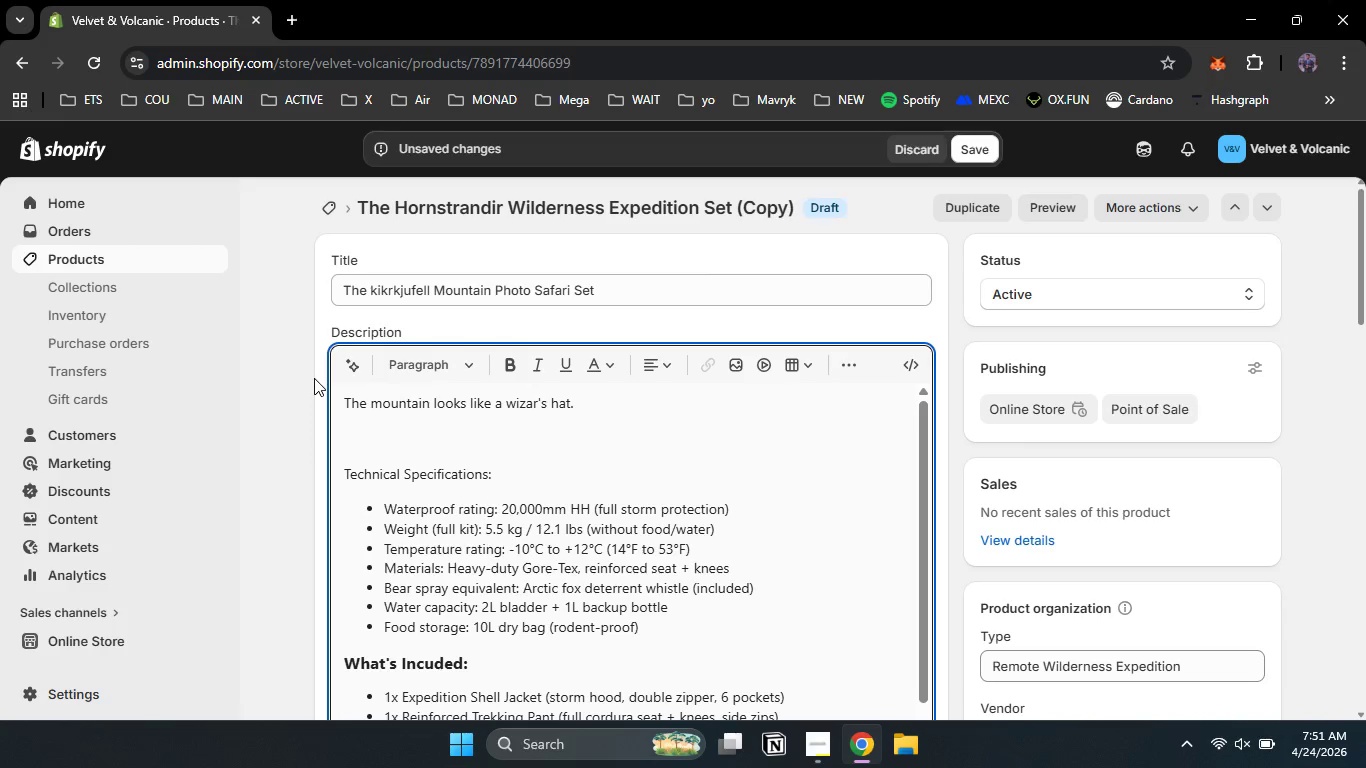 
key(Control+Z)
 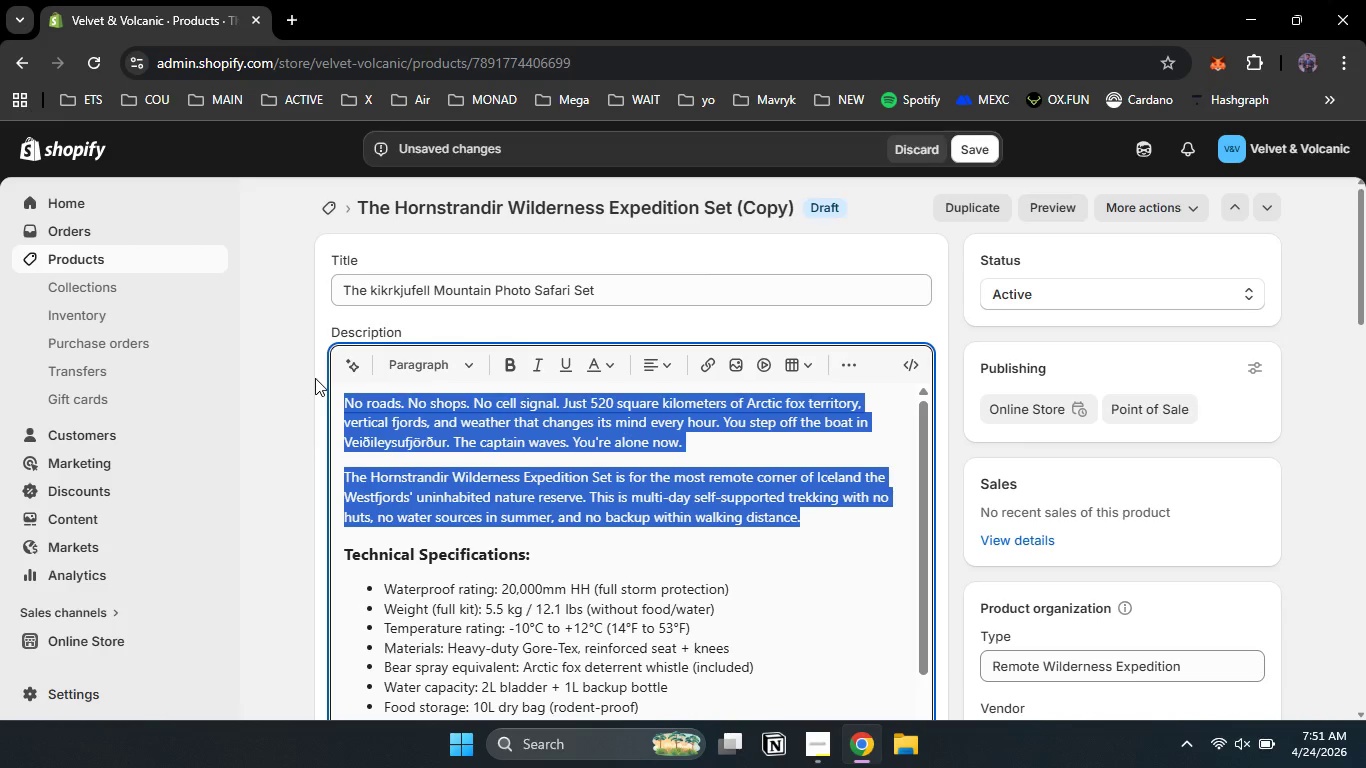 
key(Control+Z)
 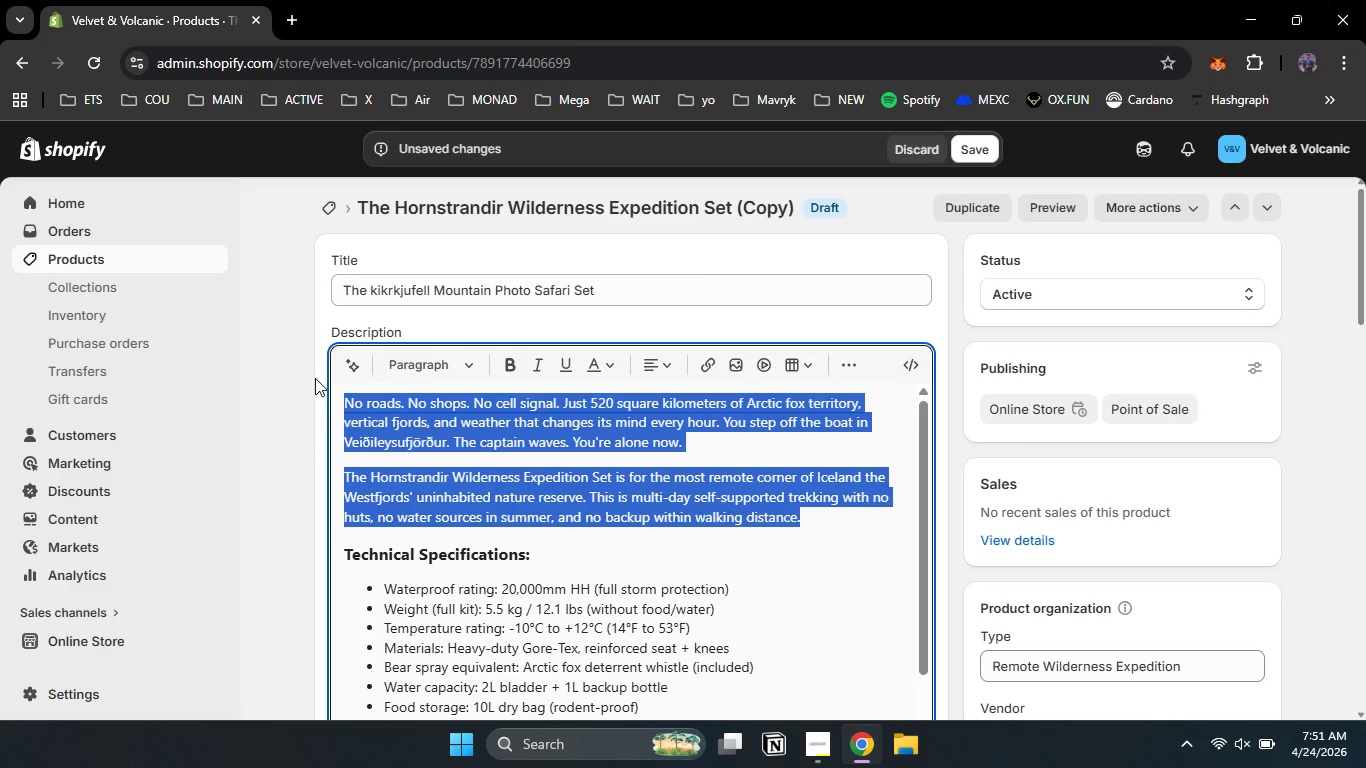 
key(Control+Z)
 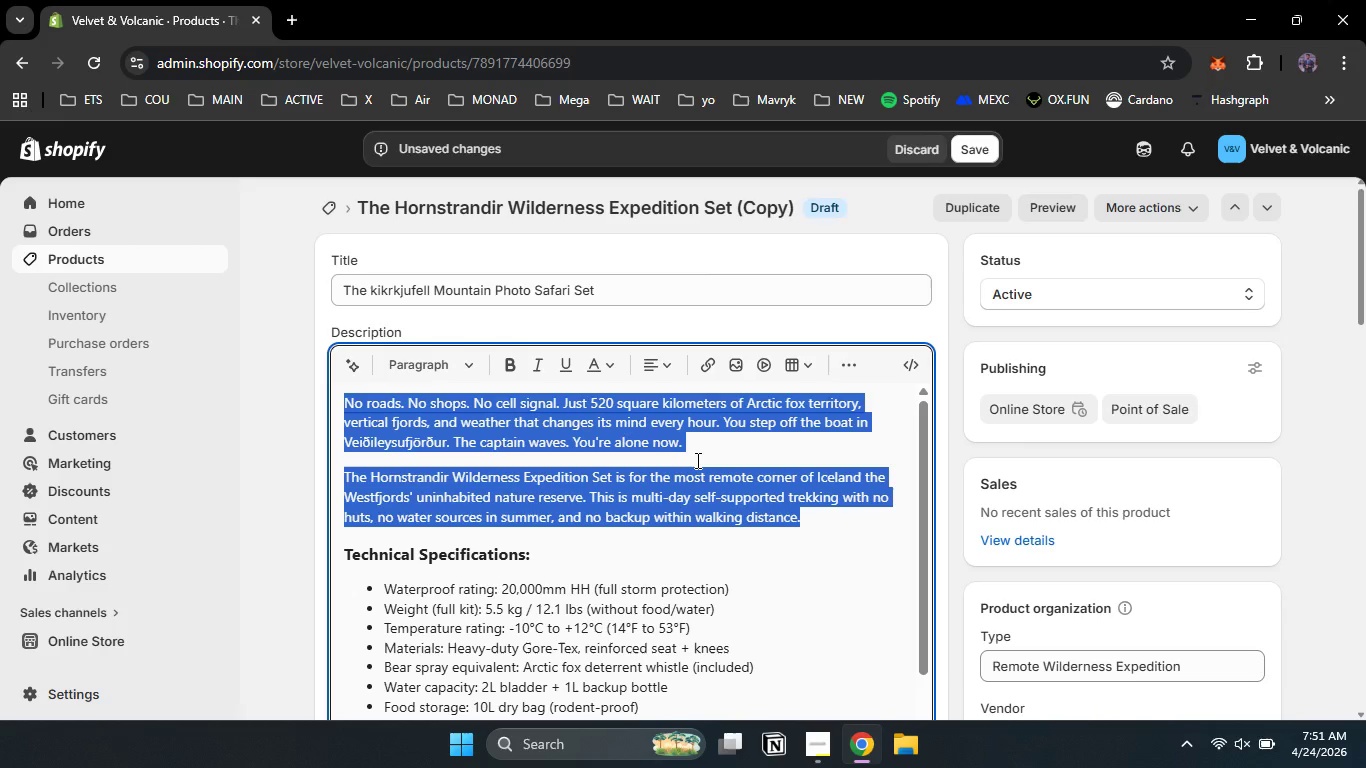 
left_click_drag(start_coordinate=[698, 465], to_coordinate=[696, 460])
 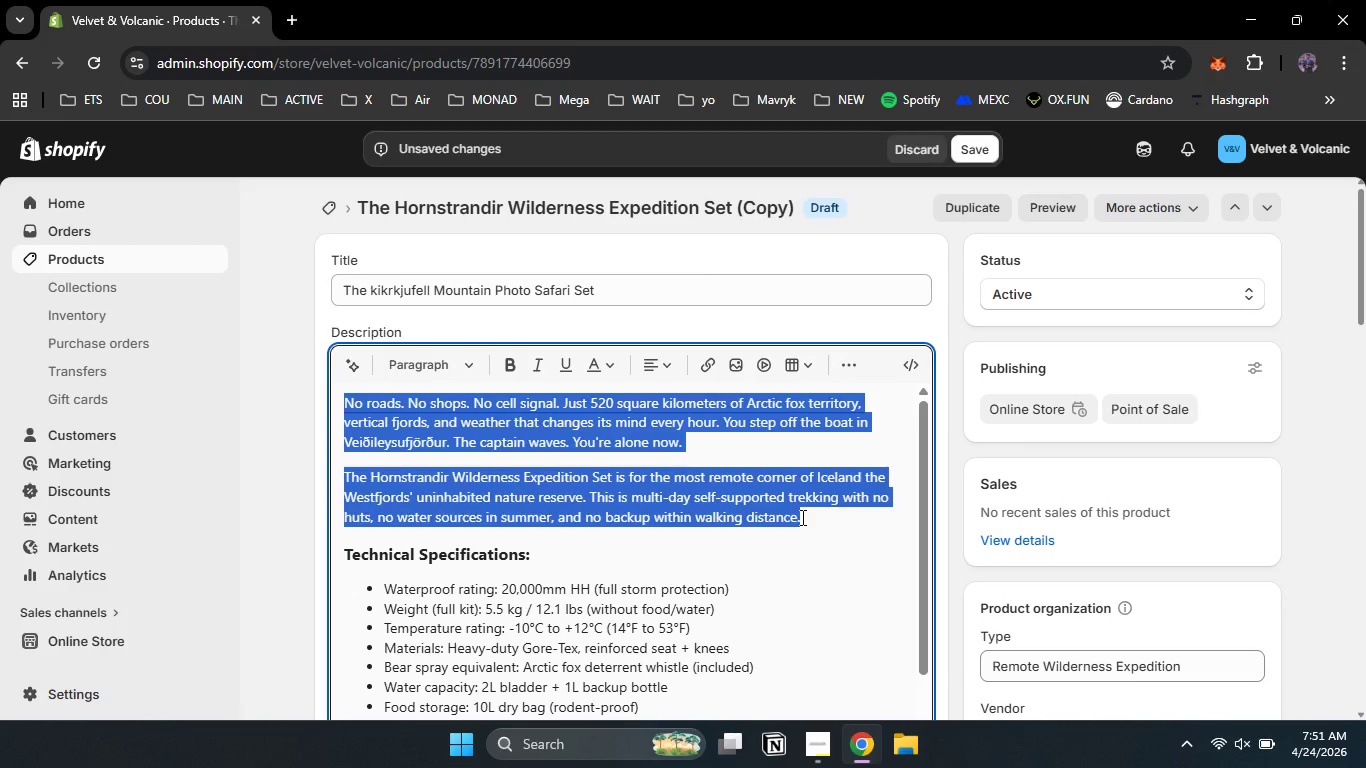 
left_click_drag(start_coordinate=[816, 514], to_coordinate=[810, 514])
 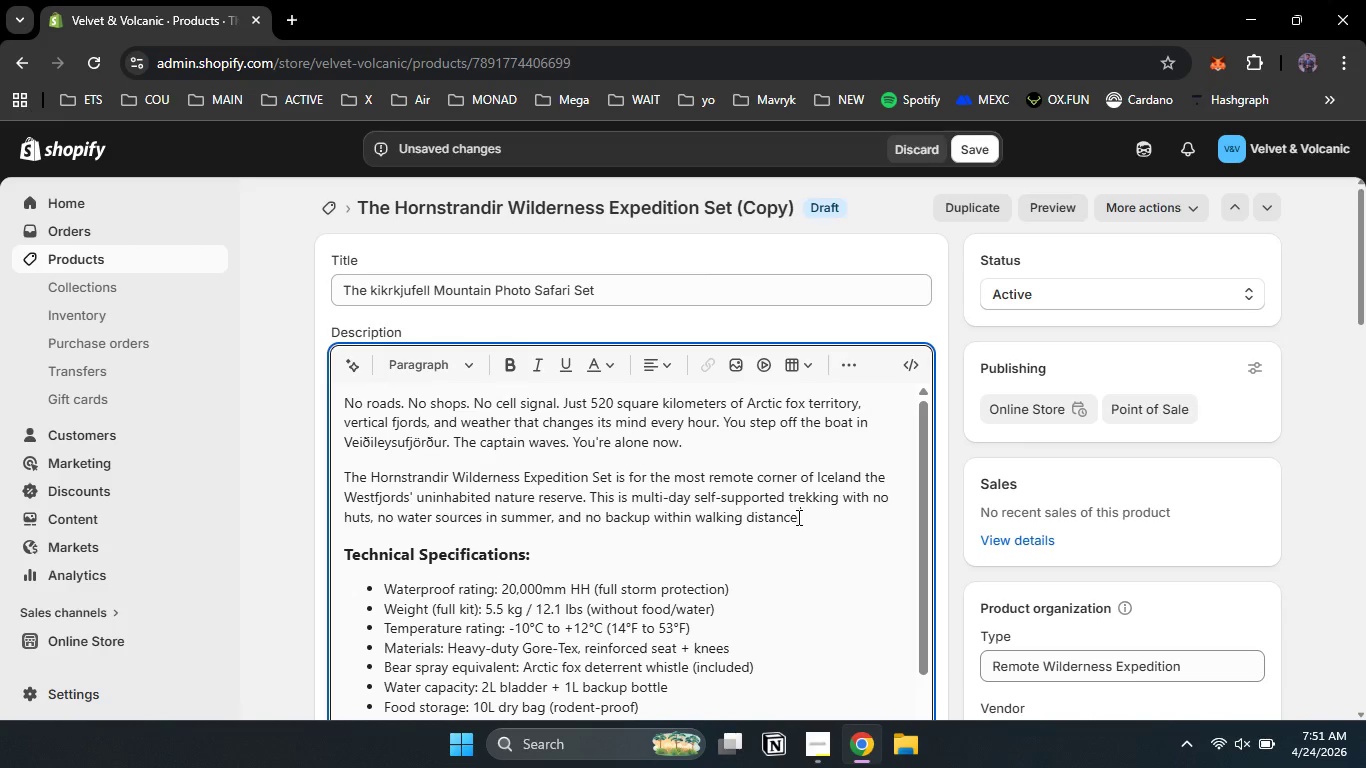 
left_click([801, 517])
 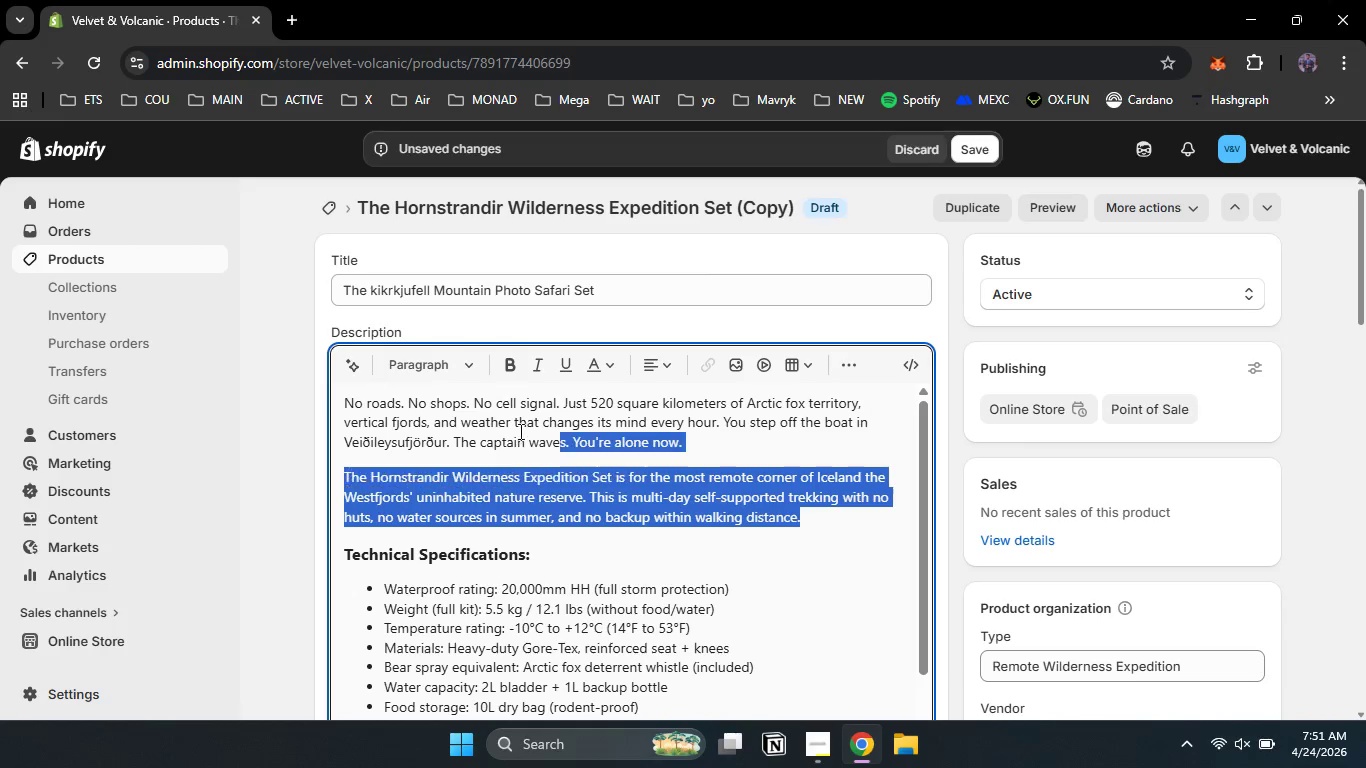 
left_click_drag(start_coordinate=[800, 517], to_coordinate=[306, 402])
 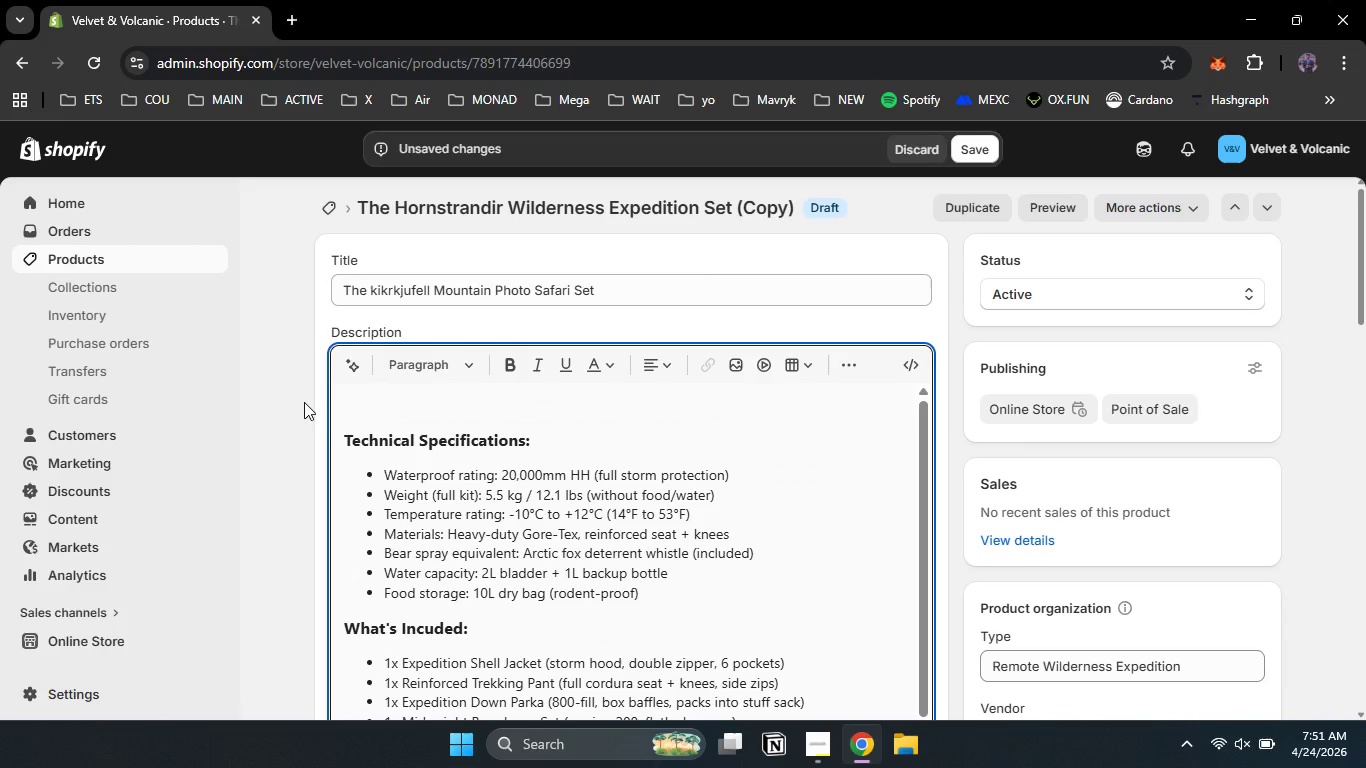 
key(Backspace)
type(The mountain looks like a wizard's hat. The waterfall at its base kir)
key(Backspace)
key(Backspace)
key(Backspace)
type(Kirkjufell )
key(Backspace)
type(s )
key(Backspace)
type(foss catches golden hour light like shattered glass )
key(Backspace)
type(. You'r )
key(Backspace)
key(Backspace)
key(Backspace)
type(r tripof)
key(Backspace)
type(d sinks into wet grass )
key(Backspace)
type(. You wait )
key(Backspace)
type(. The clodes )
key(Backspace)
key(Backspace)
type(s)
key(Backspace)
key(Backspace)
key(Backspace)
type(us)
key(Backspace)
type(ds paert )
key(Backspace)
key(Backspace)
key(Backspace)
key(Backspace)
type(rt for ez)
key(Backspace)
type(xacl)
key(Backspace)
type(tly 47 secom)
key(Backspace)
type(nds )
key(Backspace)
type(. You d)
key(Backspace)
type(get lost )
key(Backspace)
key(Backspace)
key(Backspace)
key(Backspace)
key(Backspace)
type(the shot.)
 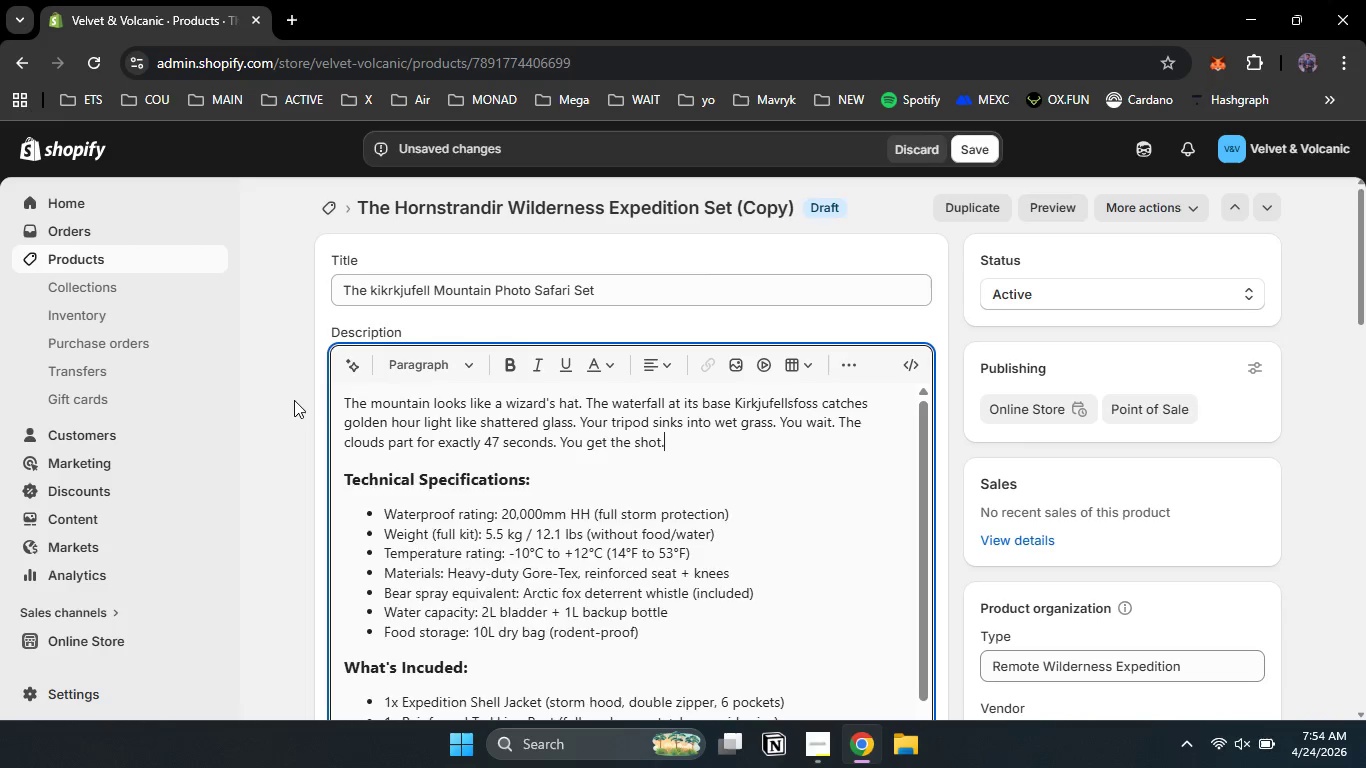 
key(Enter)
 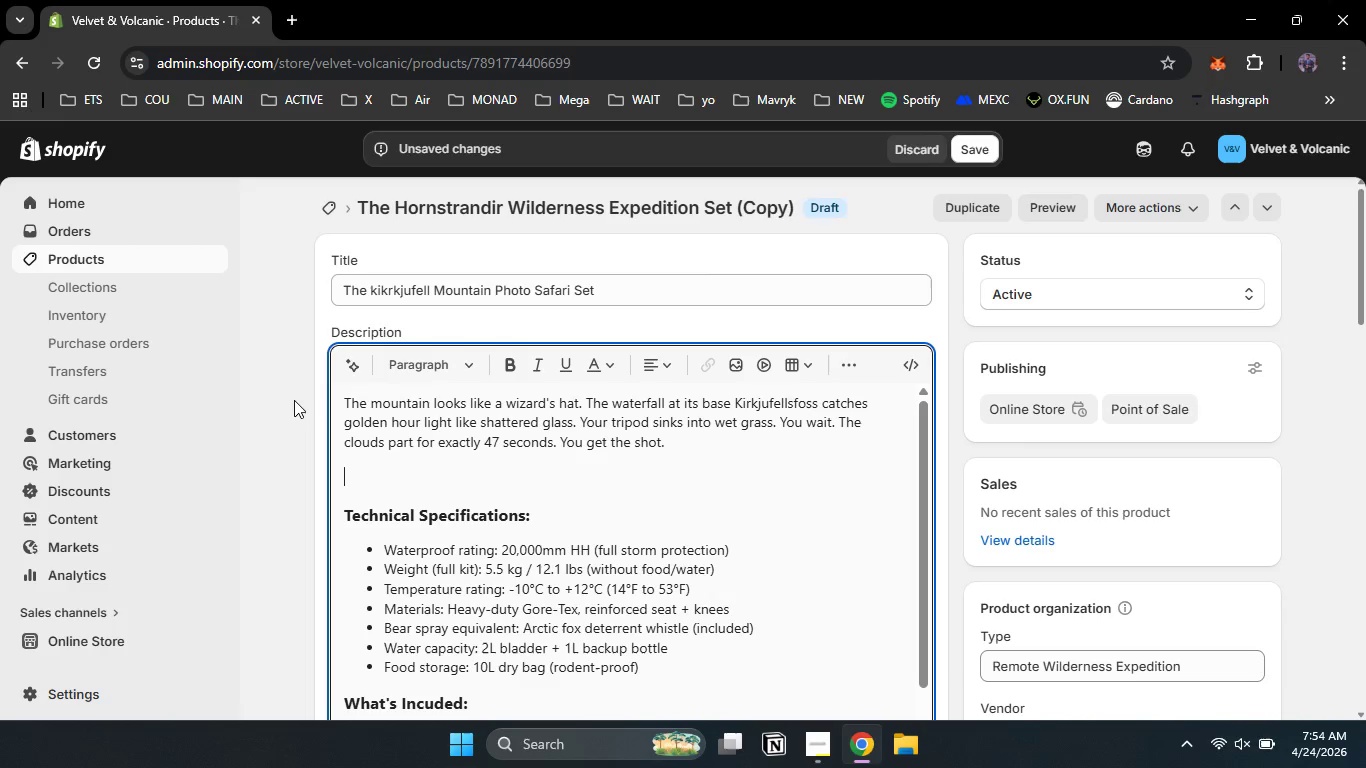 
type(The Kirkhu)
key(Backspace)
key(Backspace)
type(jufell mountain photo safari set is for photographr)
key(Backspace)
type(ers who hike. this bundle pro)
key(Backspace)
type(ioritize )
 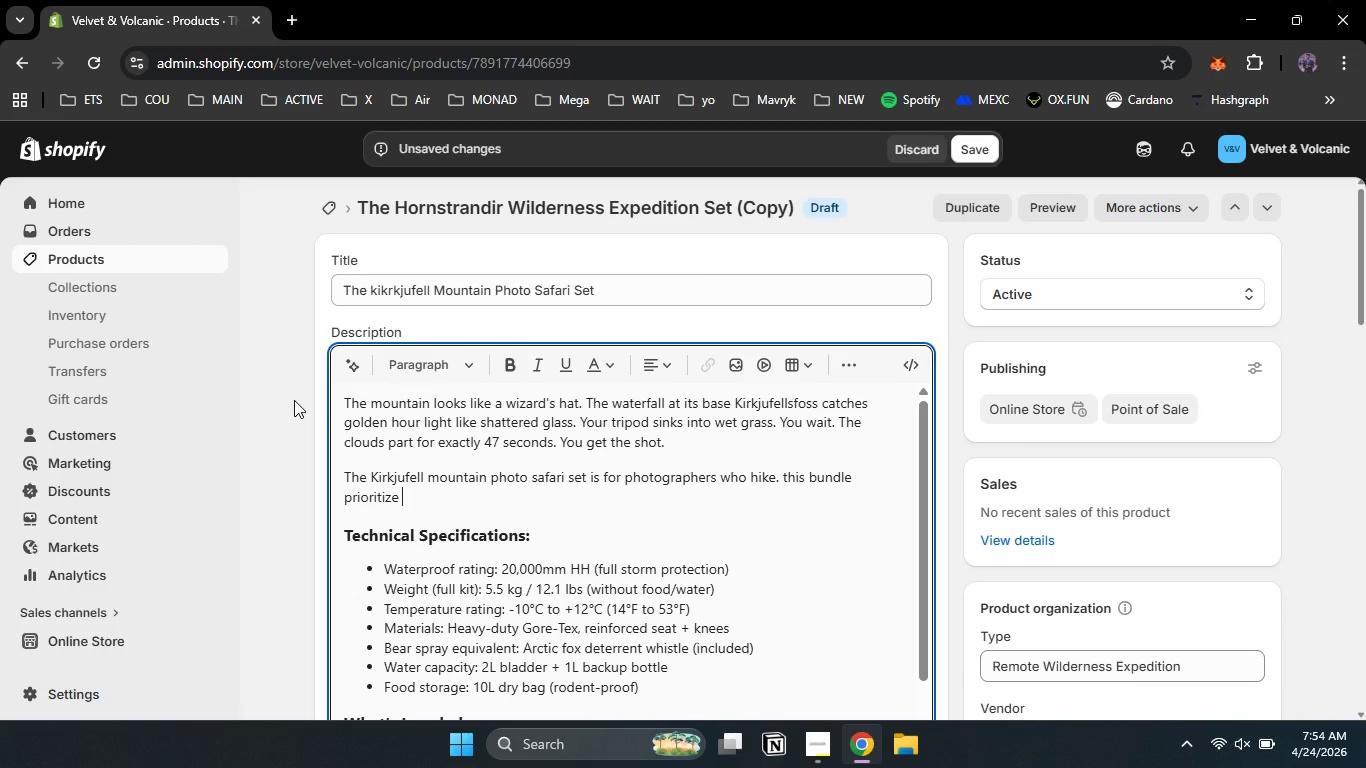 
key(Backspace)
type(s camera protection, dawn partrol con)
key(Backspace)
type(mfort,and )
key(Backspace)
key(Backspace)
key(Backspace)
key(Backspace)
type( and waiting aroung in cold condo)
key(Backspace)
type(itions because the best light happend )
 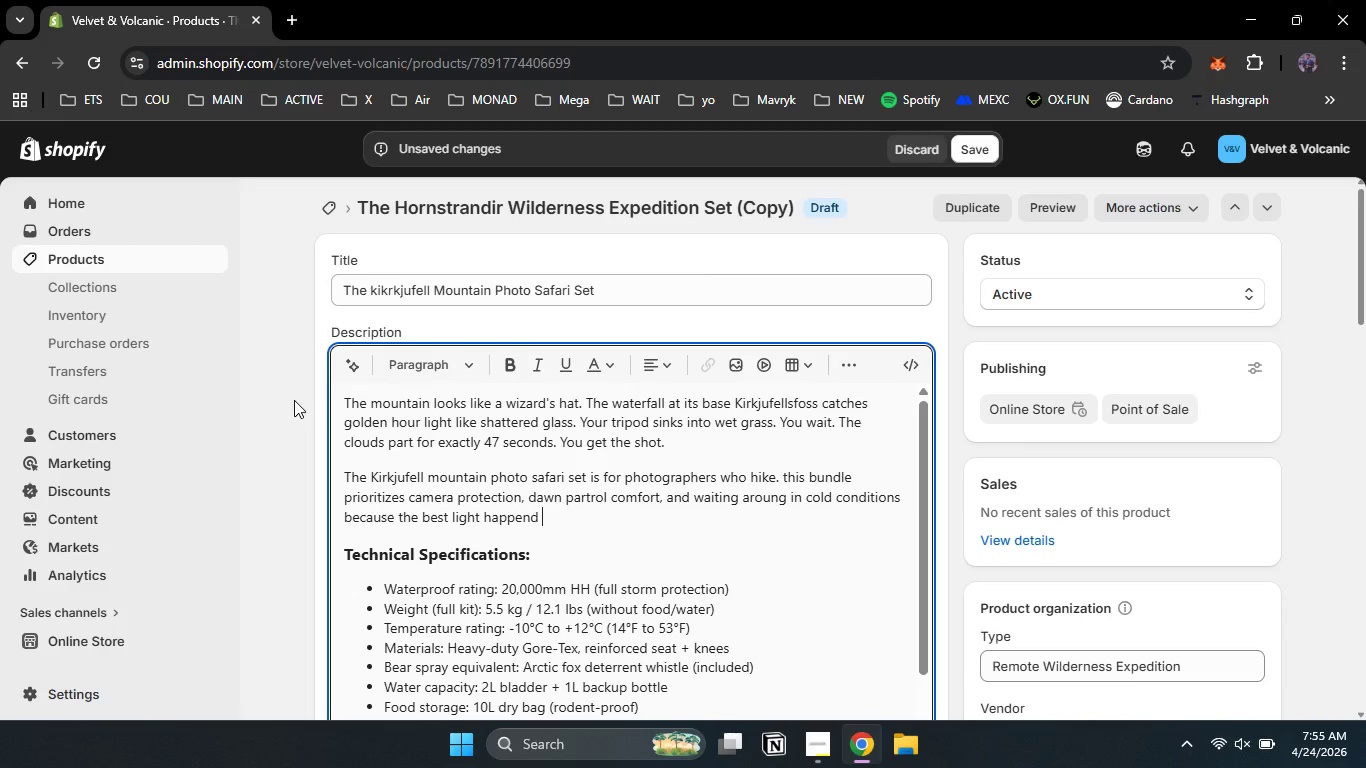 
key(Backspace)
key(Backspace)
type(s at 4AM or 10Pm )
key(Backspace)
key(Backspace)
type(M in Icelandic summer.)
 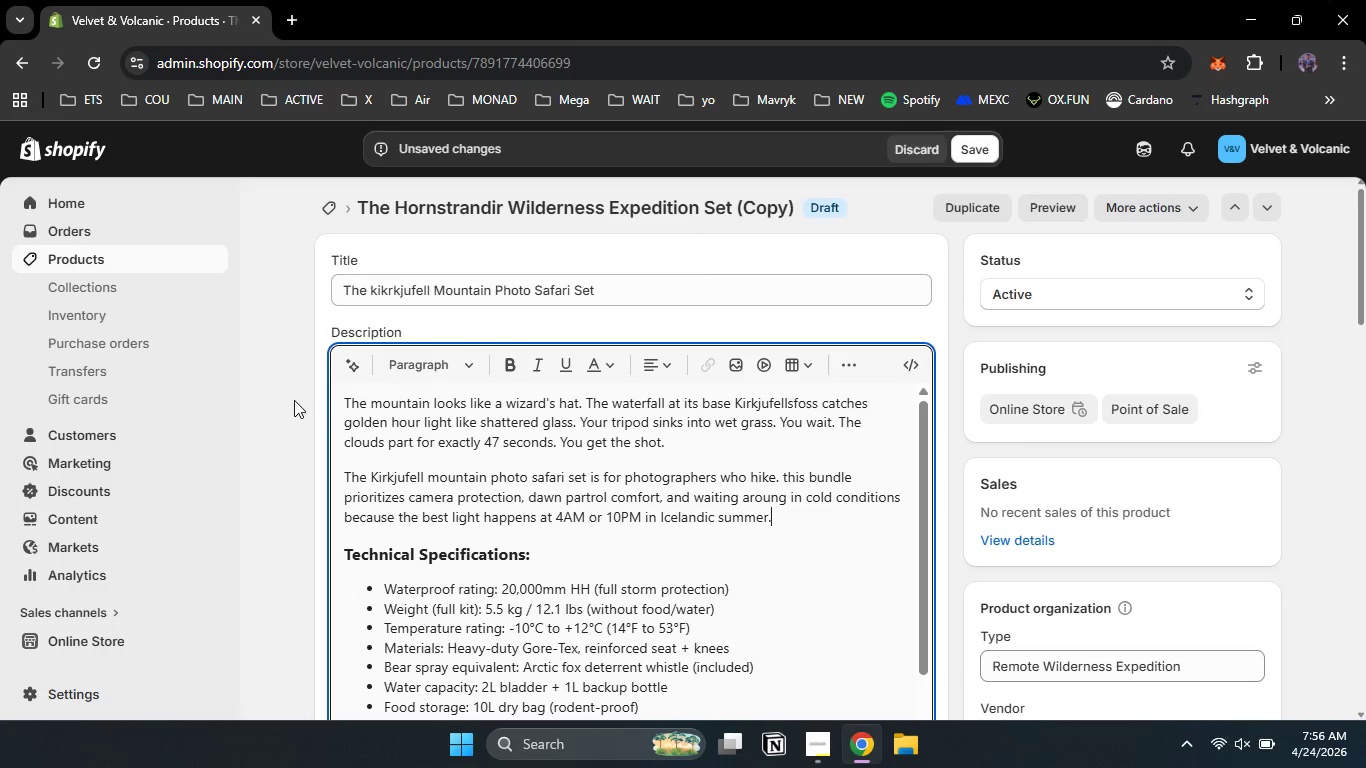 
scroll: coordinate [294, 400], scroll_direction: down, amount: 3.0
 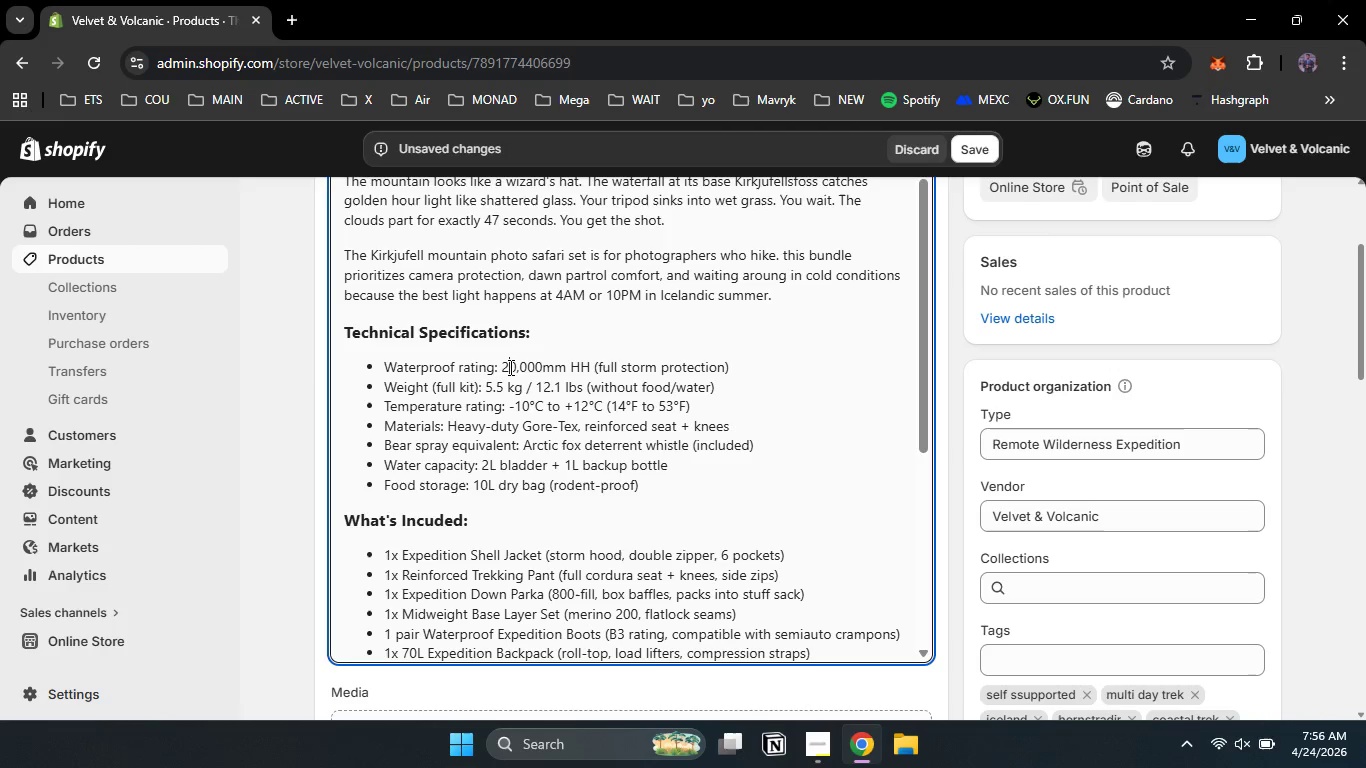 
left_click([509, 367])
 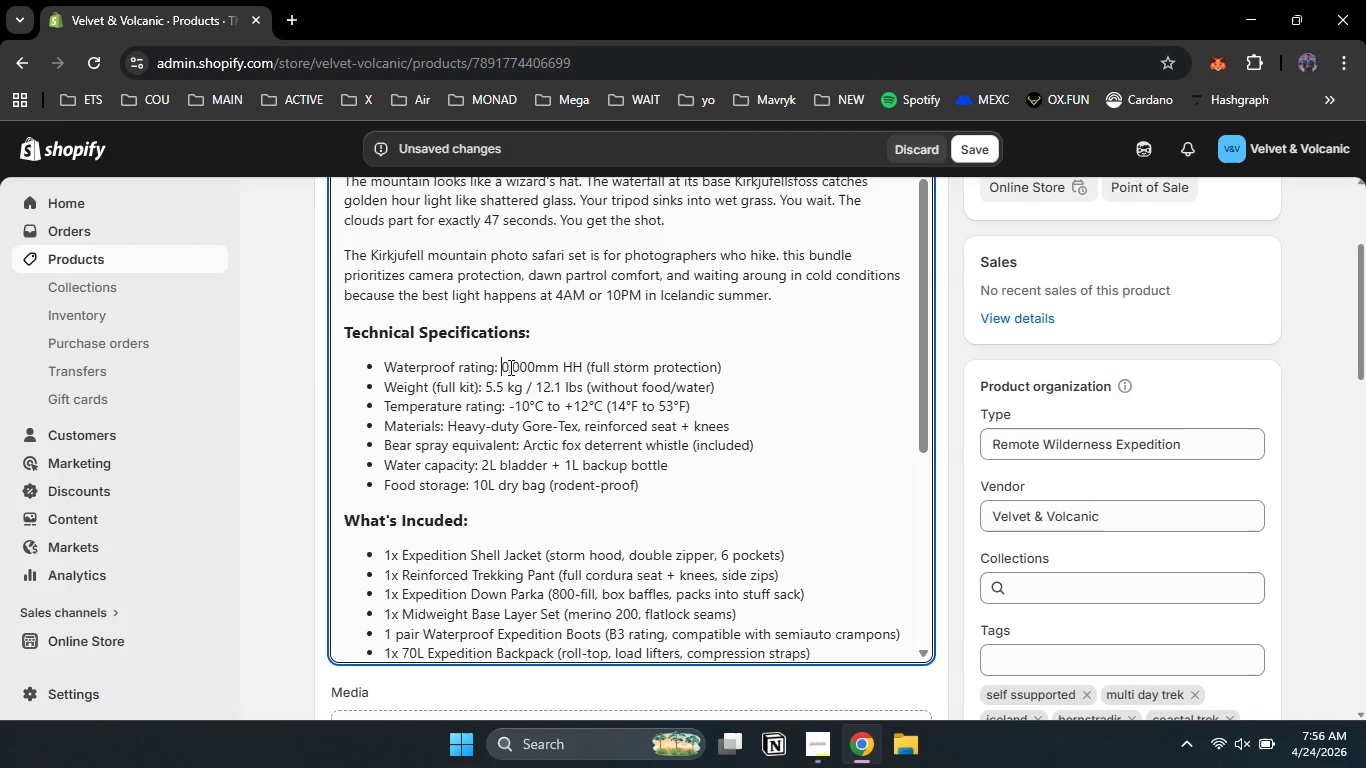 
key(Backspace)
 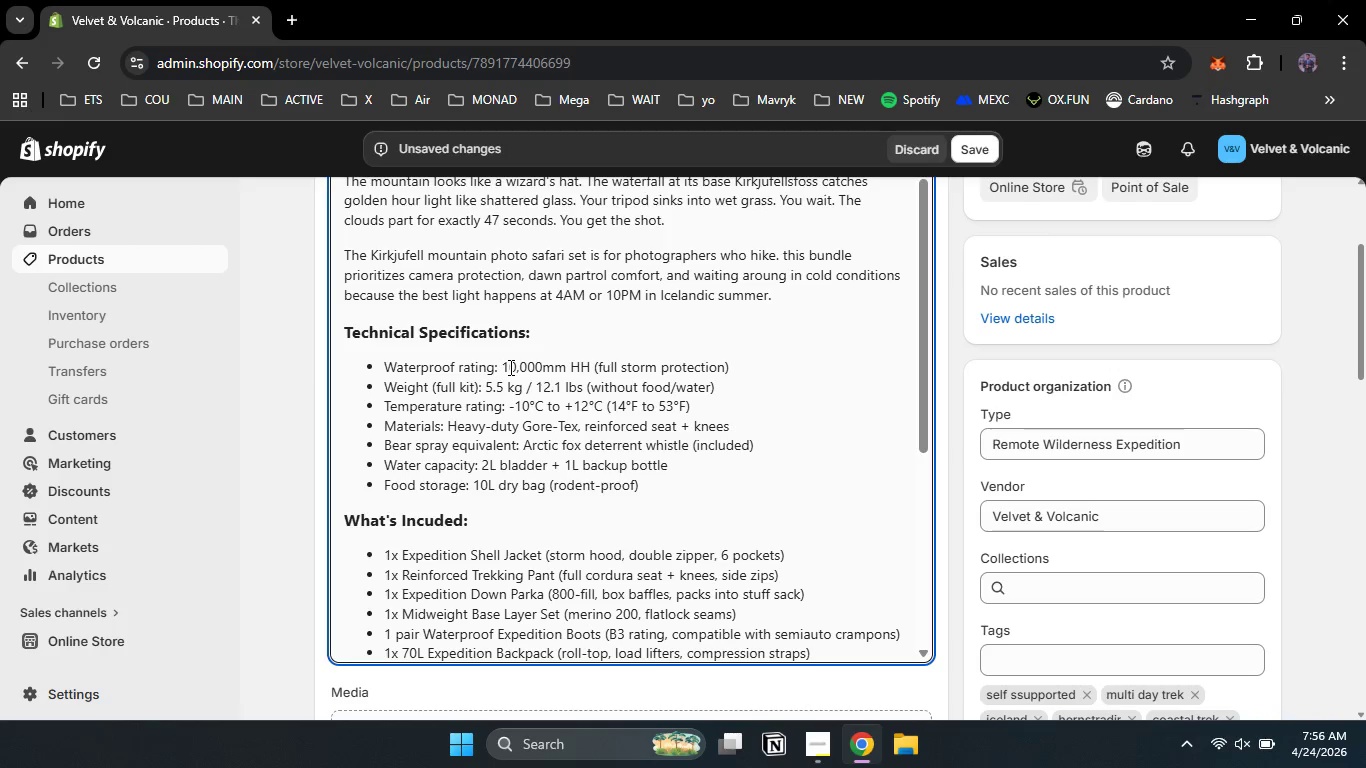 
key(Numpad1)
 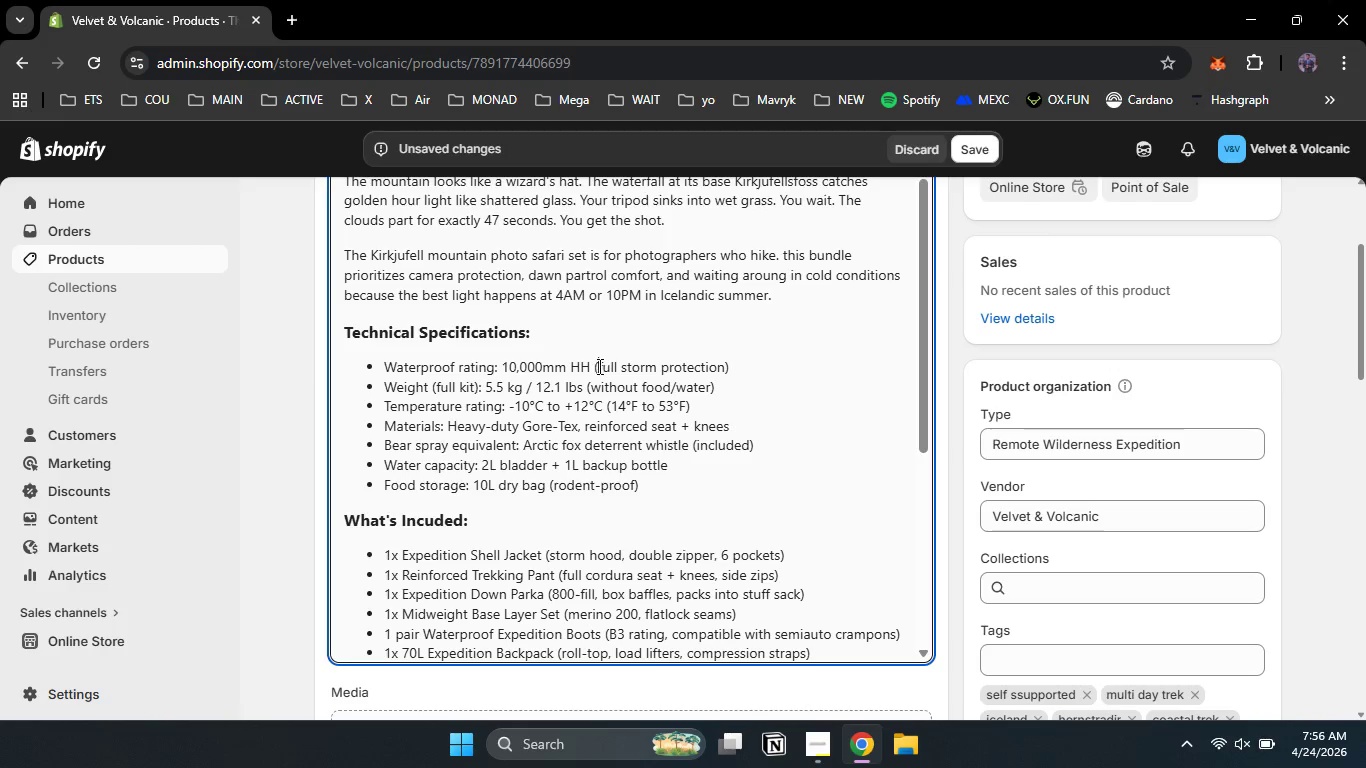 
left_click_drag(start_coordinate=[597, 366], to_coordinate=[722, 366])
 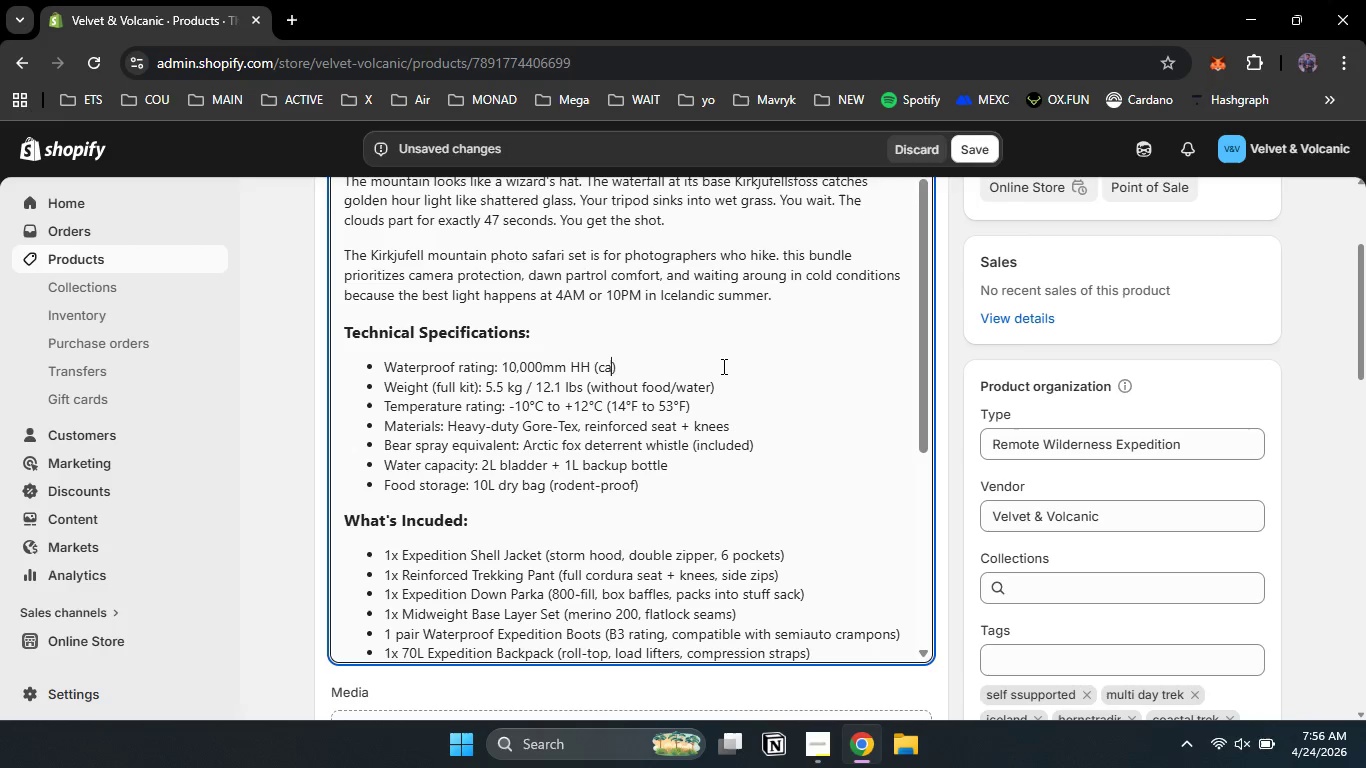 
type(camera protection)
 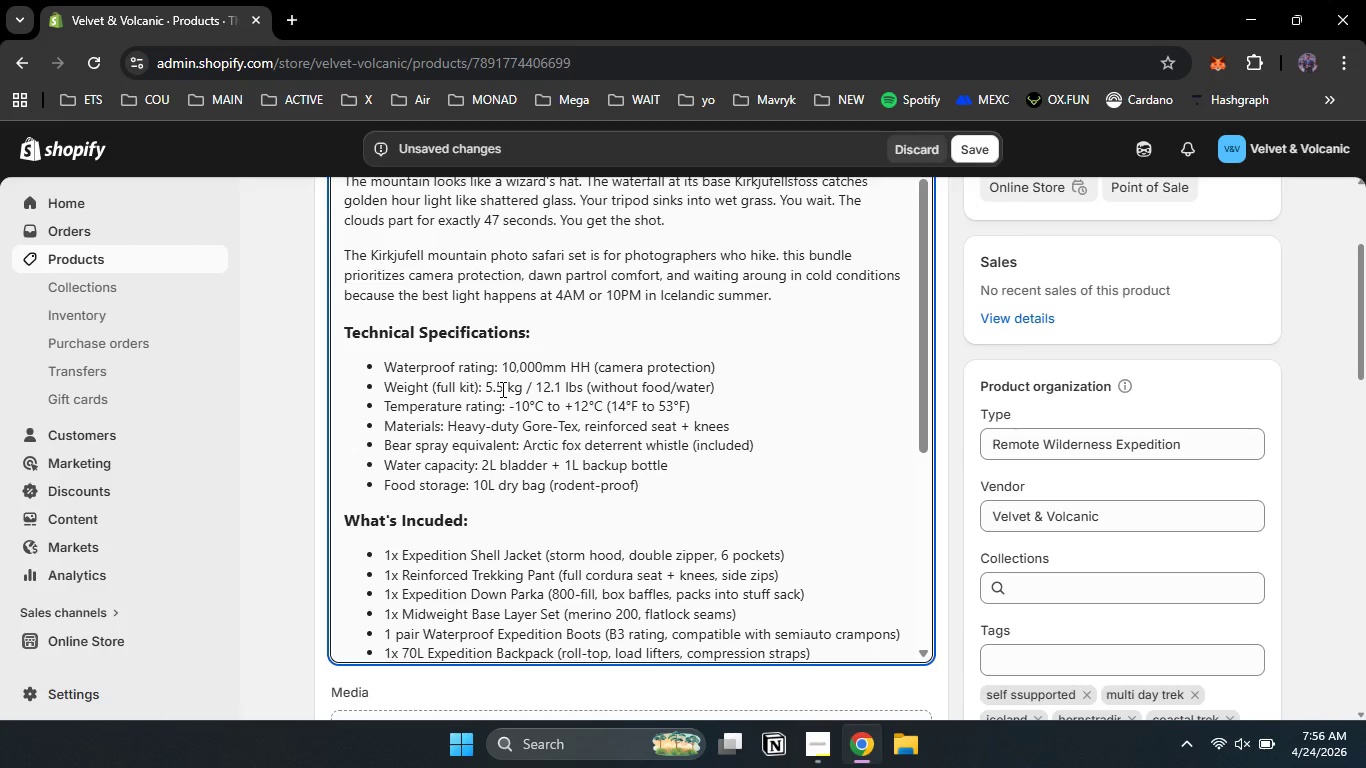 
left_click_drag(start_coordinate=[501, 389], to_coordinate=[486, 386])
 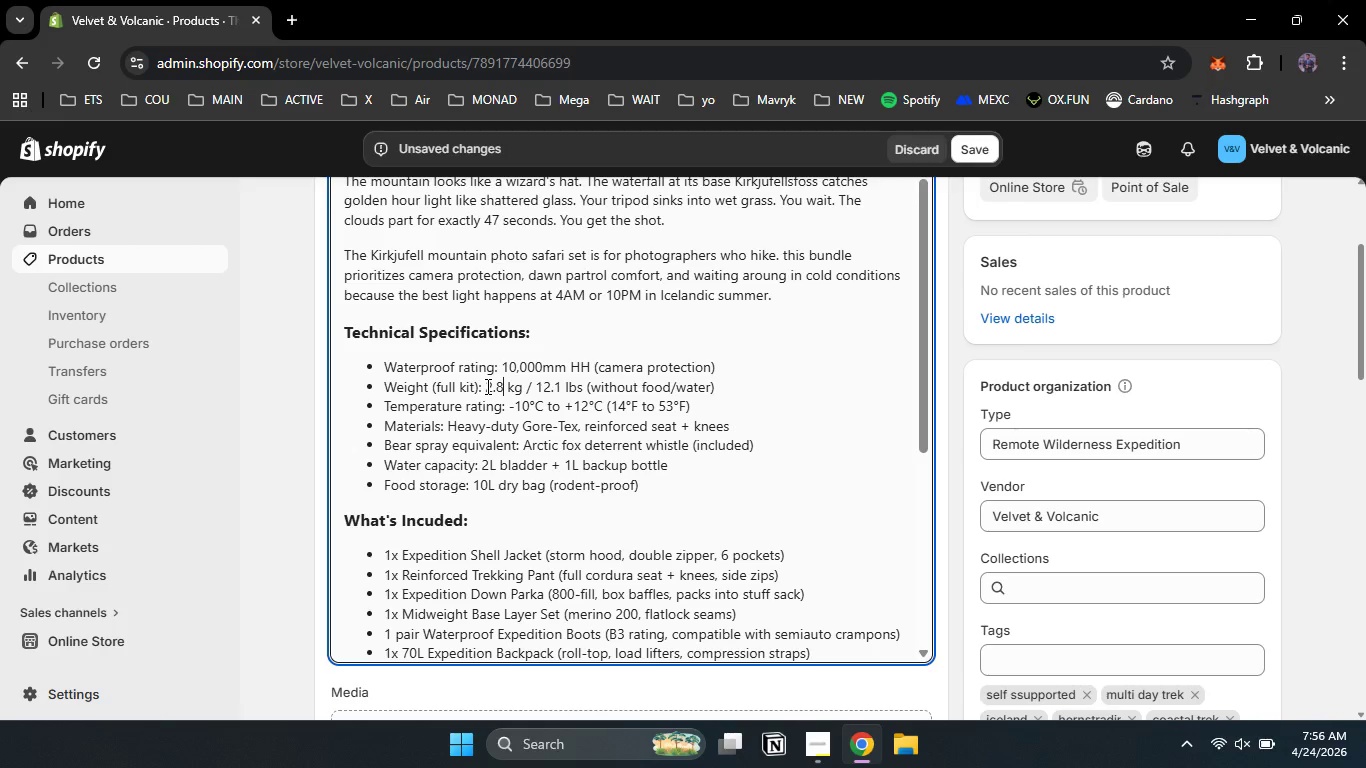 
key(Numpad2)
 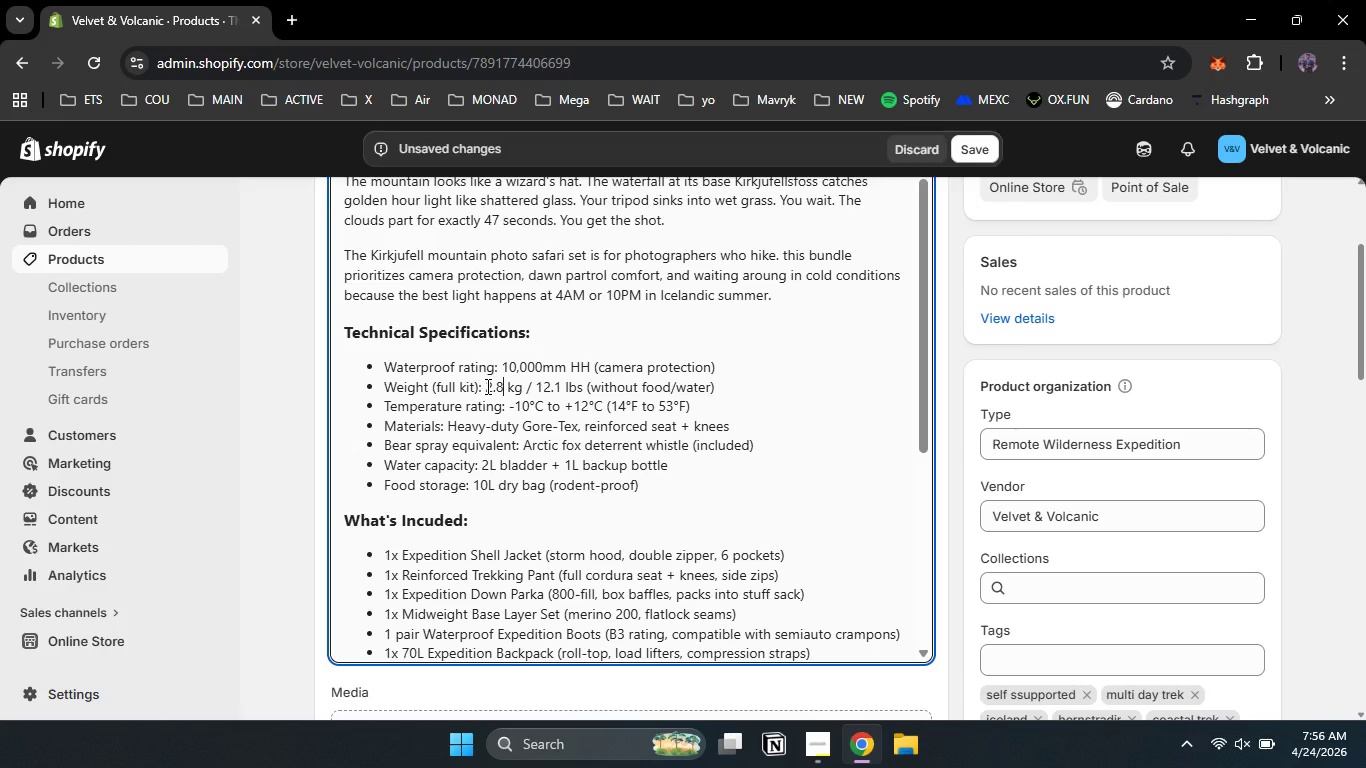 
key(NumpadDecimal)
 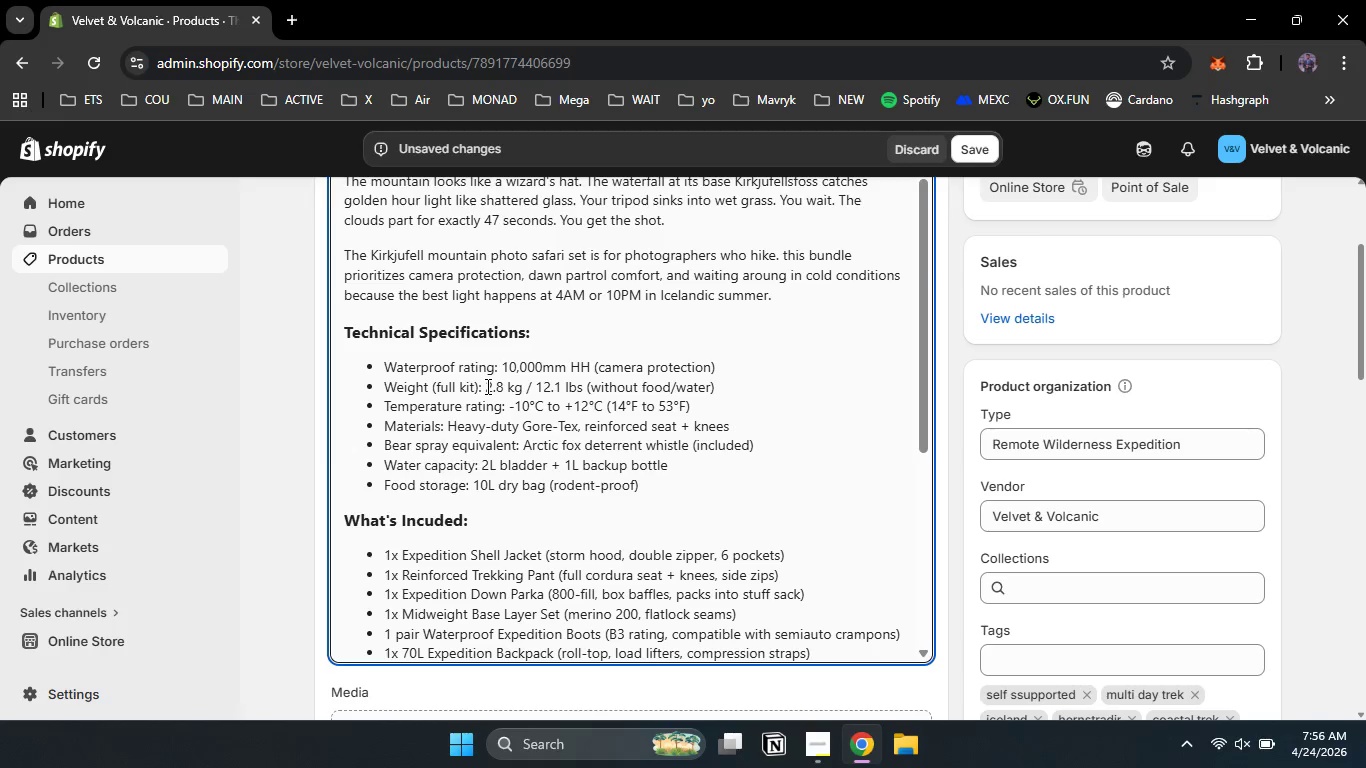 
key(Numpad8)
 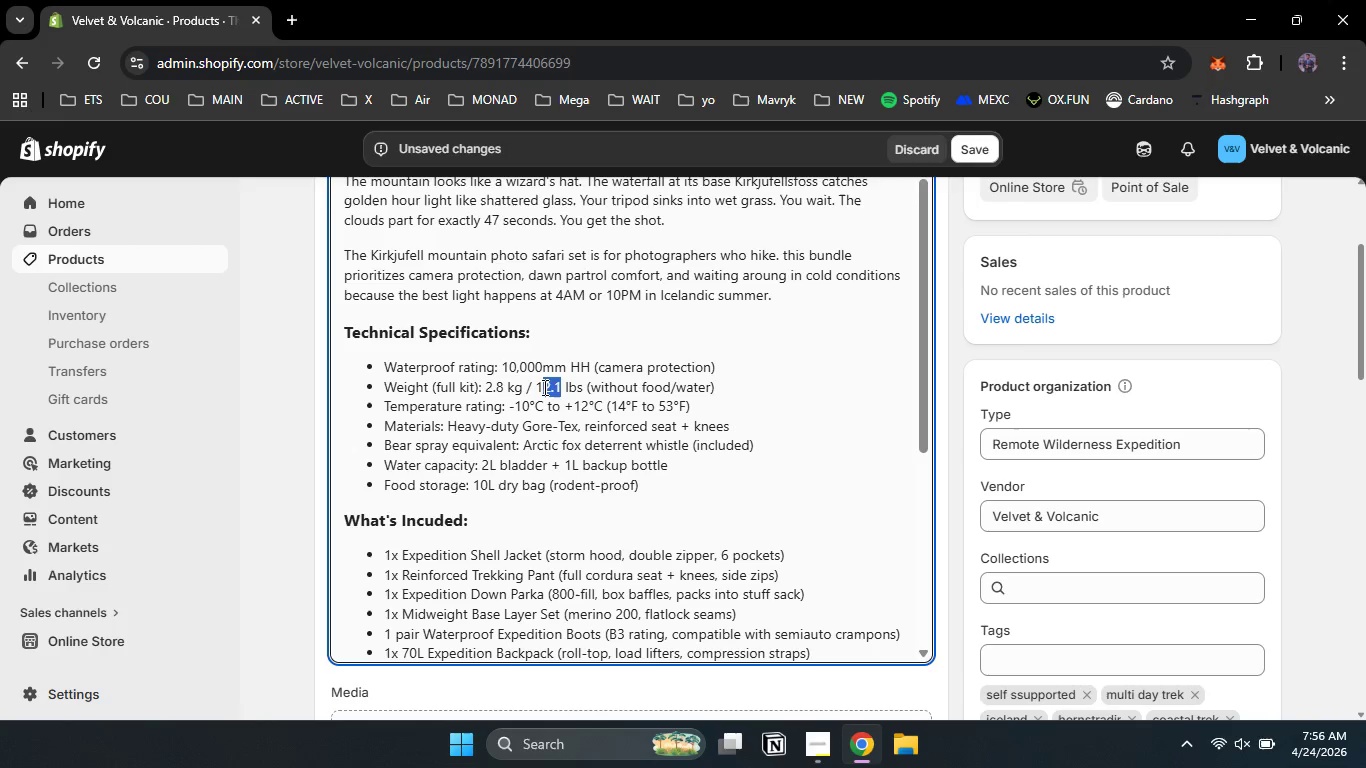 
left_click_drag(start_coordinate=[560, 388], to_coordinate=[537, 387])
 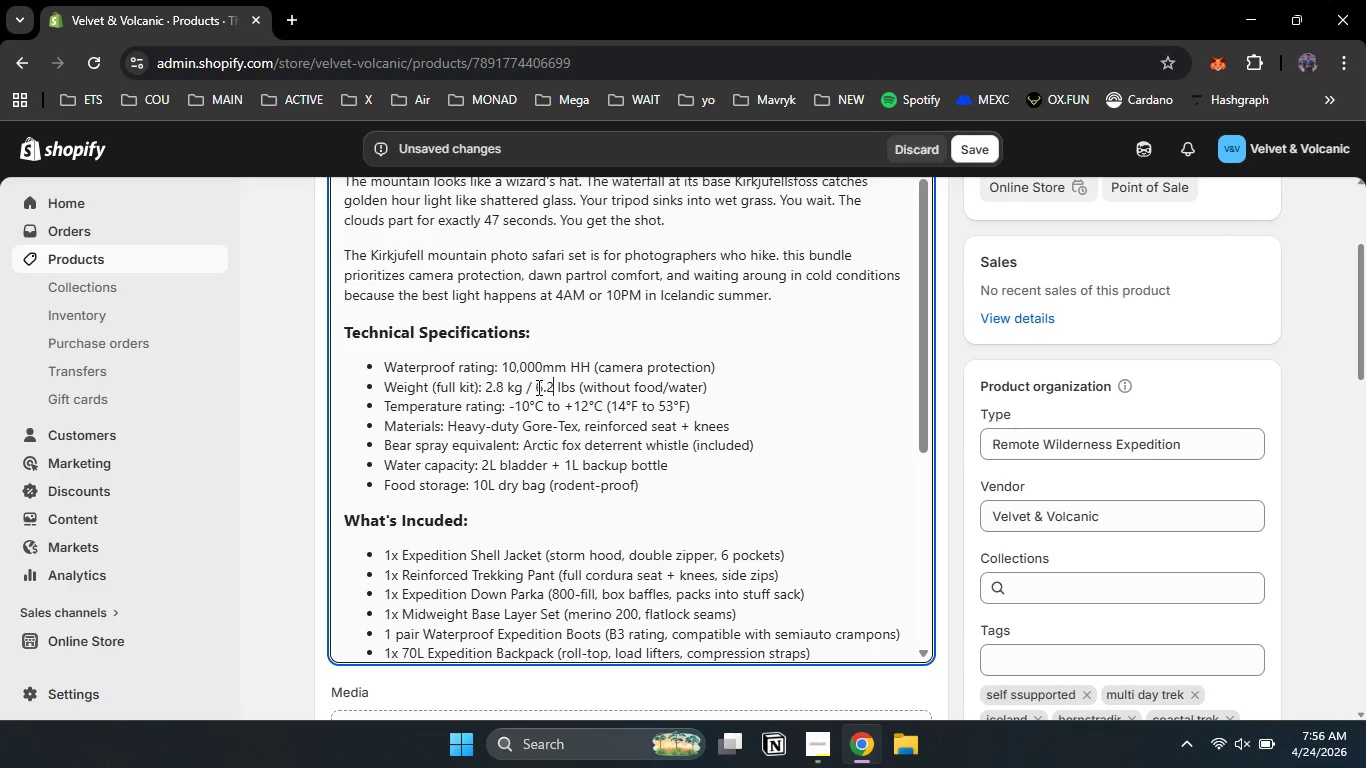 
key(Numpad6)
 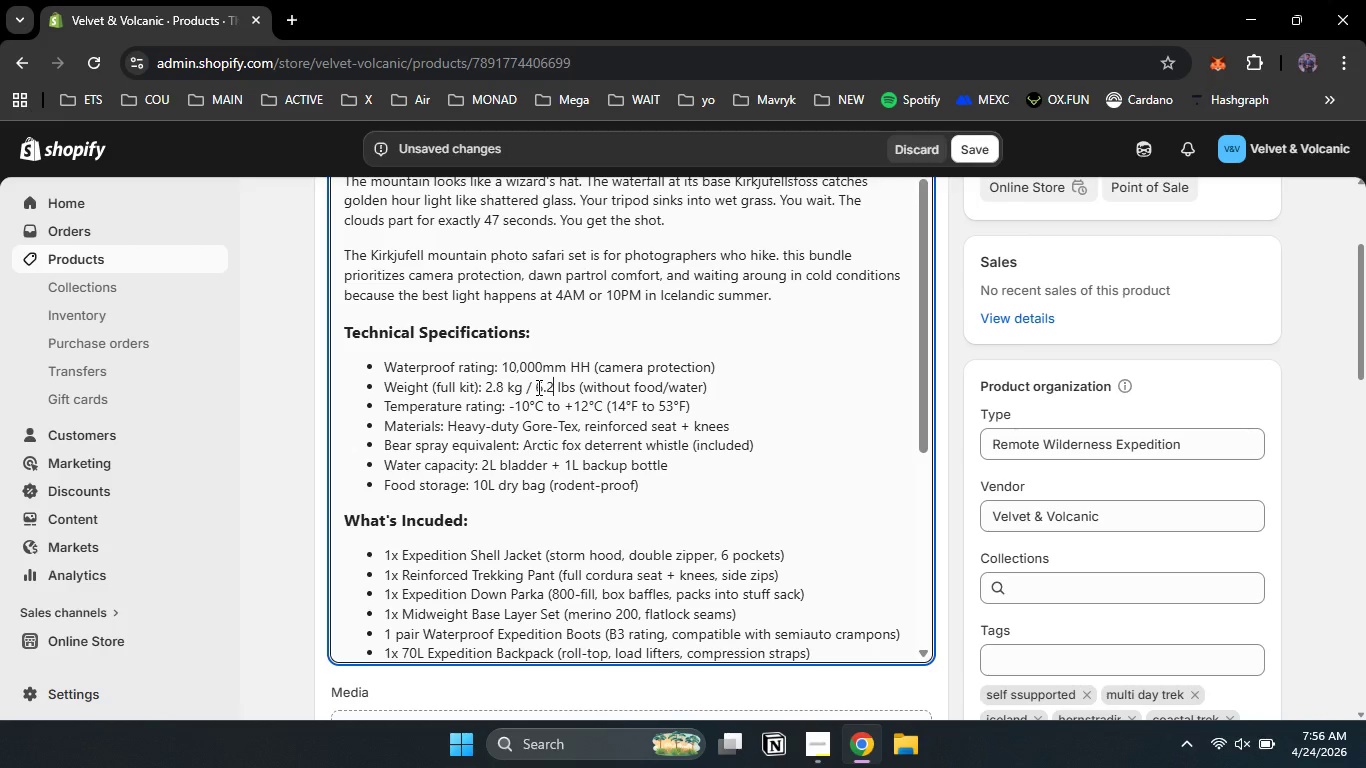 
key(NumpadDecimal)
 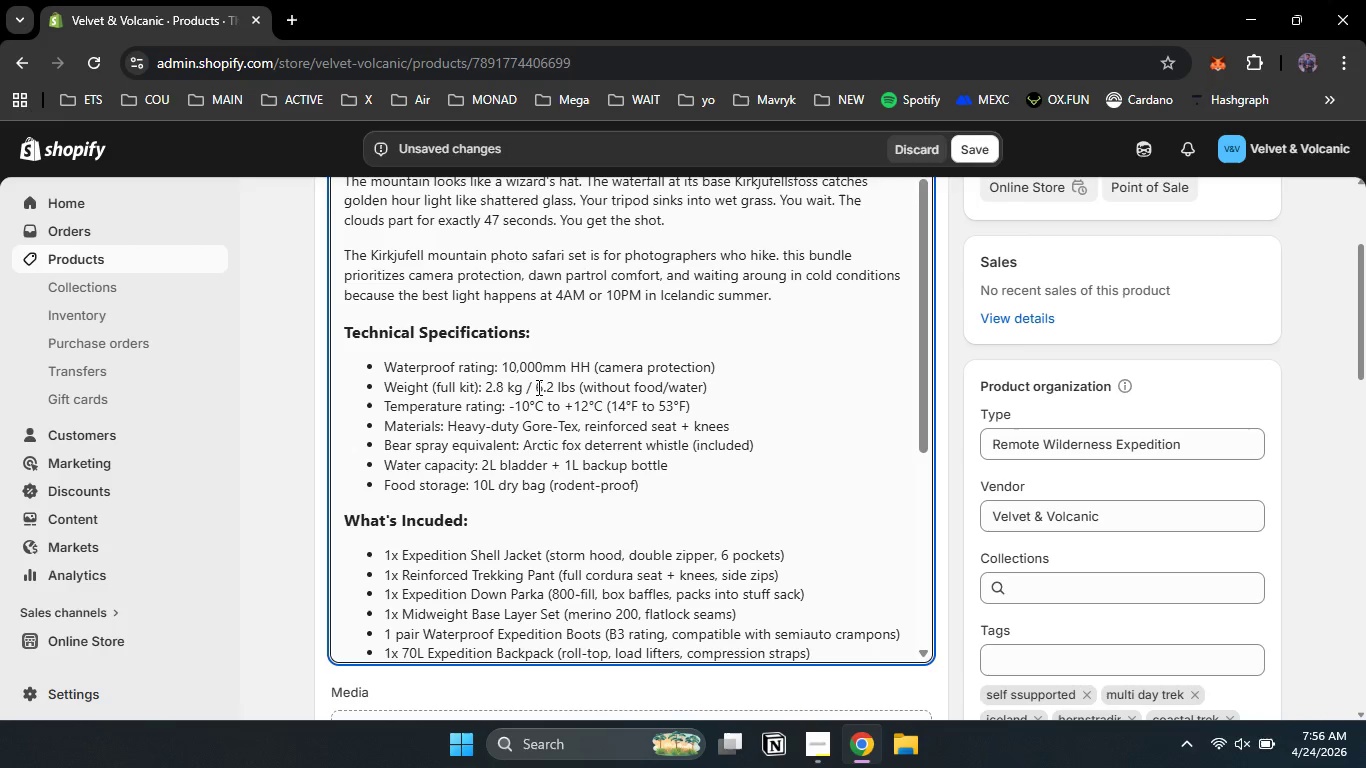 
key(Numpad2)
 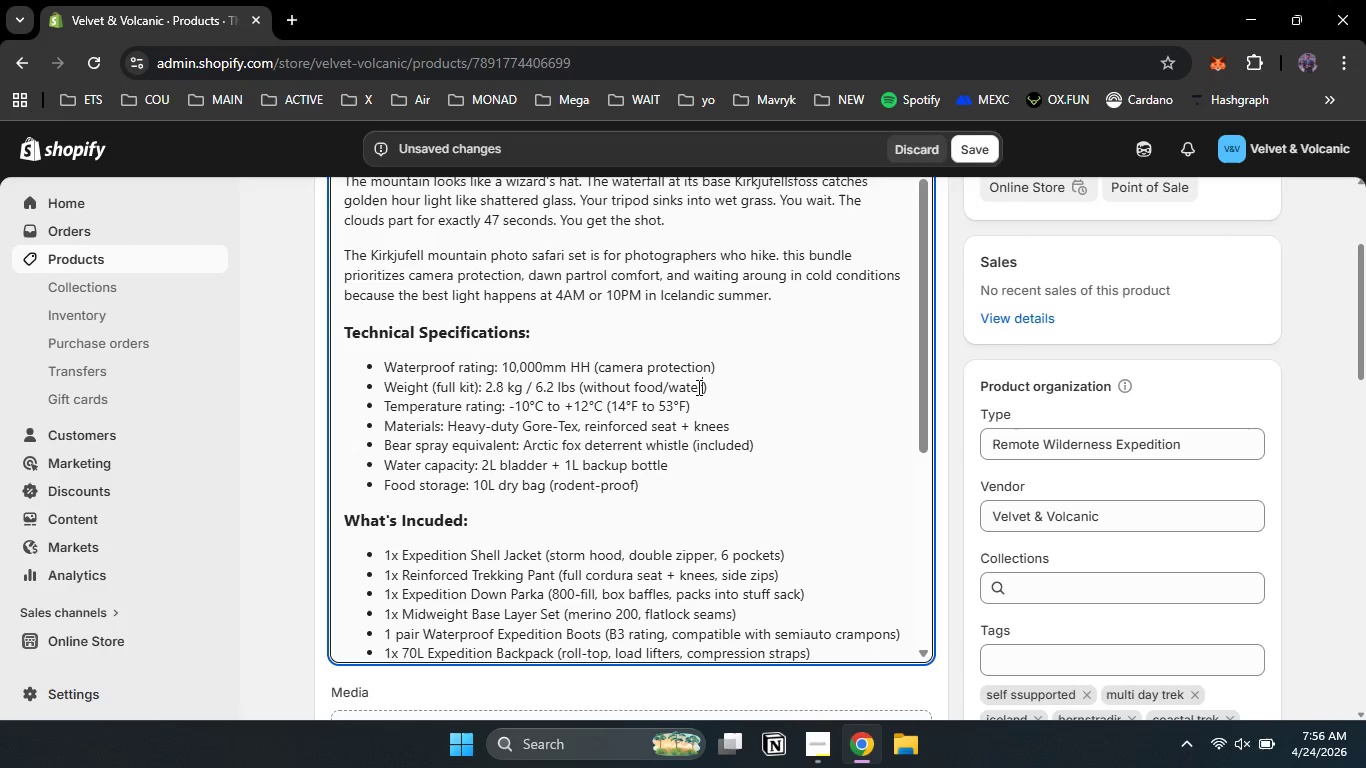 
left_click_drag(start_coordinate=[702, 387], to_coordinate=[637, 385])
 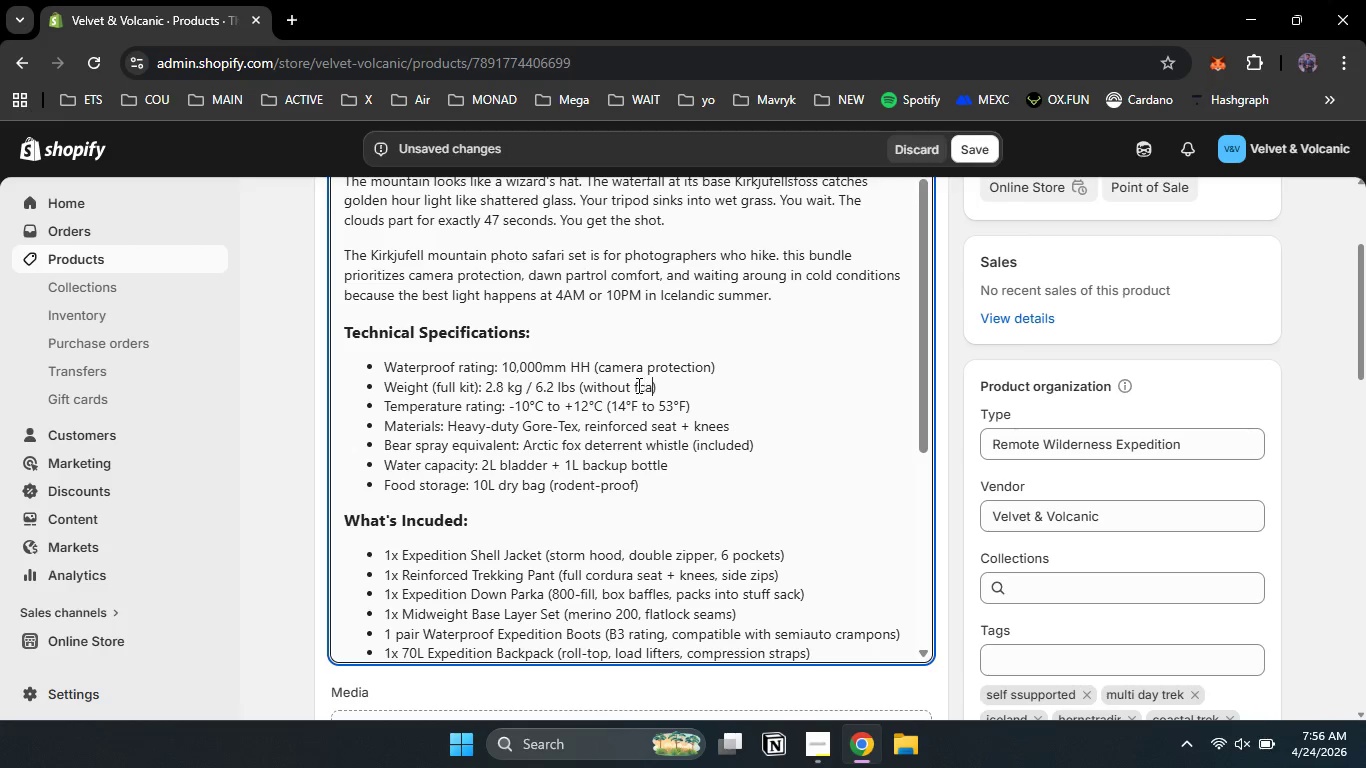 
key(Backspace)
type(ca)
key(Backspace)
key(Backspace)
key(Backspace)
type(camera gear)
 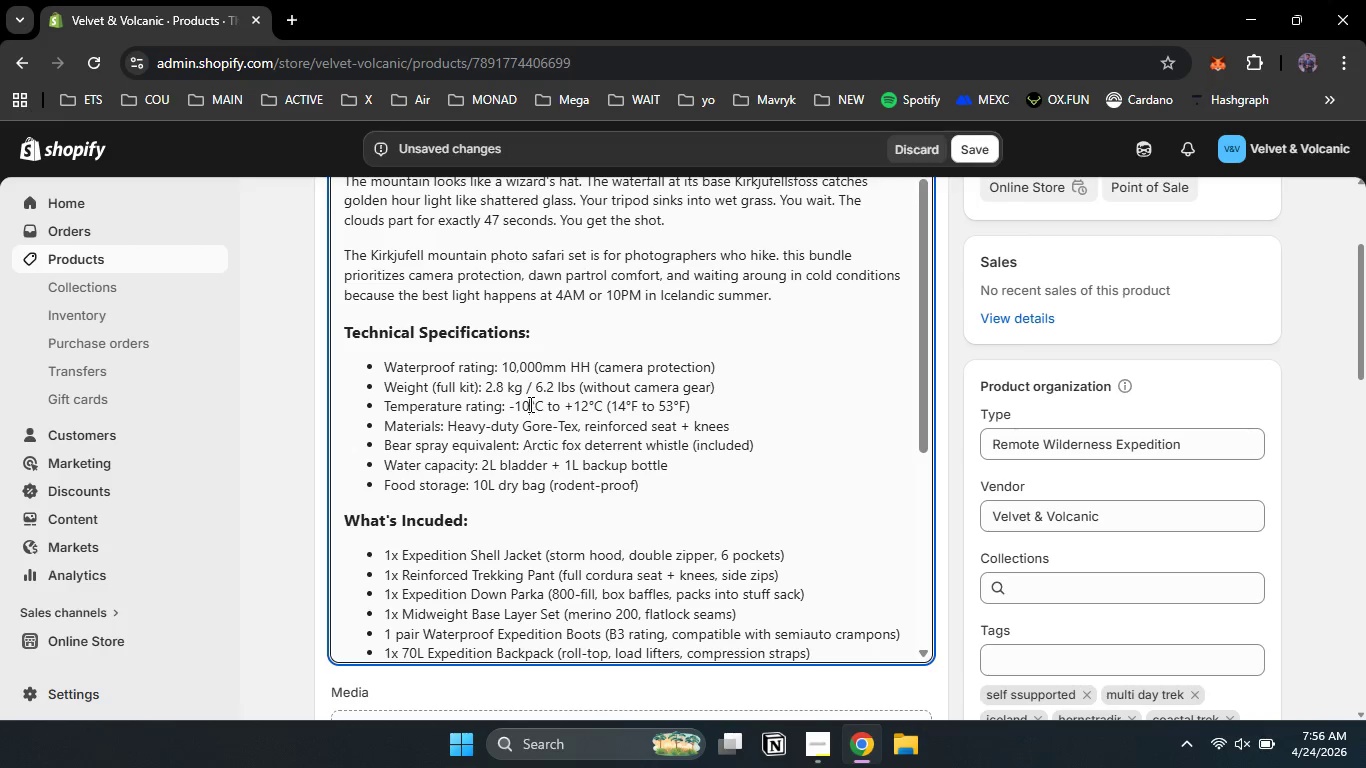 
left_click([529, 404])
 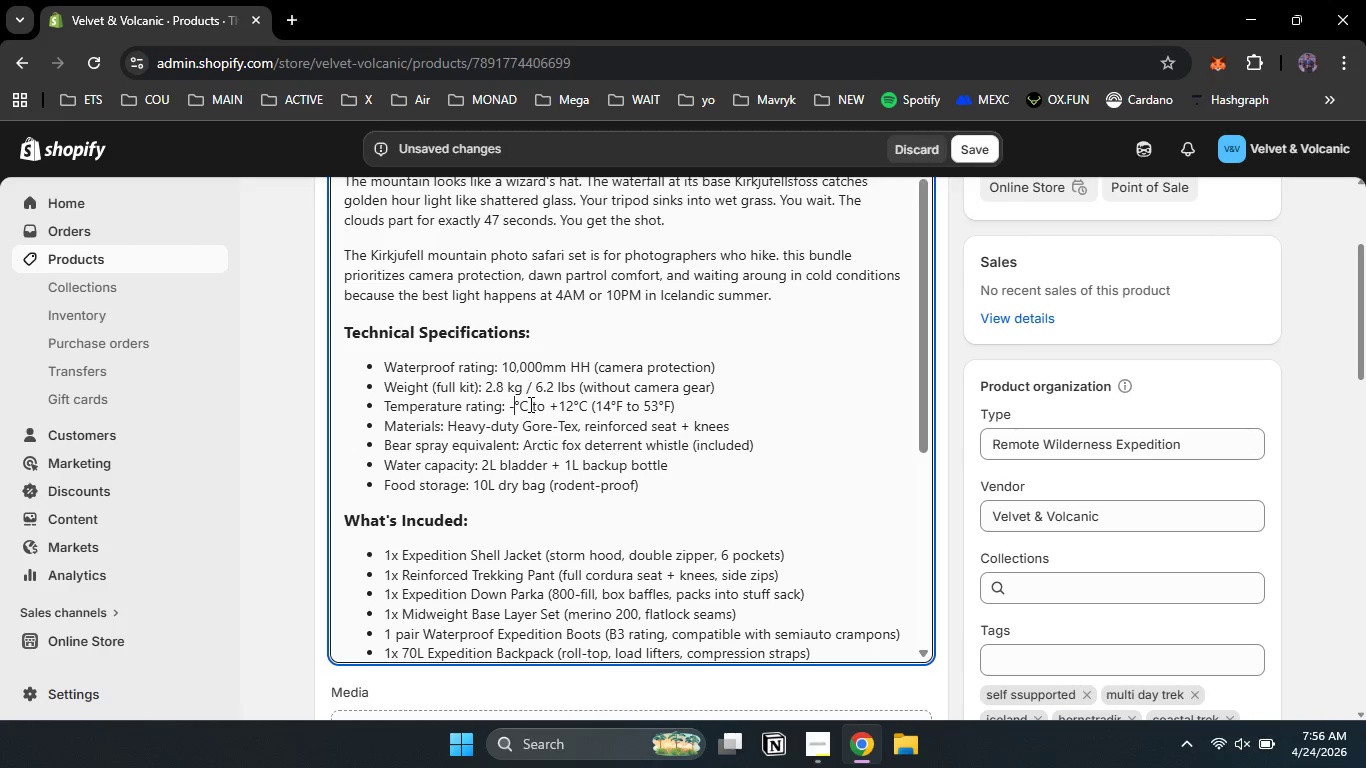 
key(Backspace)
 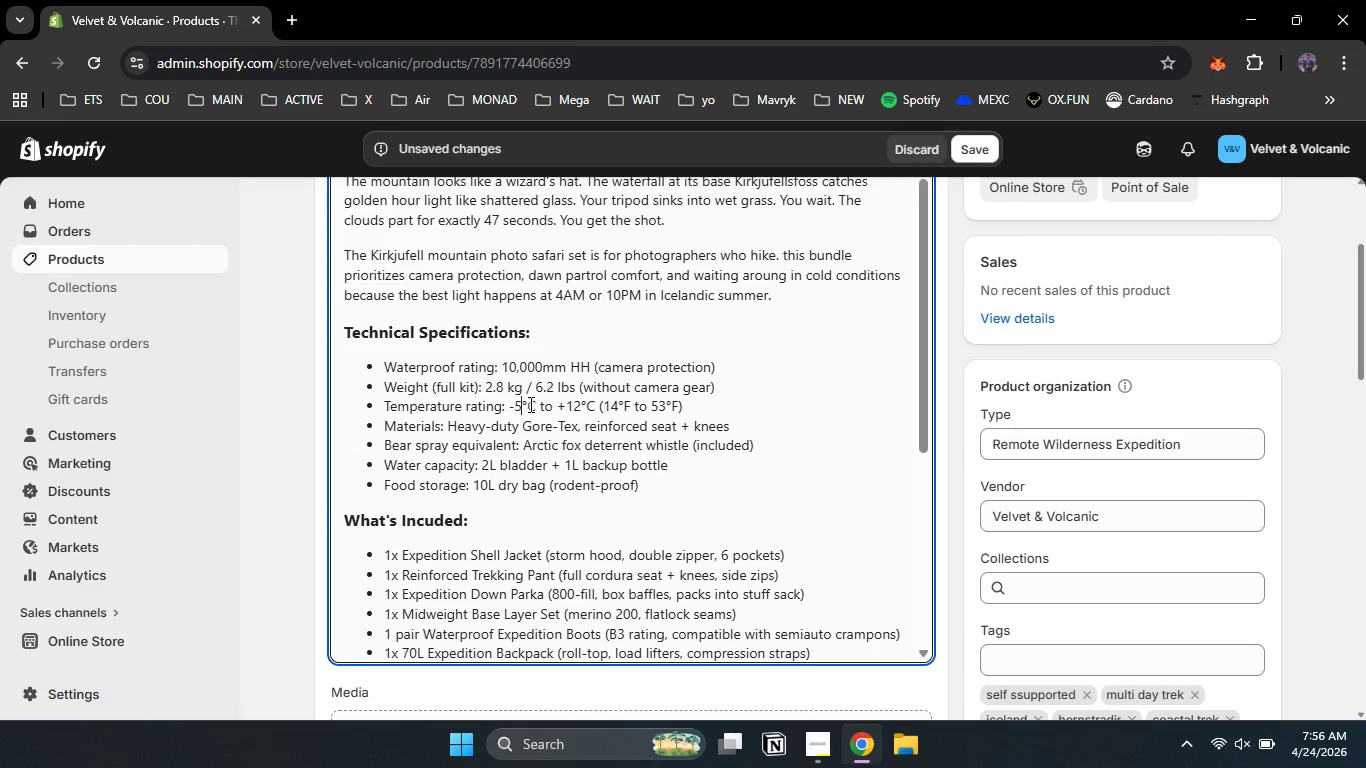 
key(Backspace)
 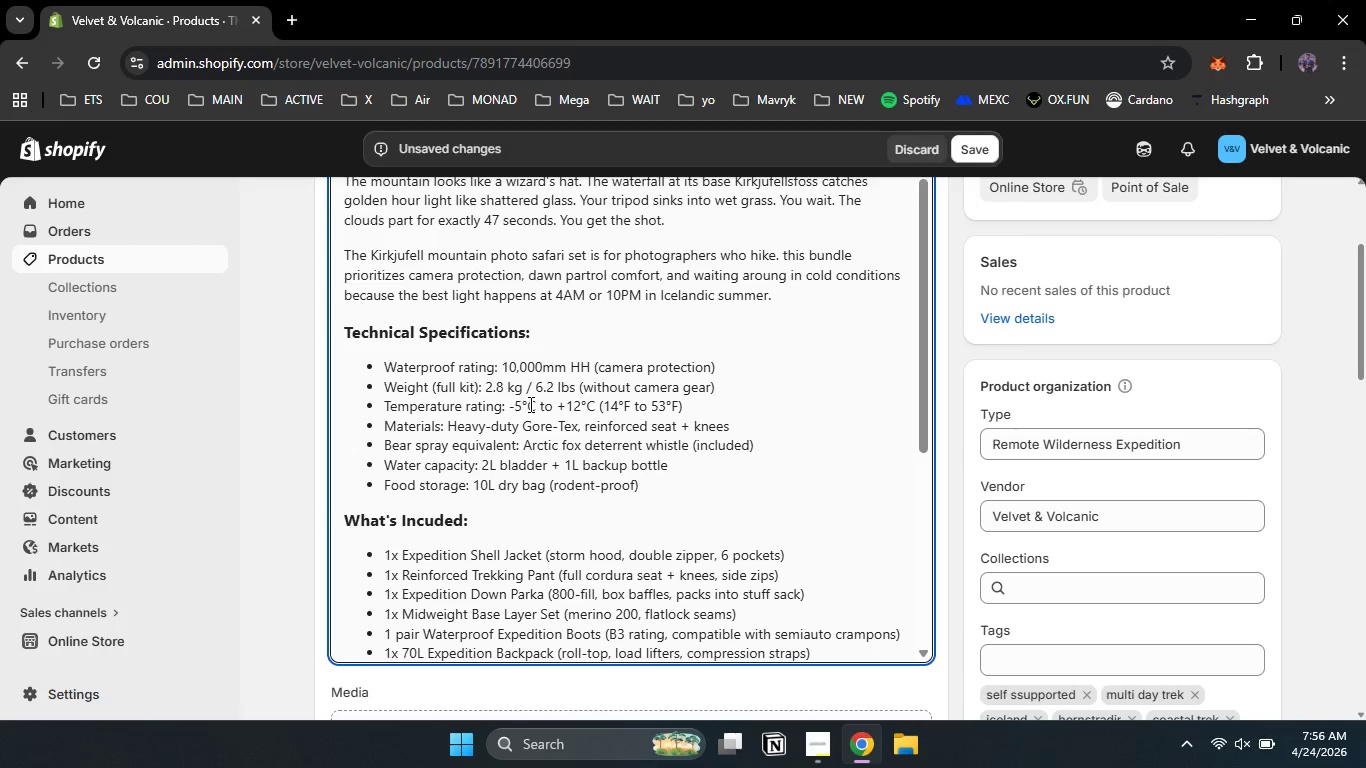 
key(Numpad5)
 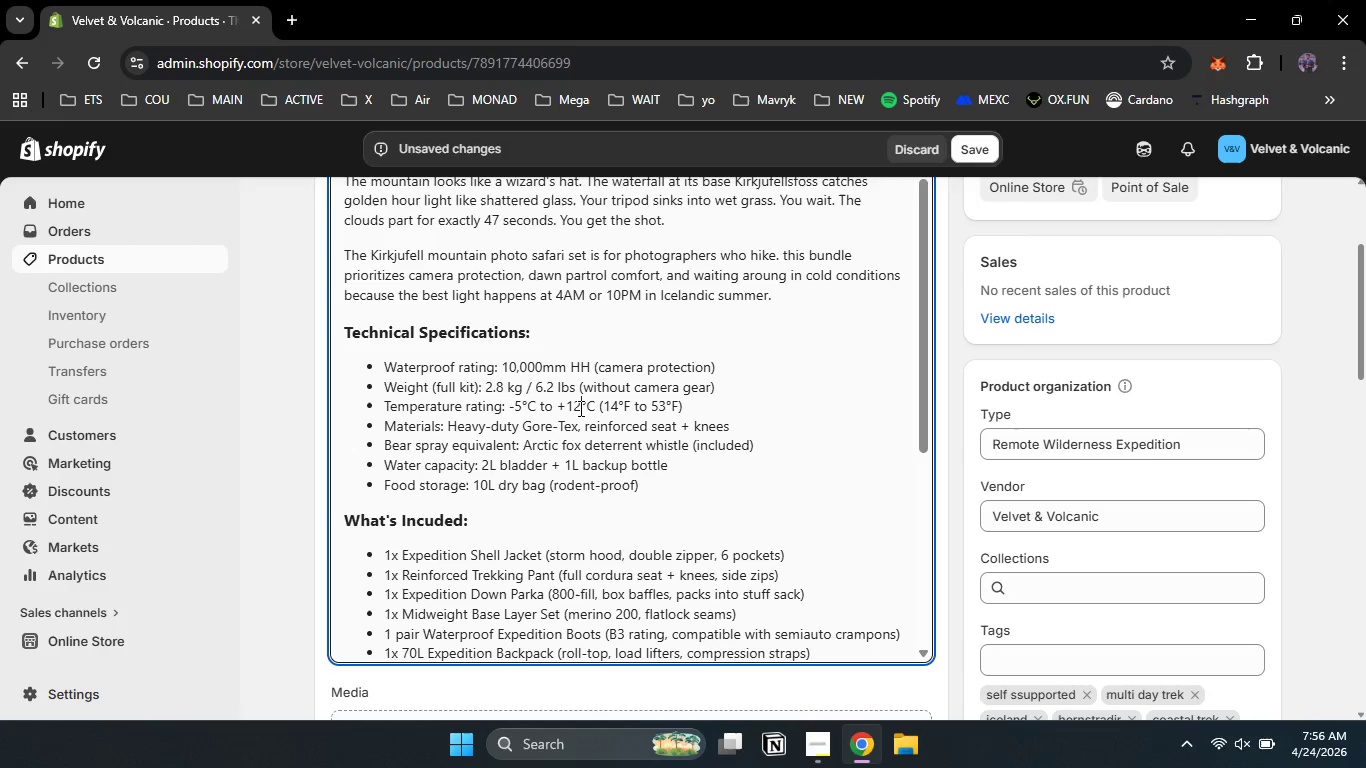 
left_click([579, 408])
 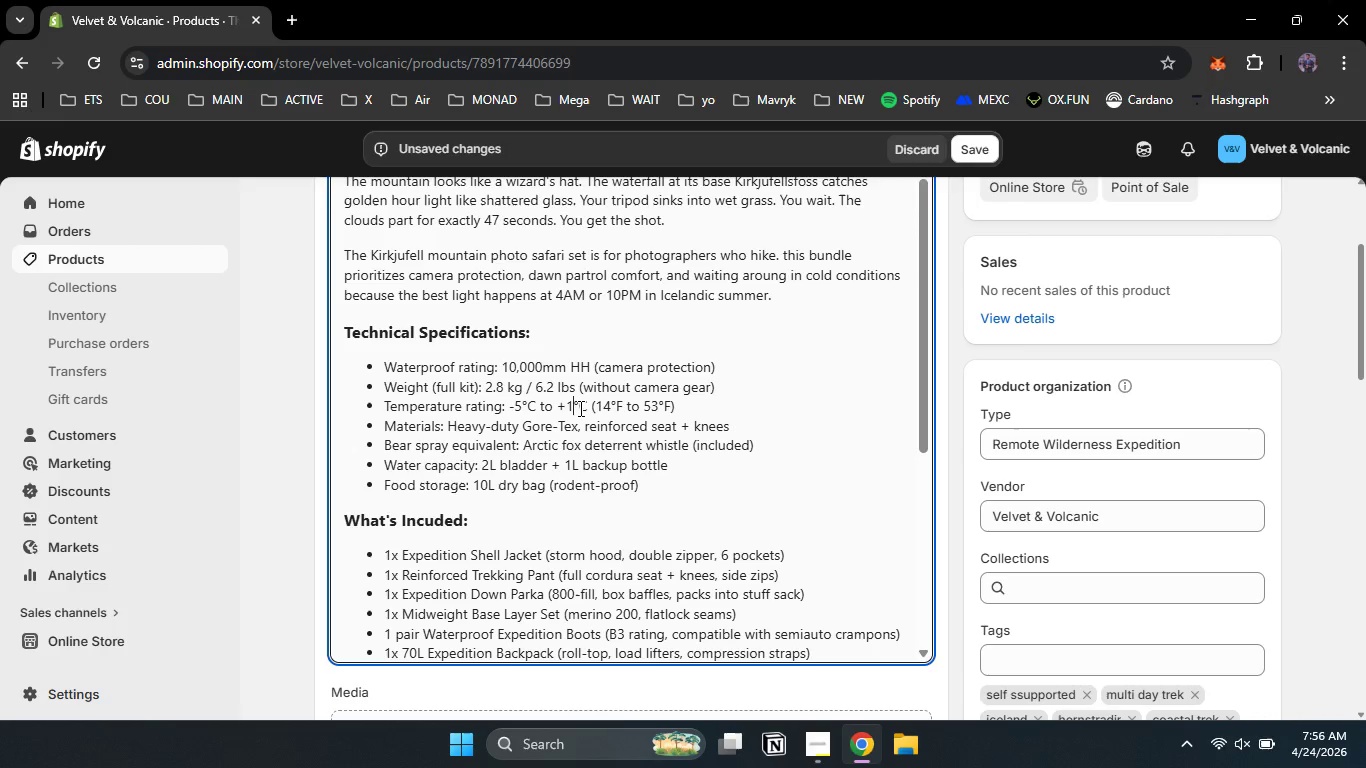 
key(Backspace)
 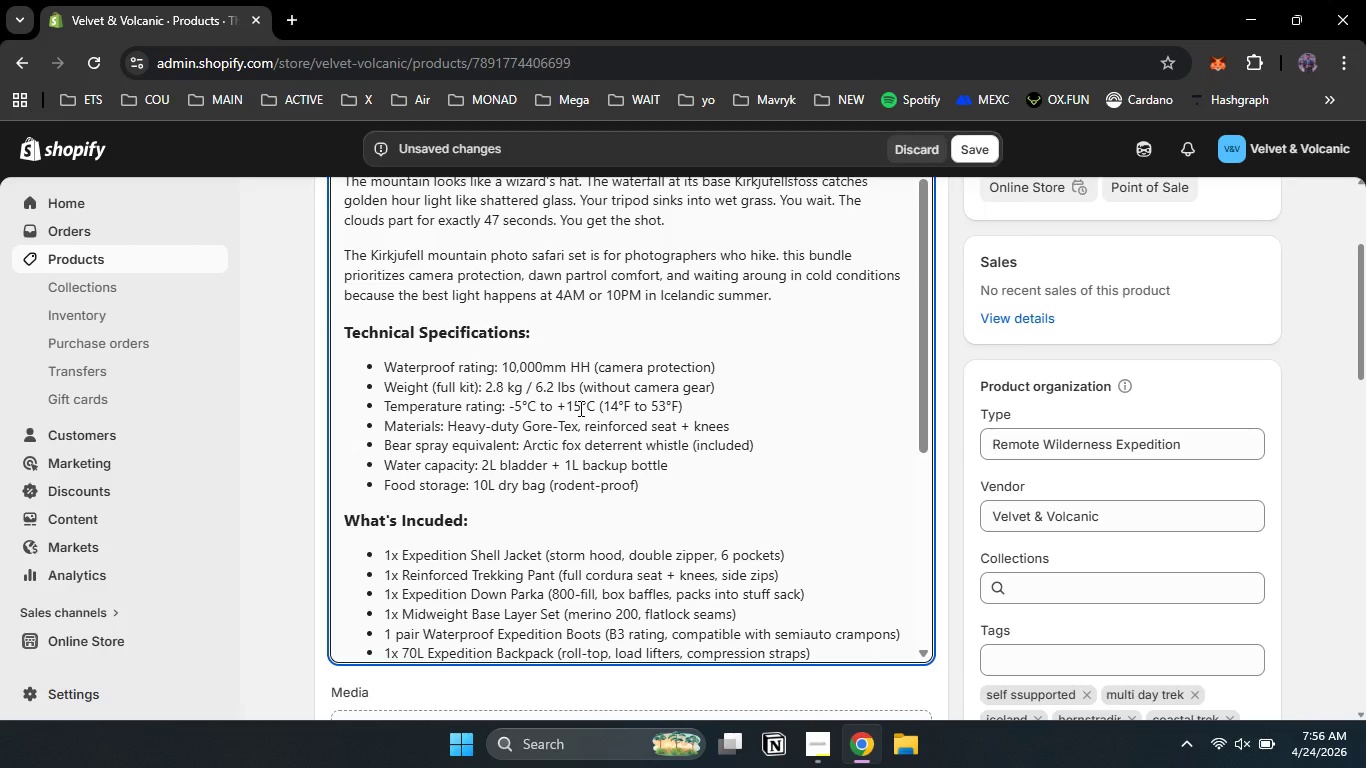 
key(Numpad5)
 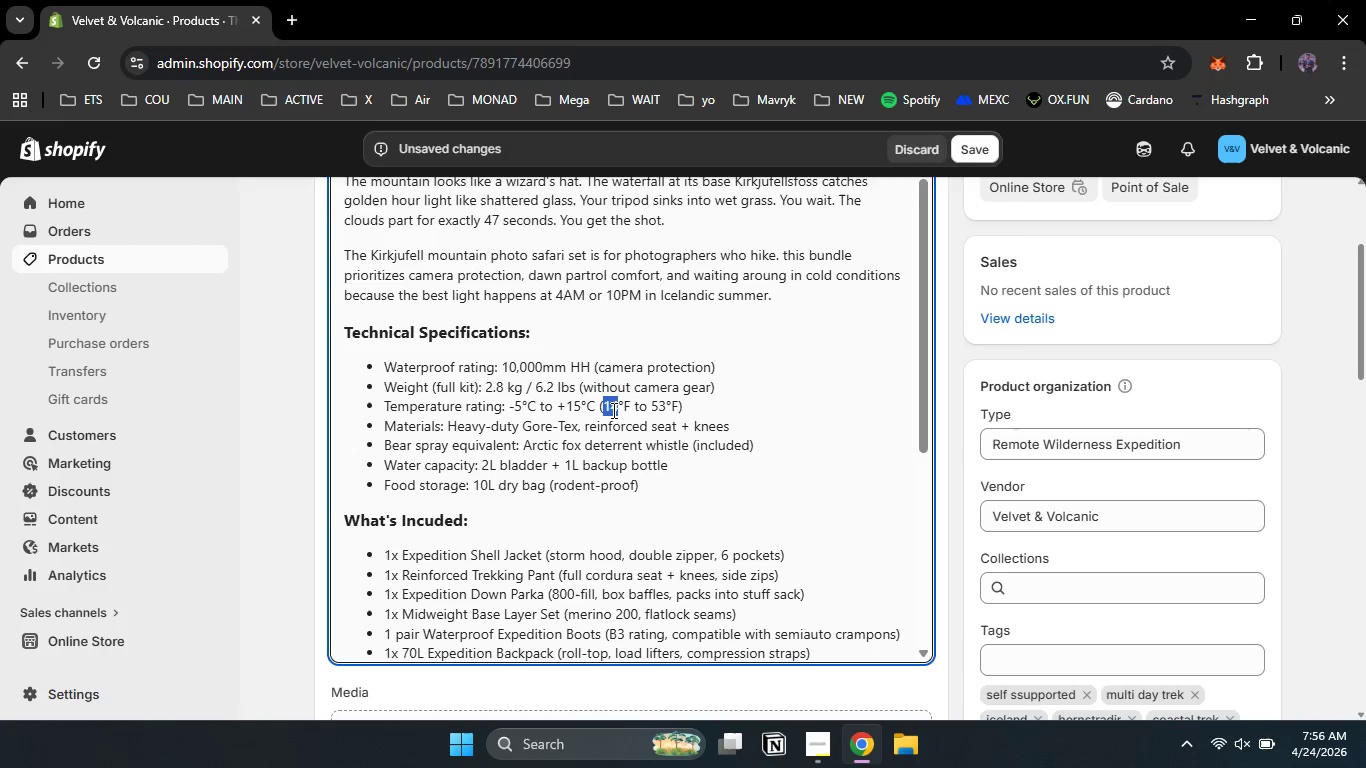 
double_click([612, 410])
 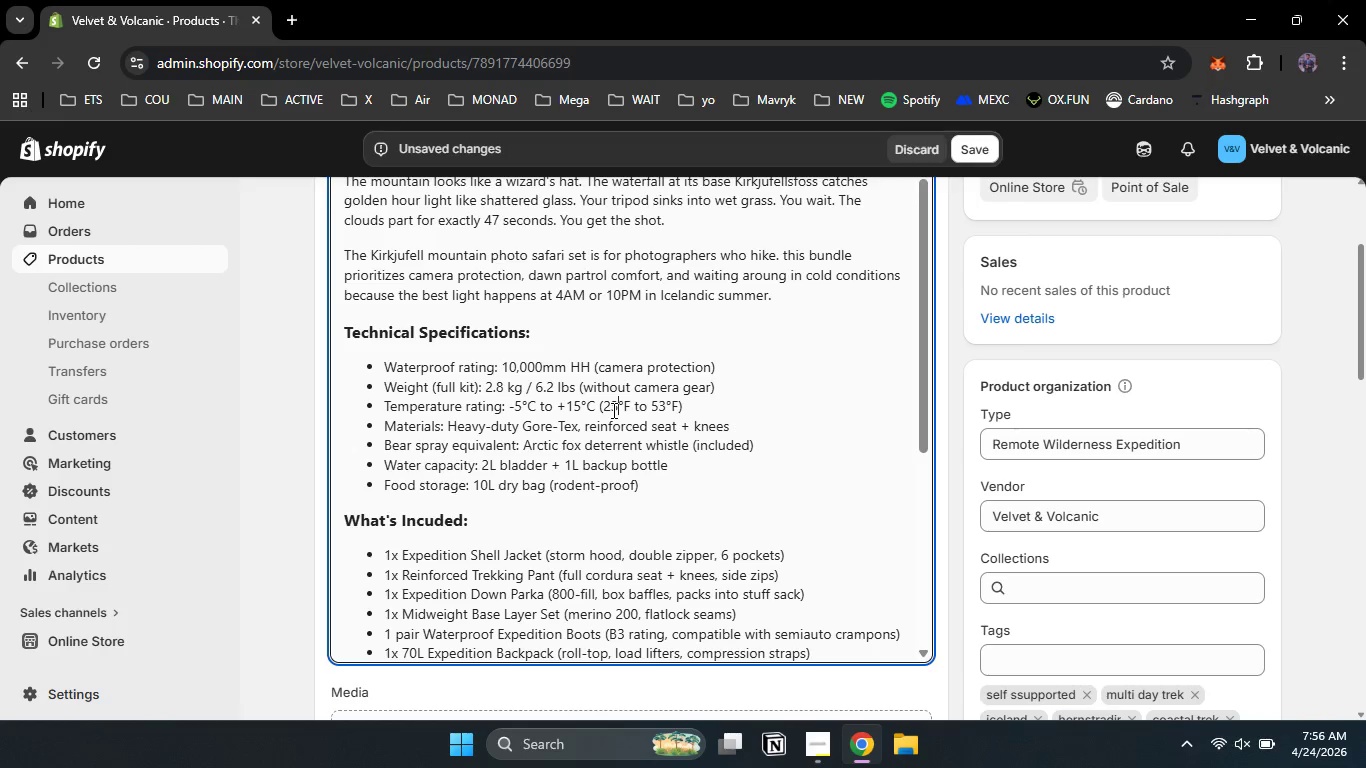 
key(Numpad2)
 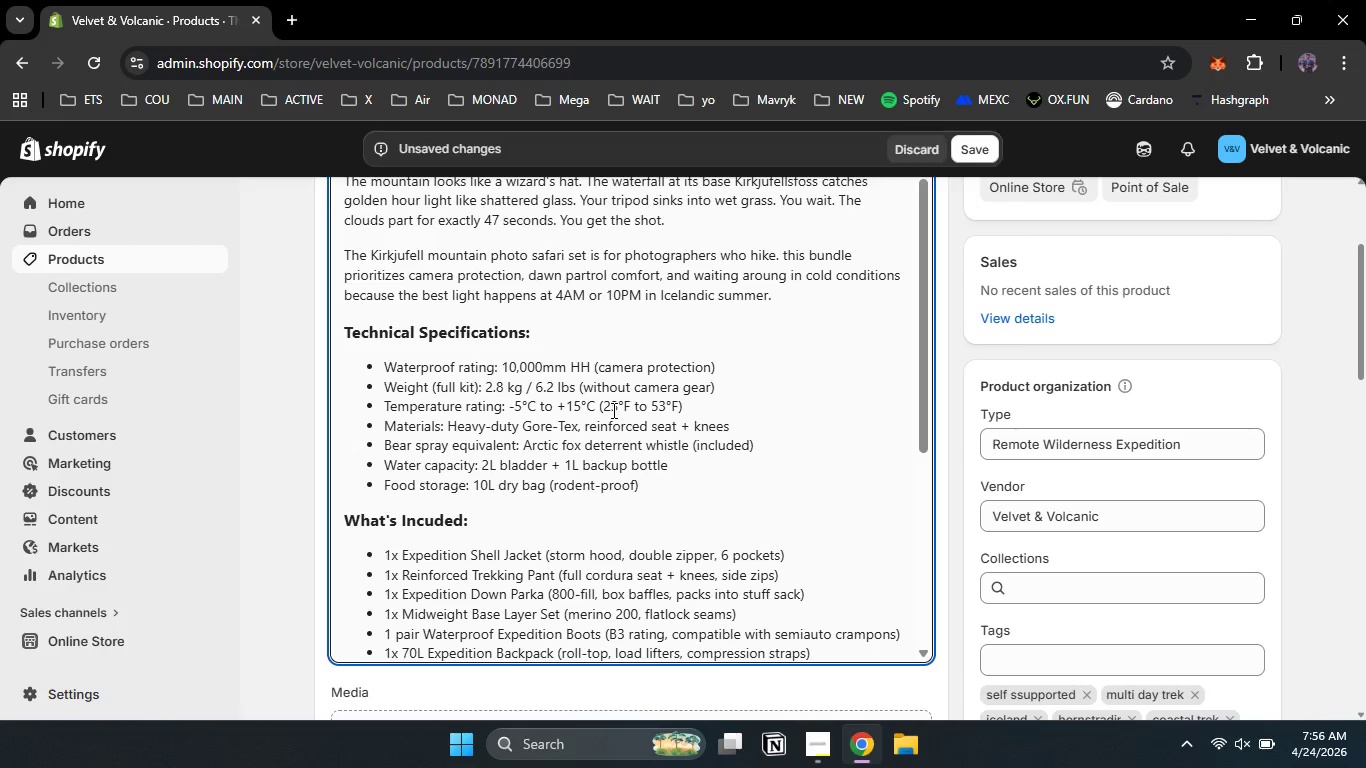 
key(Numpad3)
 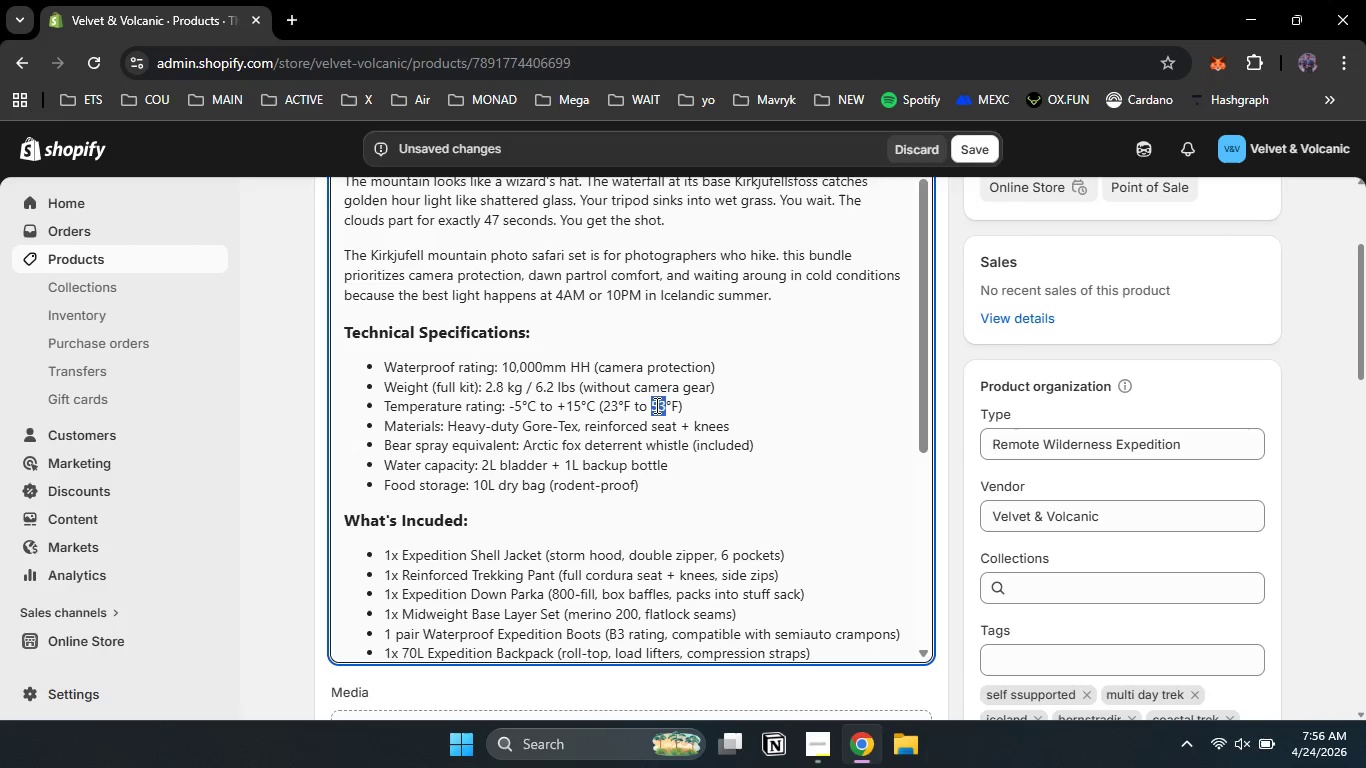 
double_click([655, 405])
 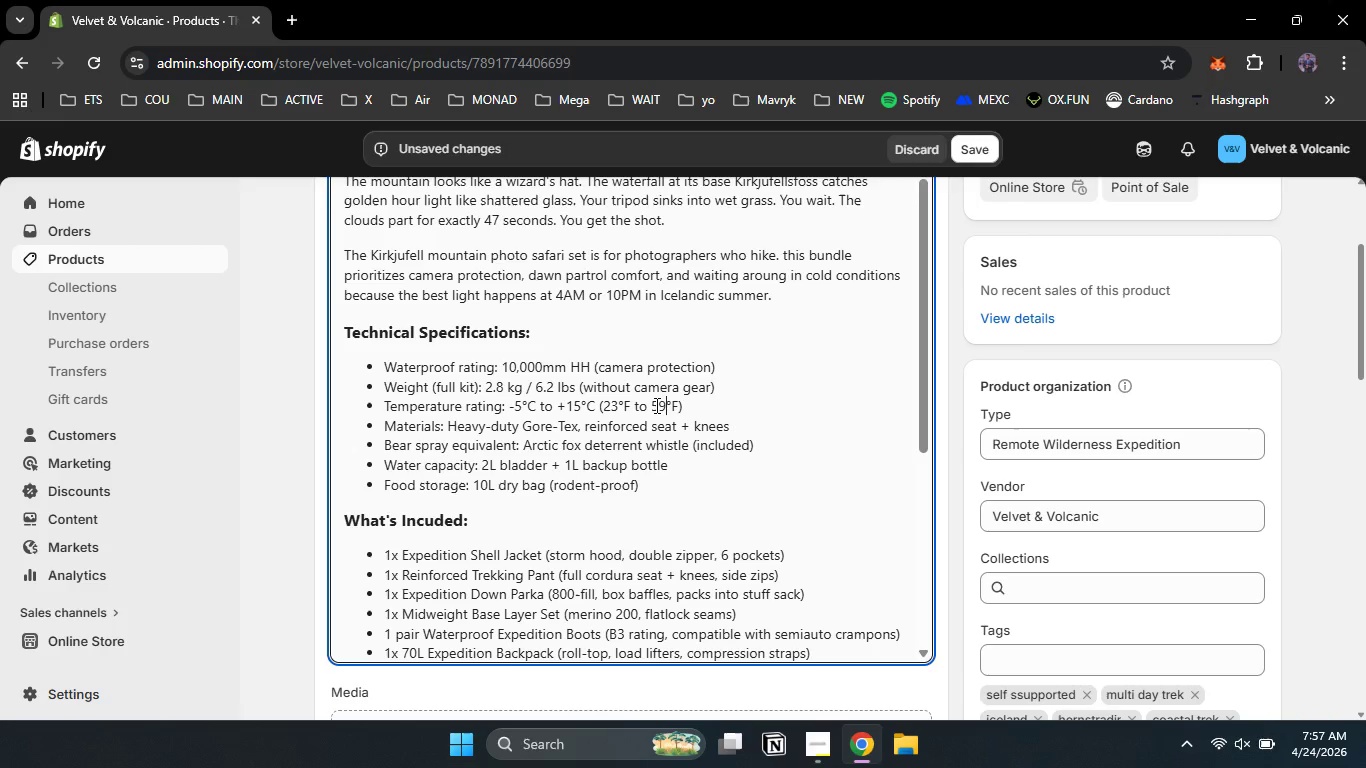 
key(Numpad5)
 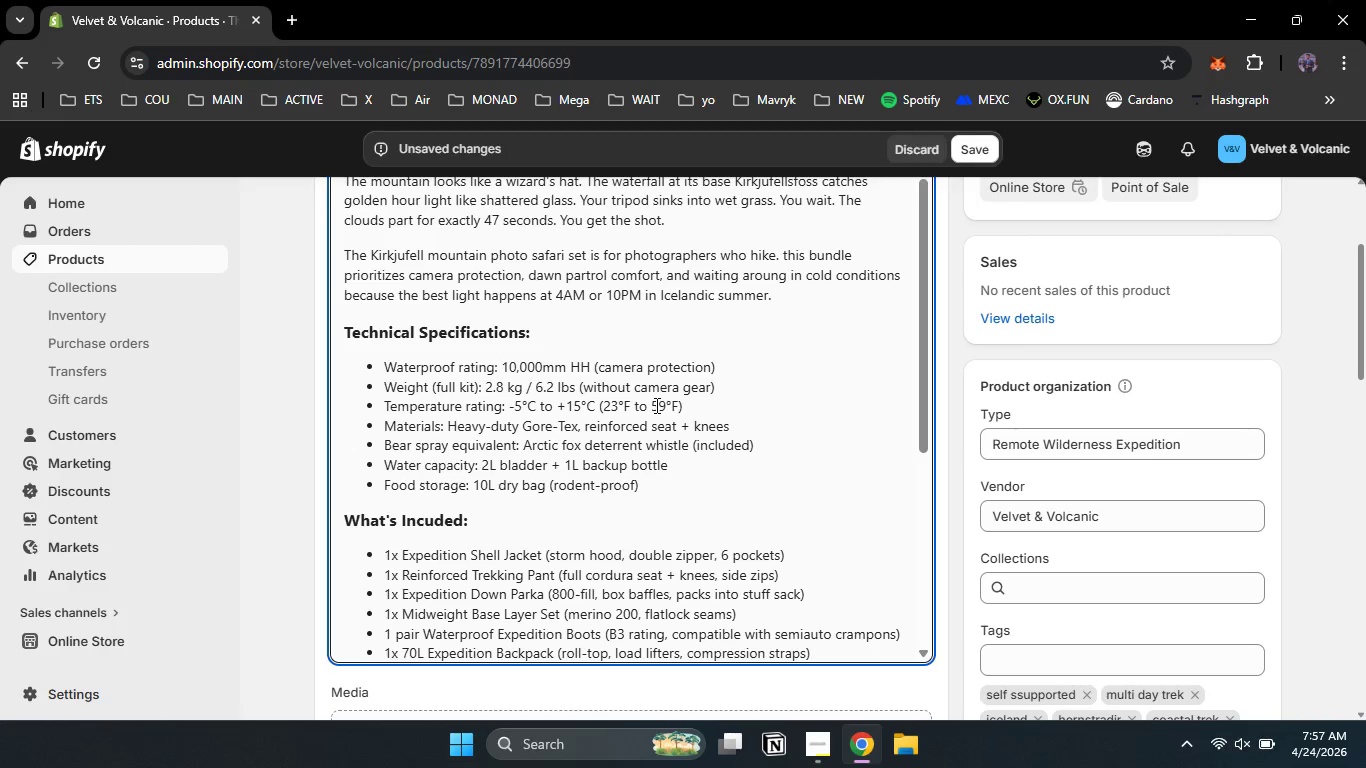 
key(Numpad9)
 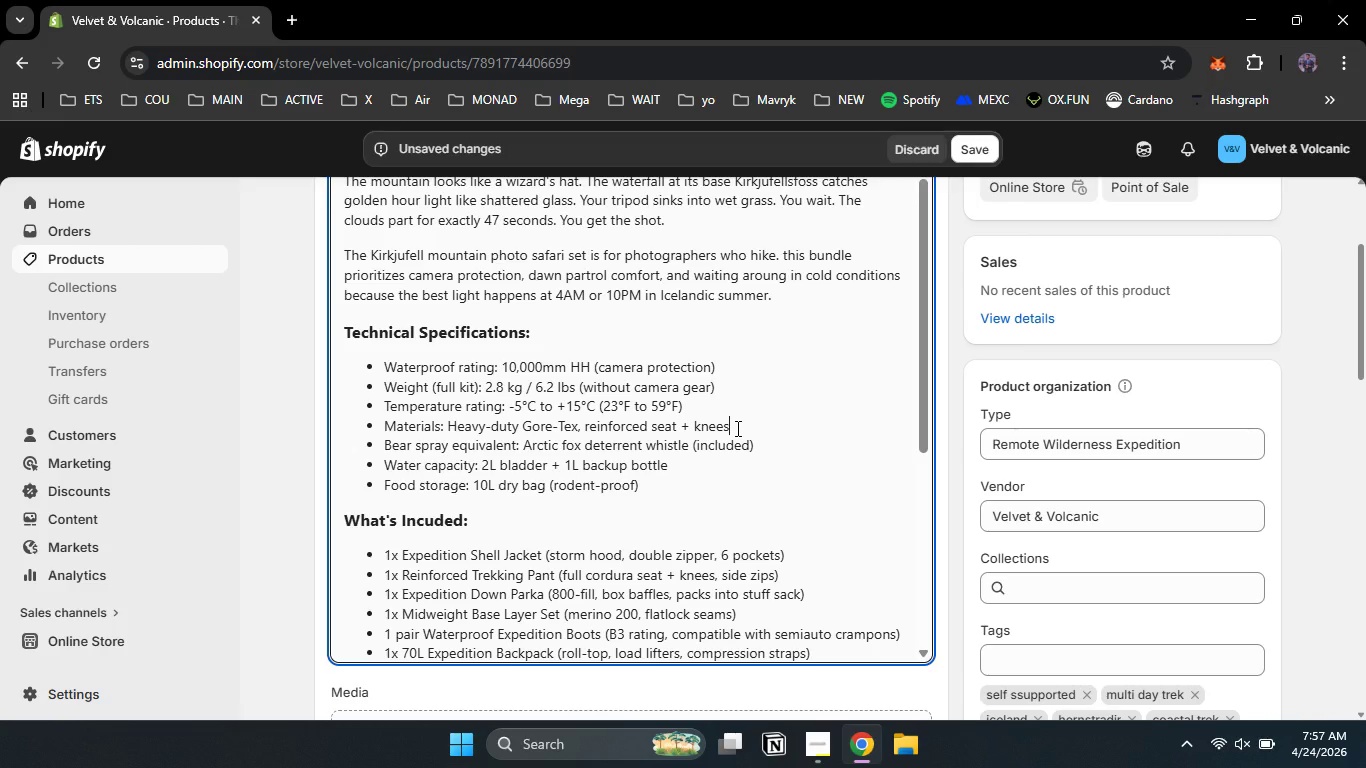 
left_click([736, 428])
 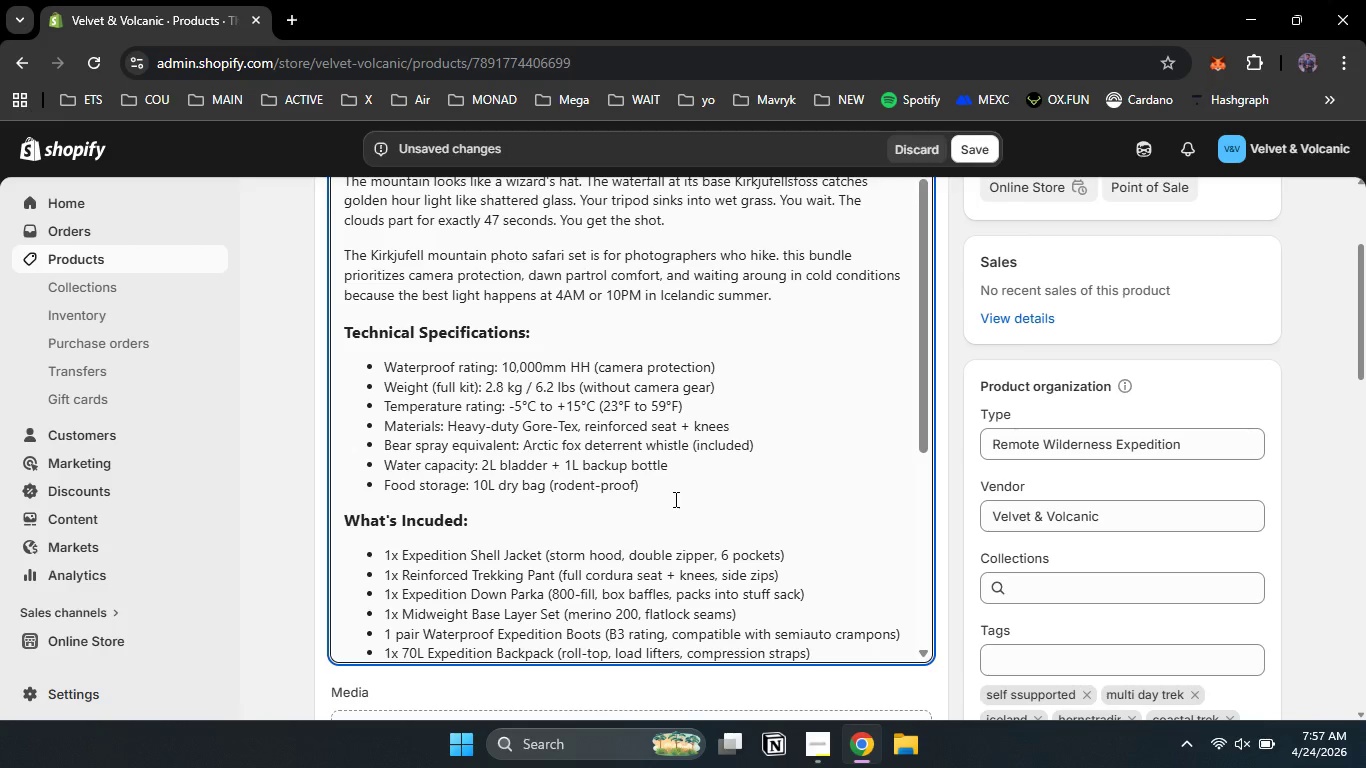 
left_click_drag(start_coordinate=[674, 498], to_coordinate=[387, 431])
 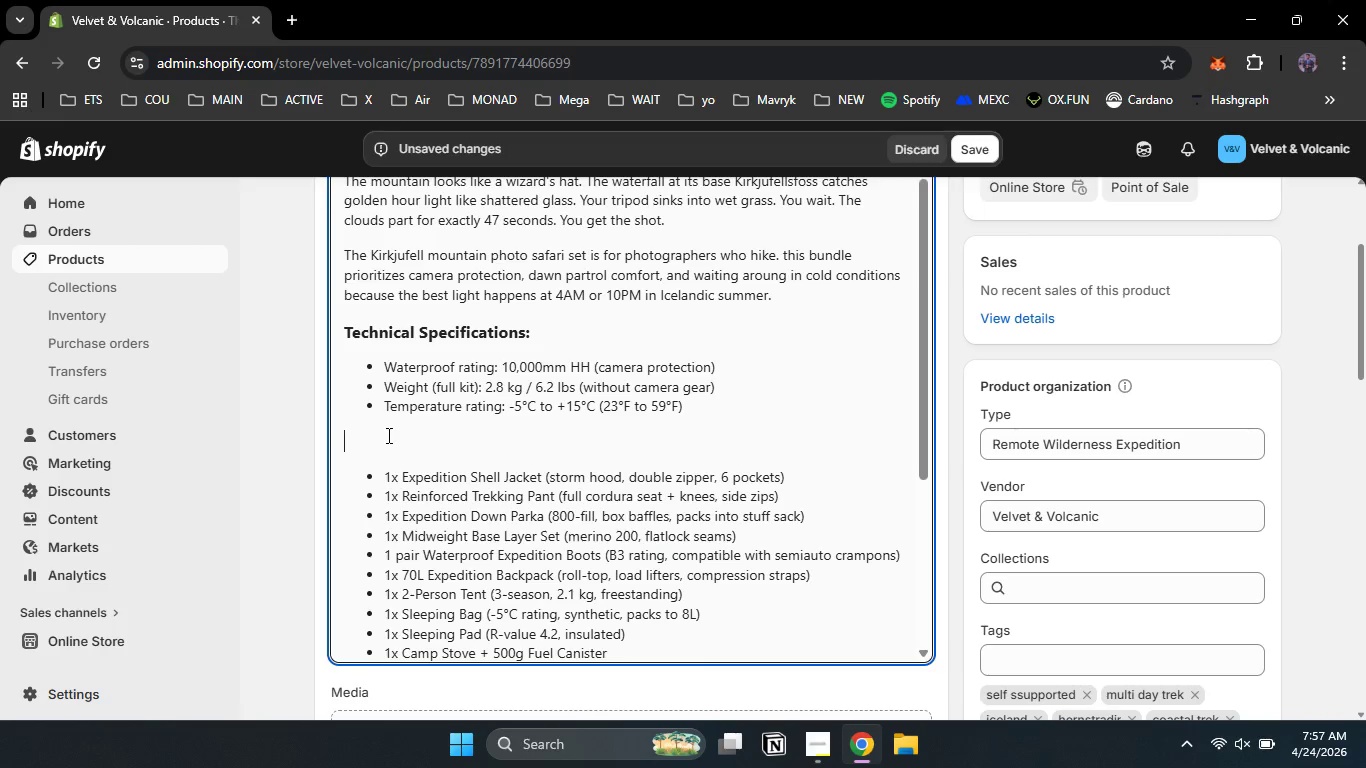 
key(Backspace)
 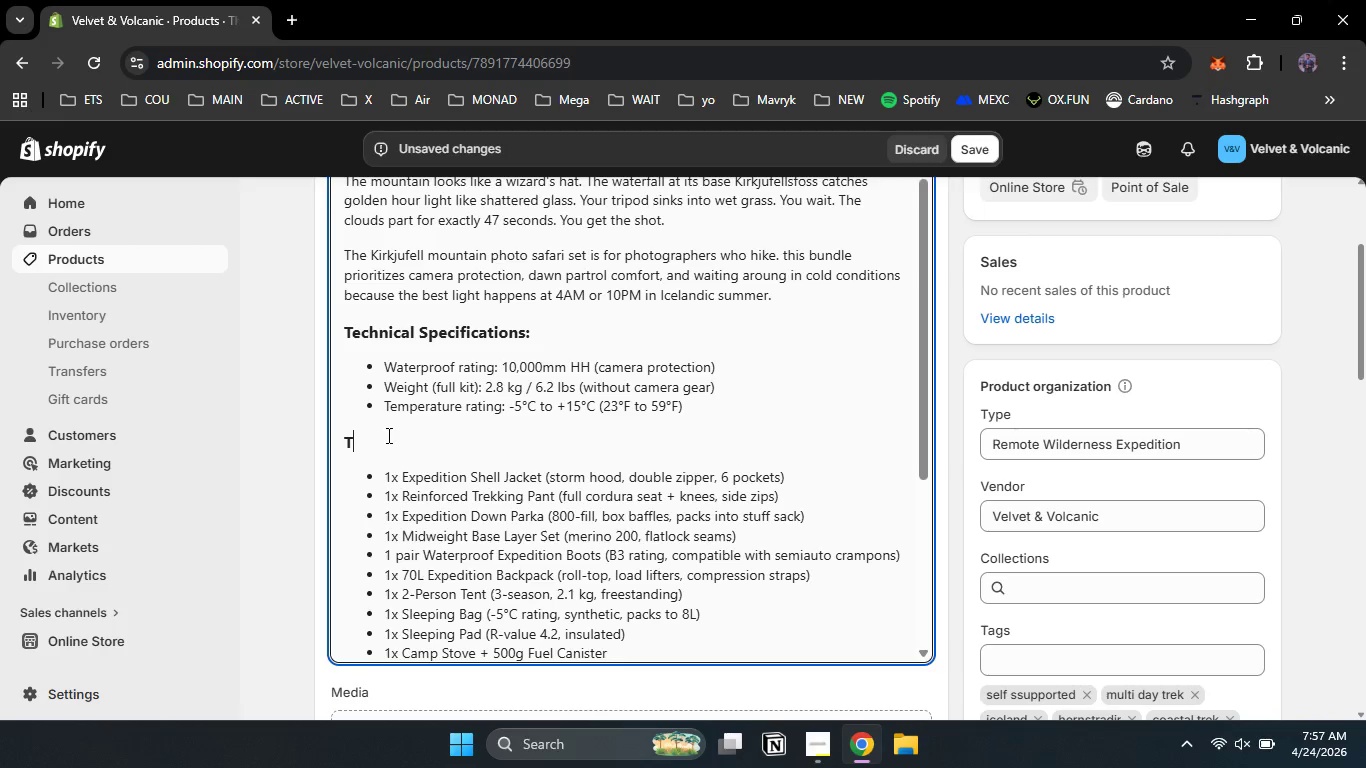 
key(Shift+T)
 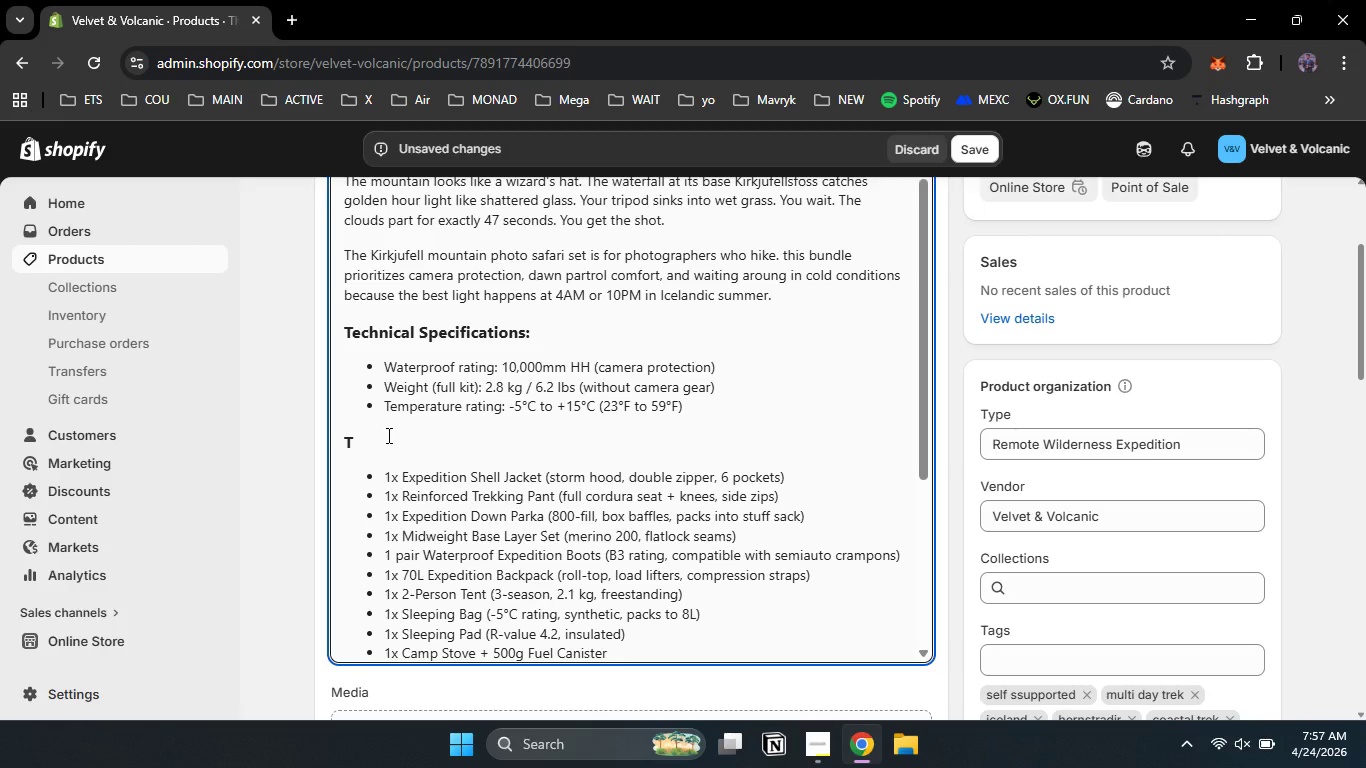 
key(Control+Z)
 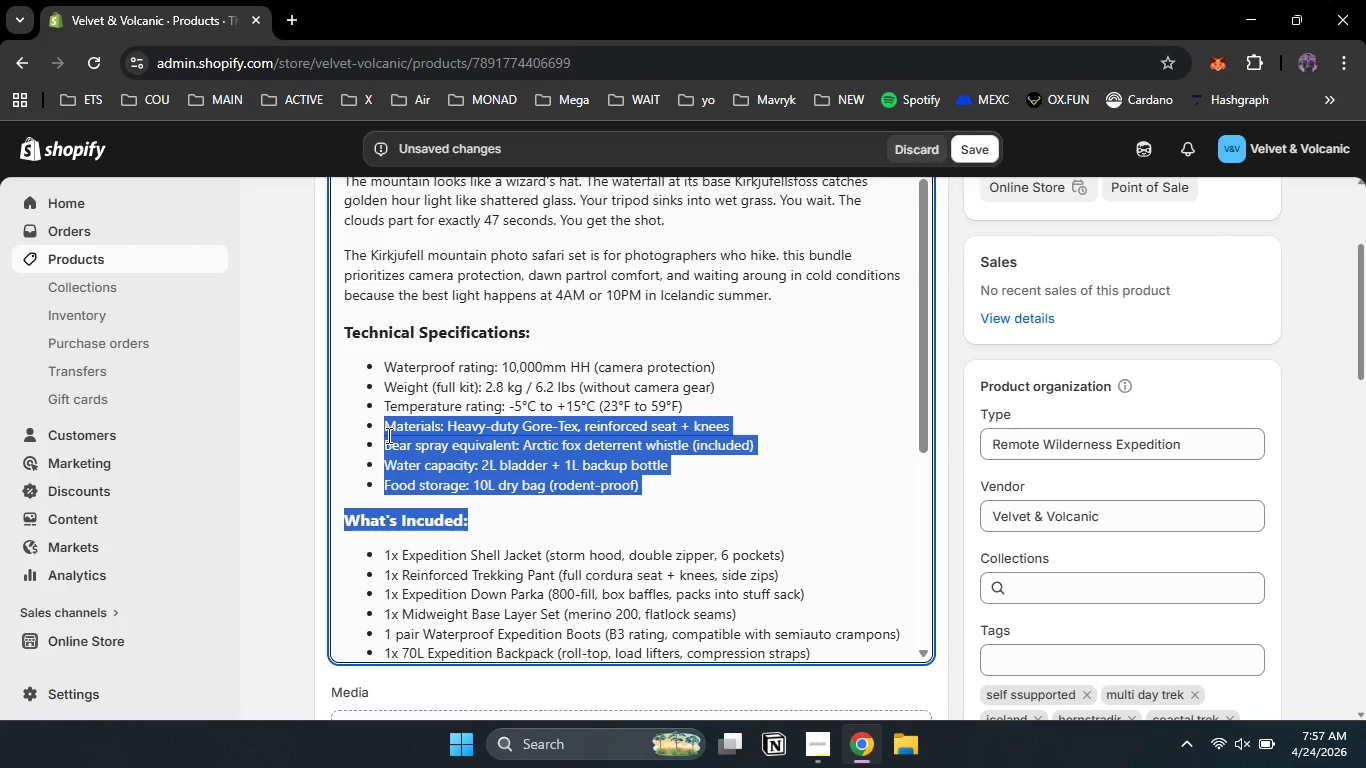 
key(Control+Z)
 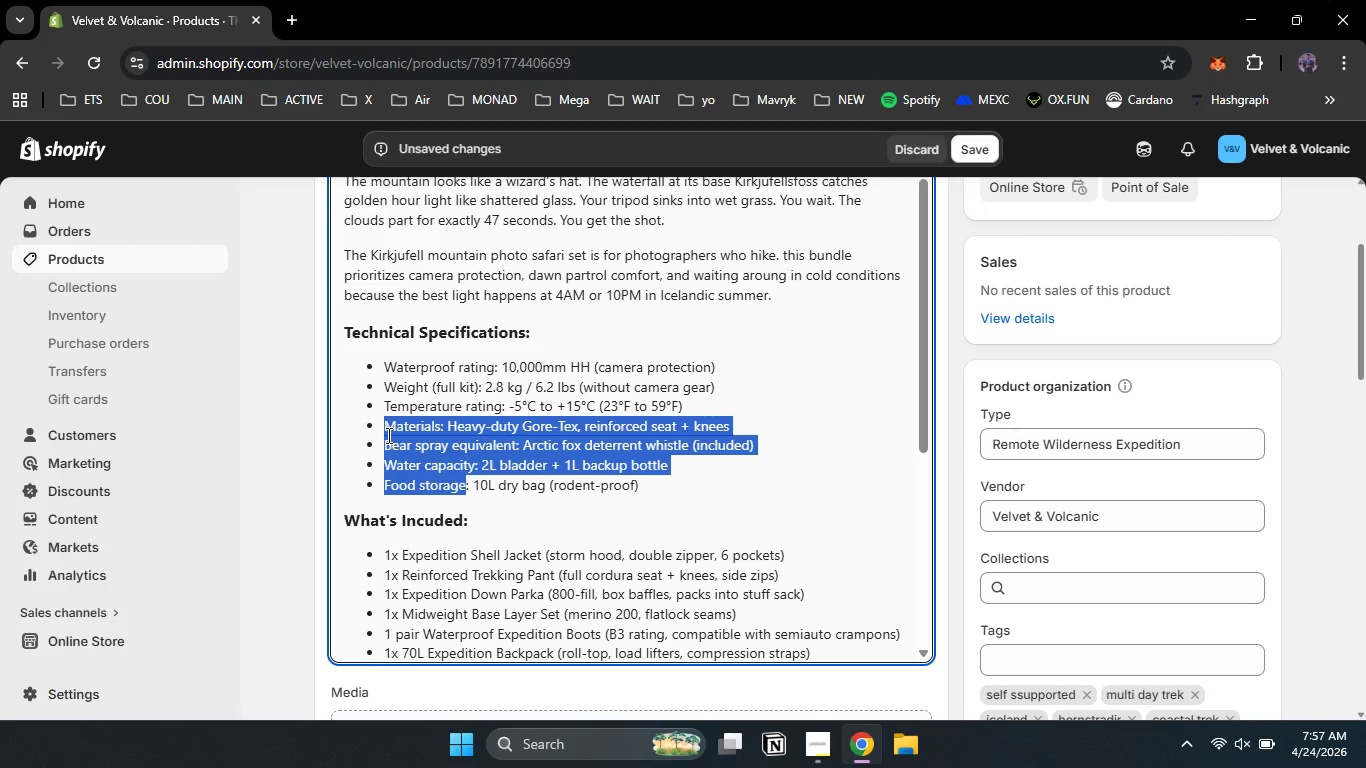 
key(Shift+ArrowUp)
 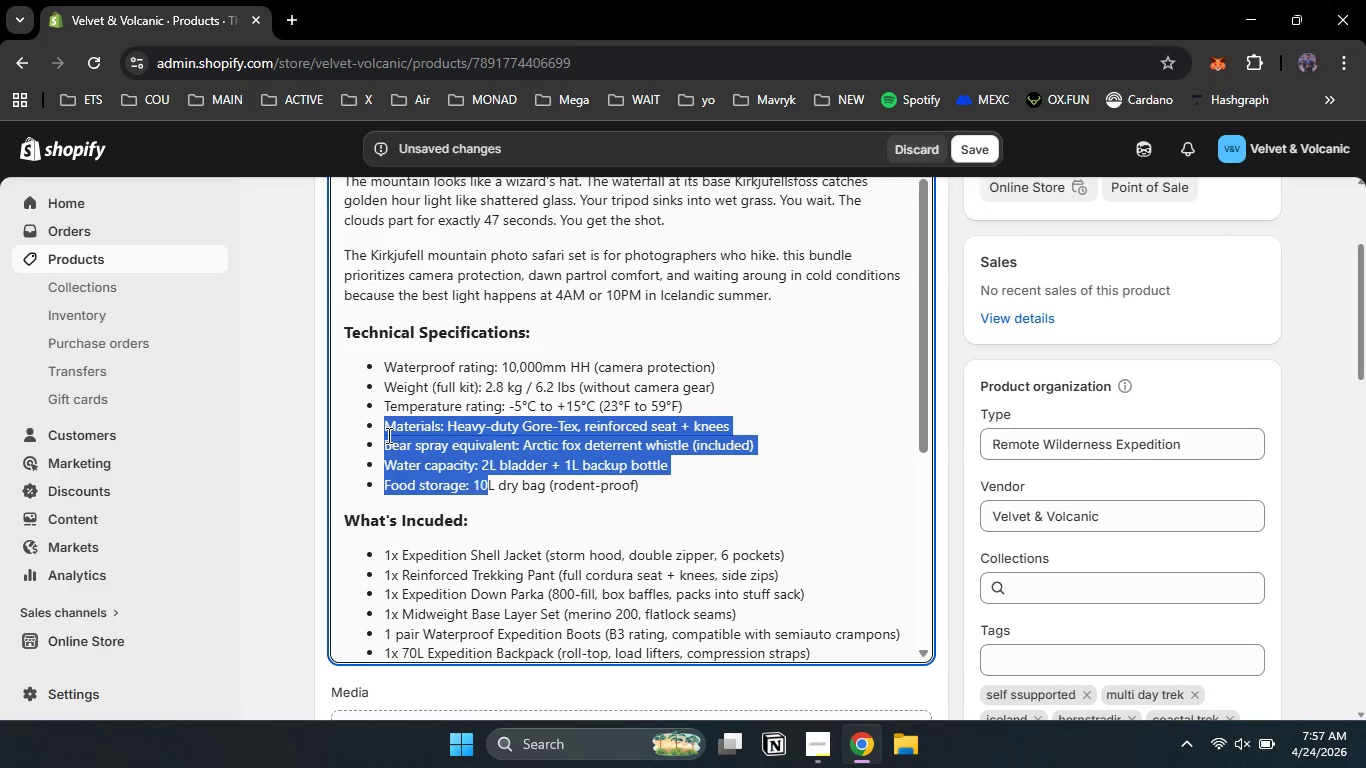 
hold_key(key=ArrowRight, duration=0.98)
 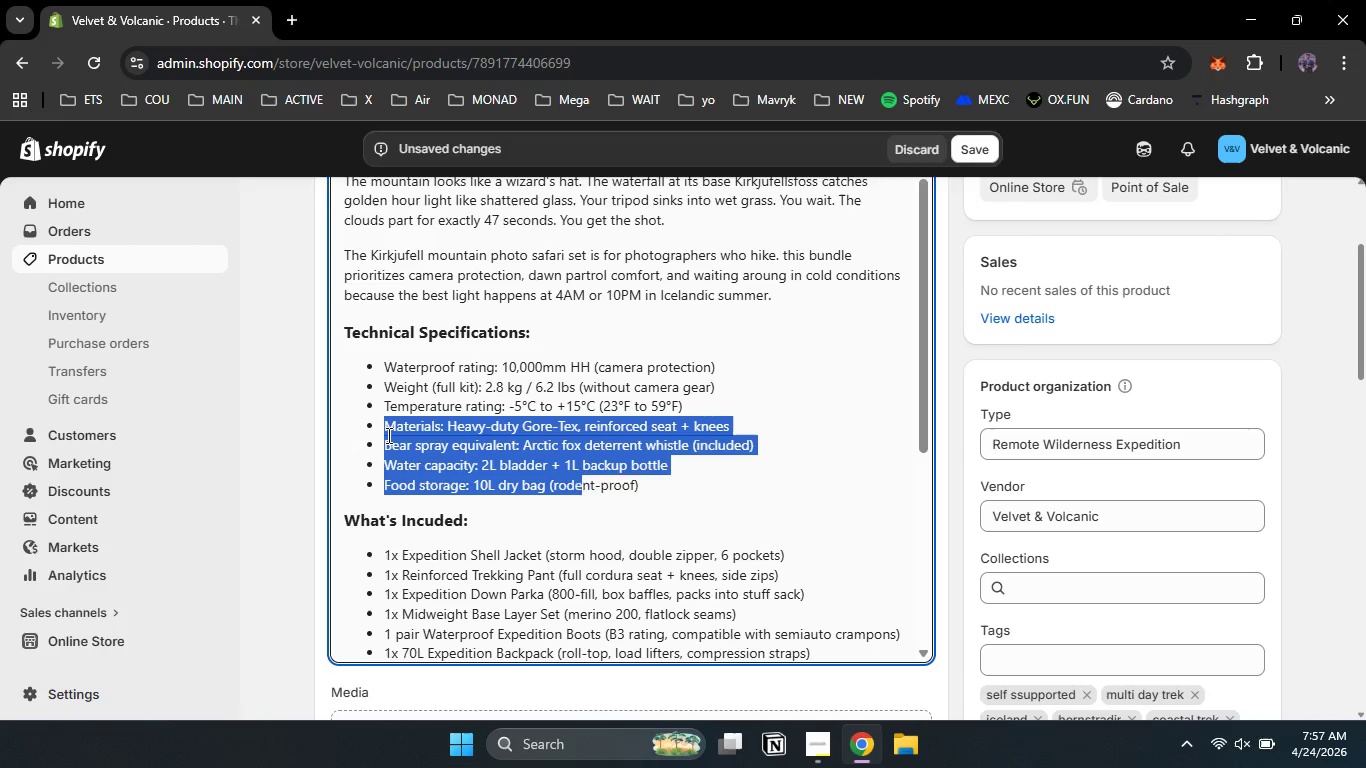 
key(Shift+ArrowRight)
 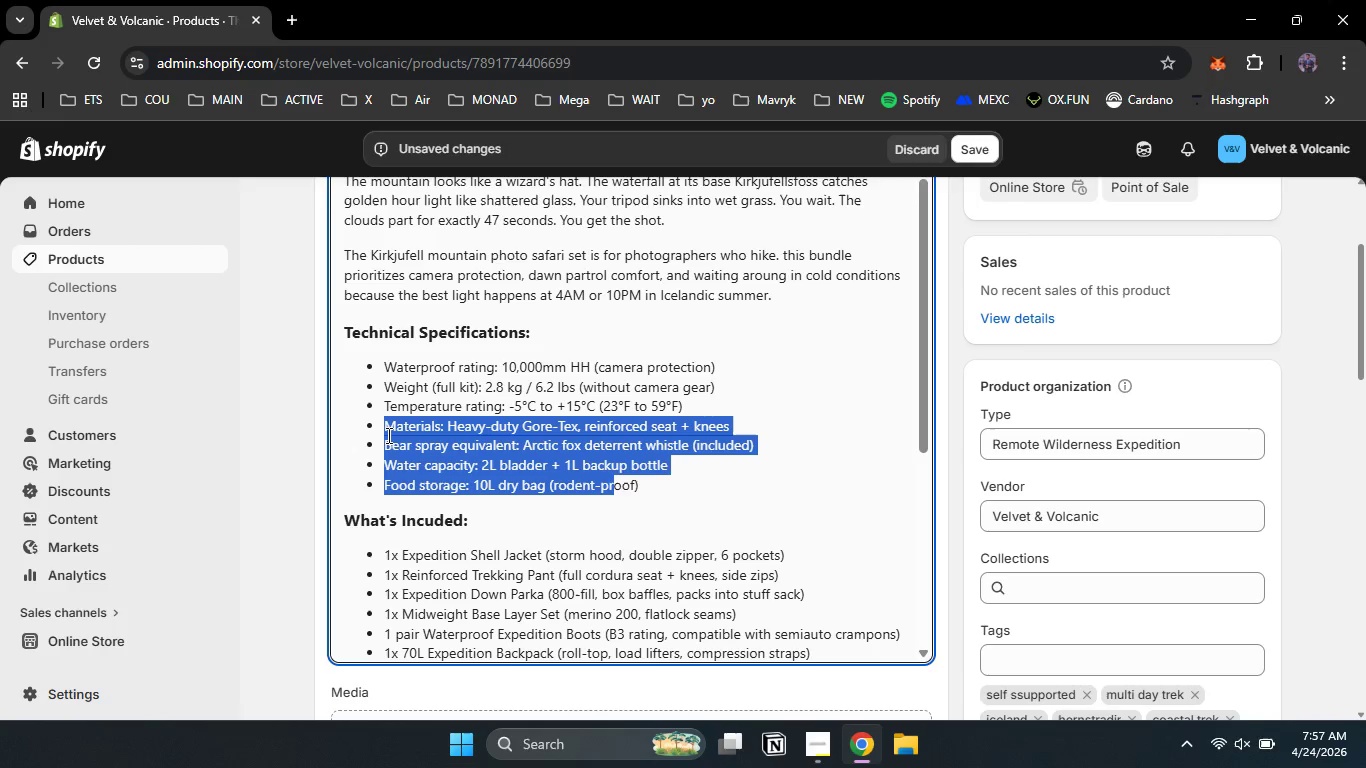 
hold_key(key=ArrowRight, duration=0.69)
 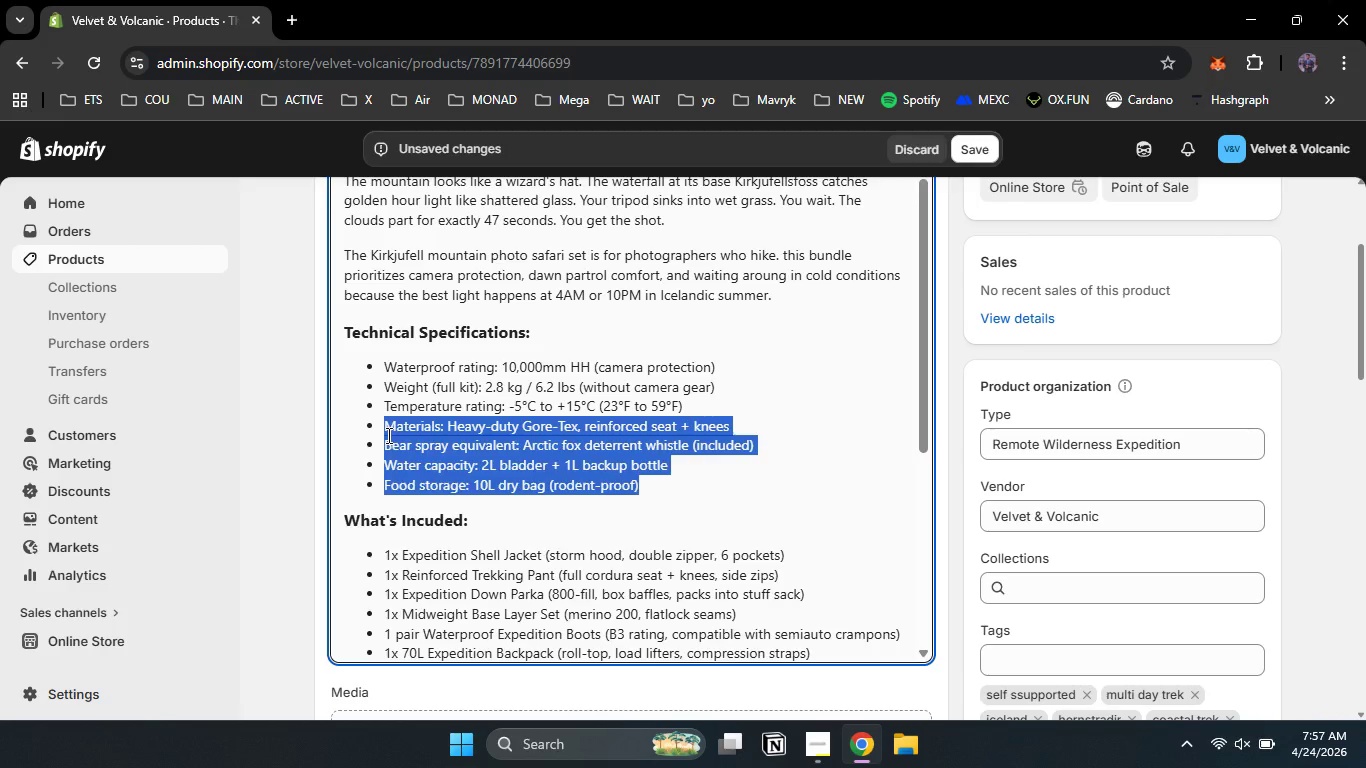 
hold_key(key=ArrowRight, duration=0.33)
 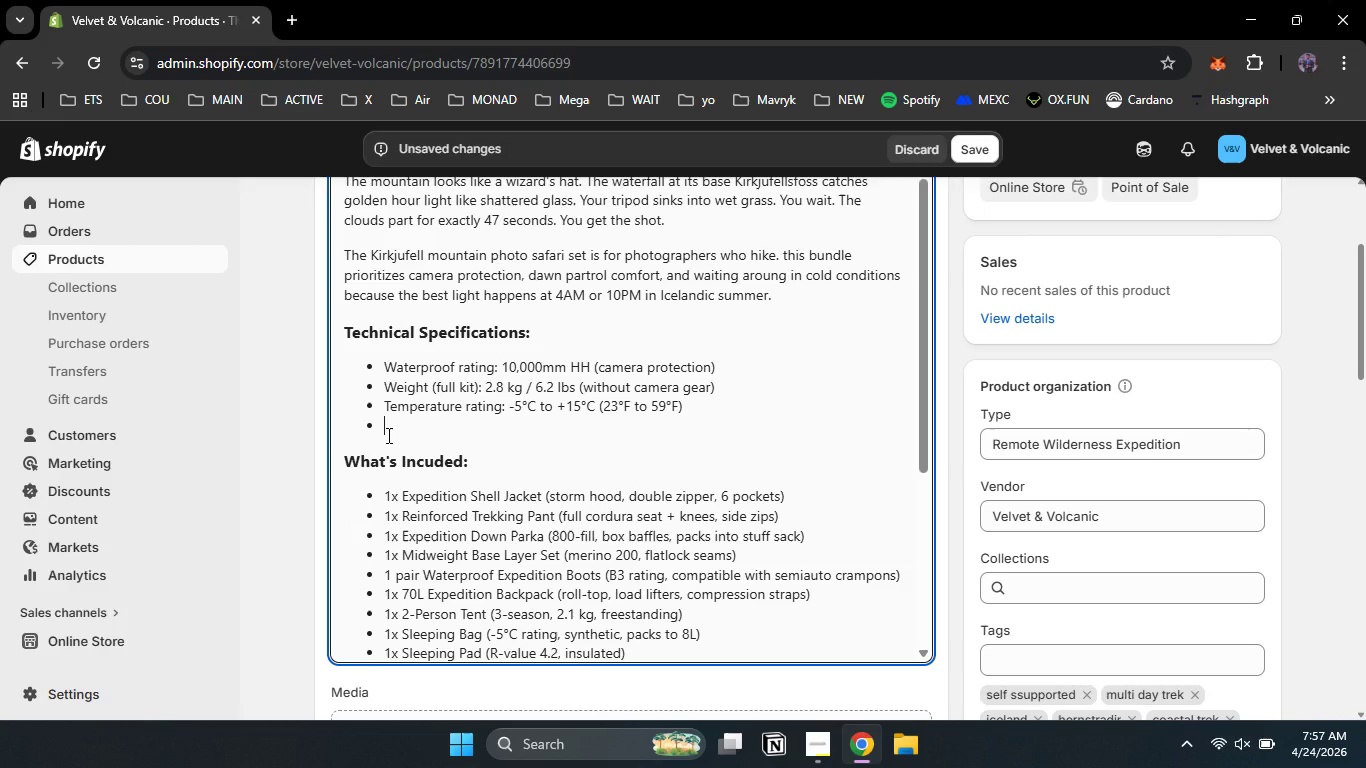 
key(Shift+ArrowRight)
 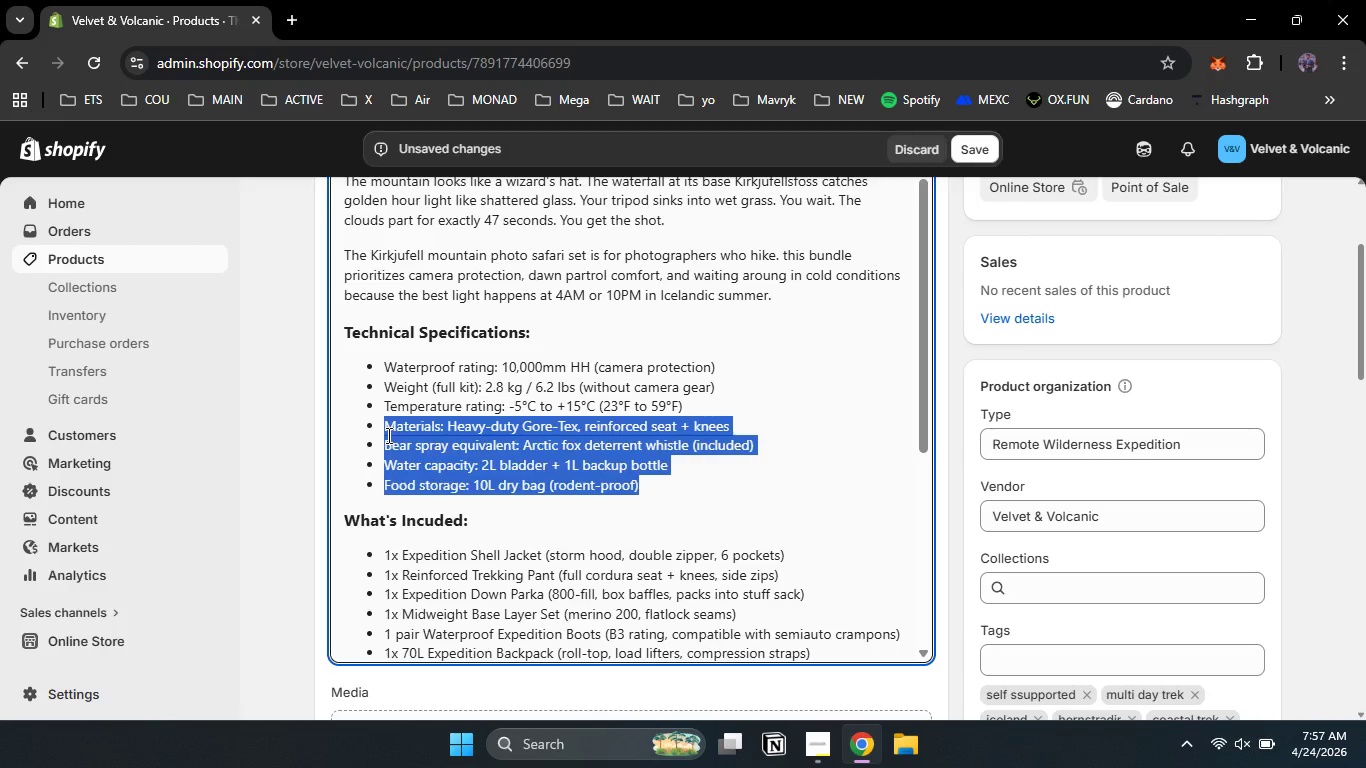 
key(Shift+ArrowRight)
 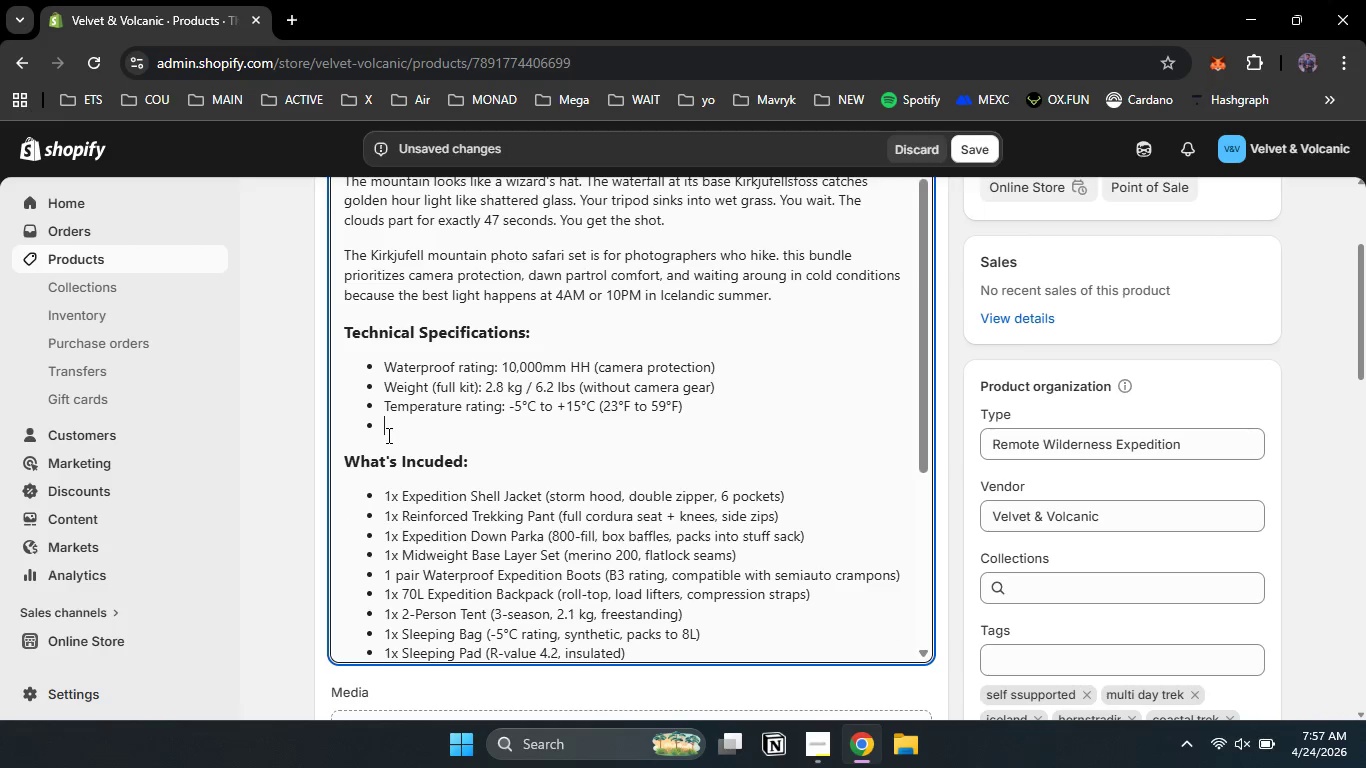 
key(Shift+ArrowRight)
 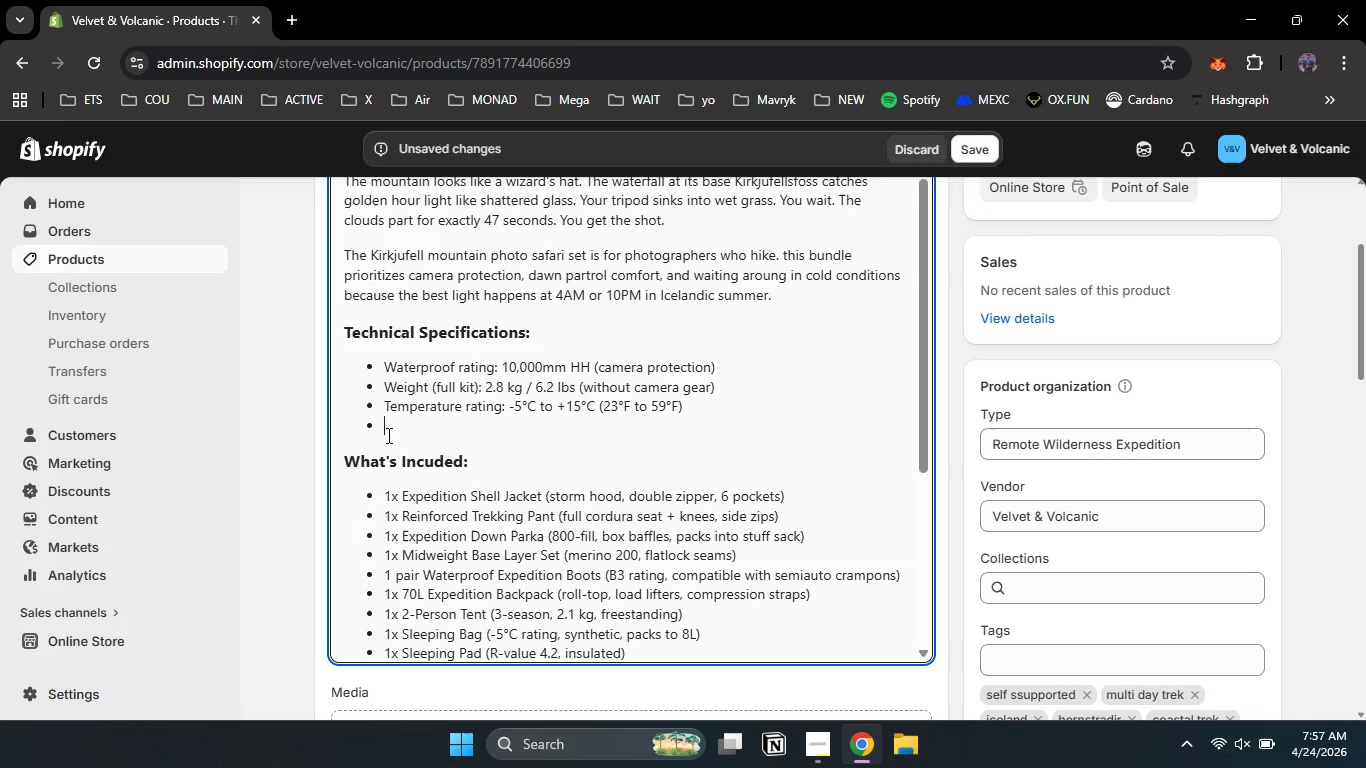 
key(Backspace)
type(tripod  )
key(Backspace)
type(compatibilty: )
 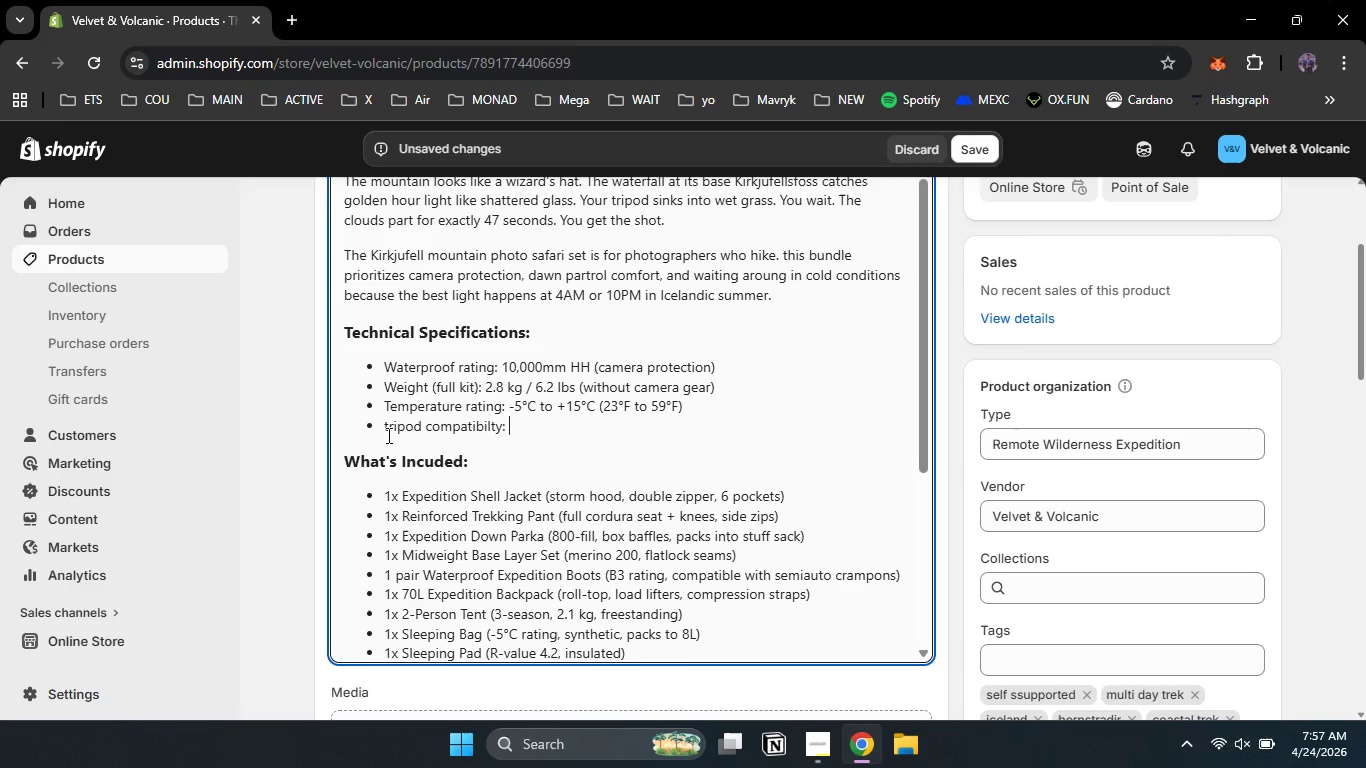 
type(Uno)
key(Backspace)
 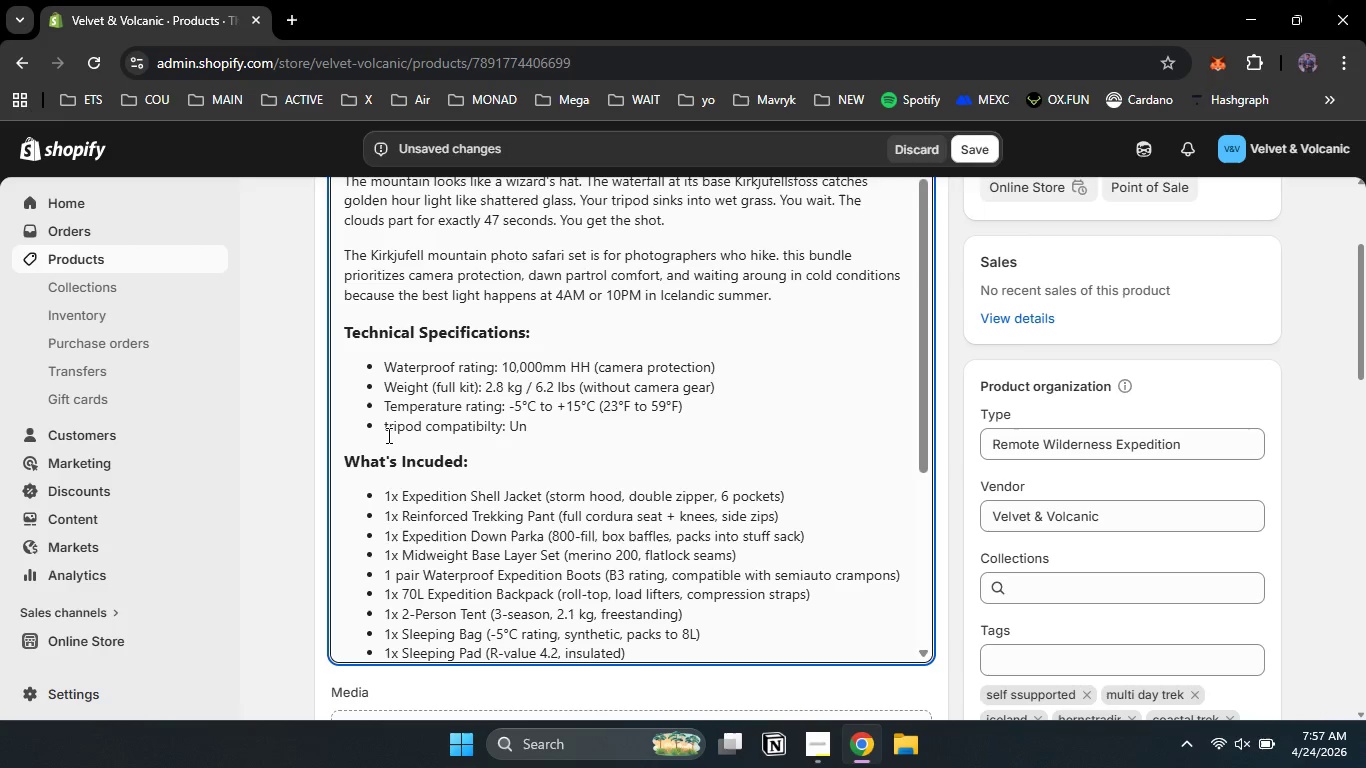 
type(iversal mountaing )
 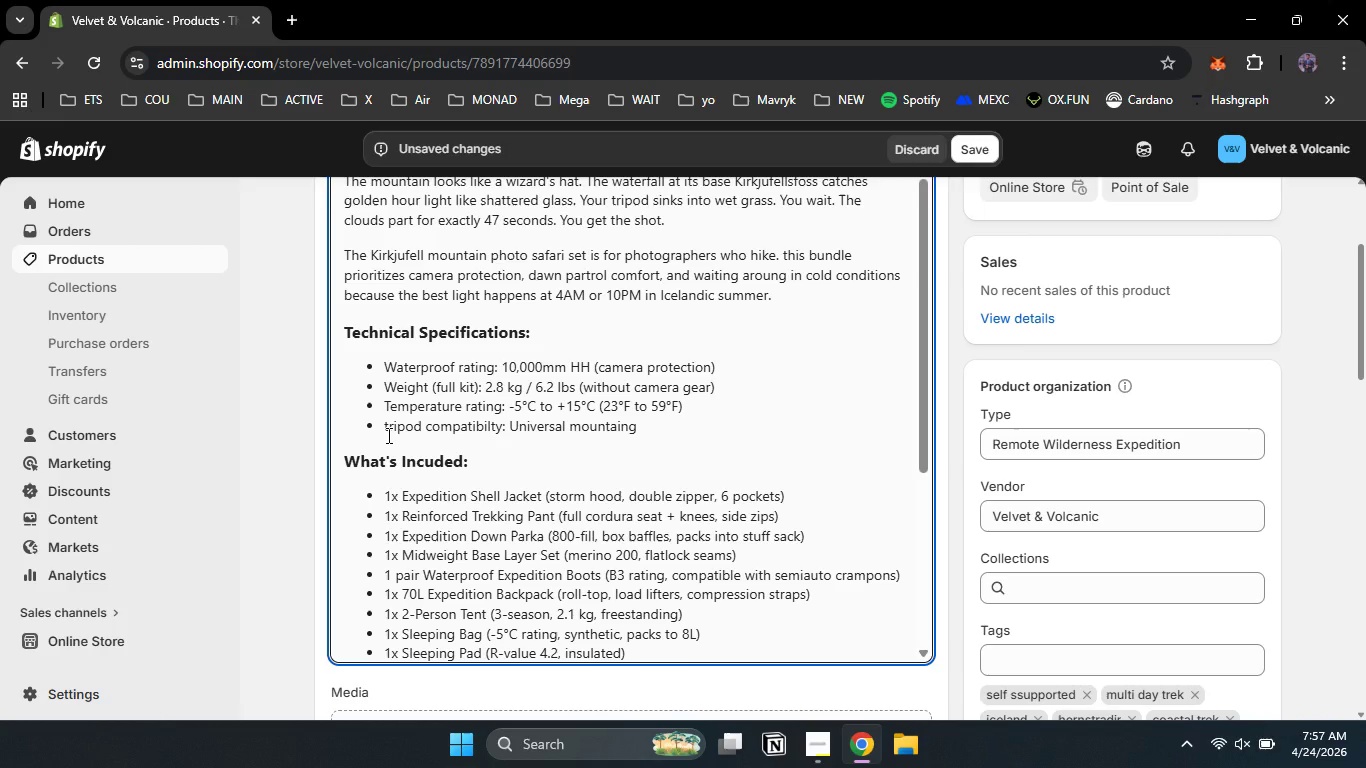 
key(Backspace)
key(Backspace)
key(Backspace)
key(Backspace)
key(Backspace)
type(ind )
key(Backspace)
key(Backspace)
type(g plate )
 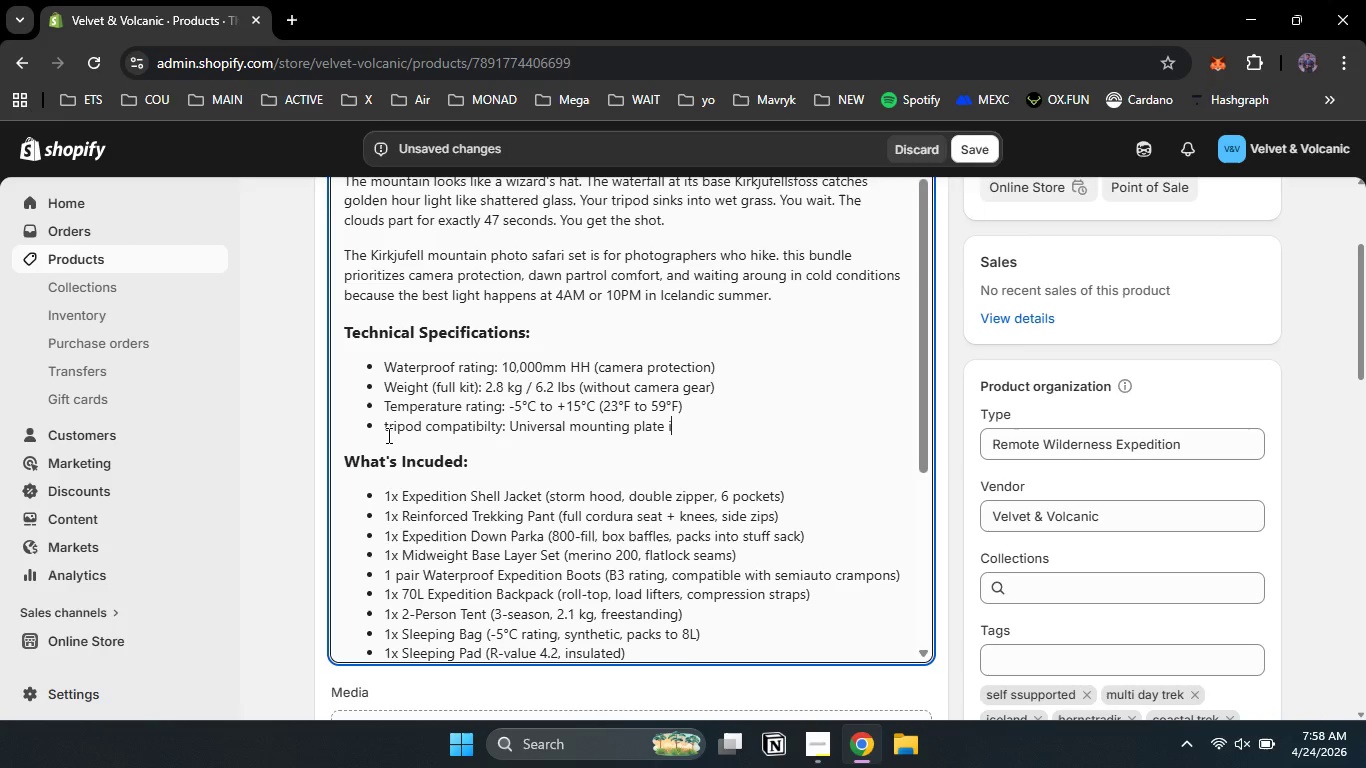 
type(includes)
key(Backspace)
type(s)
 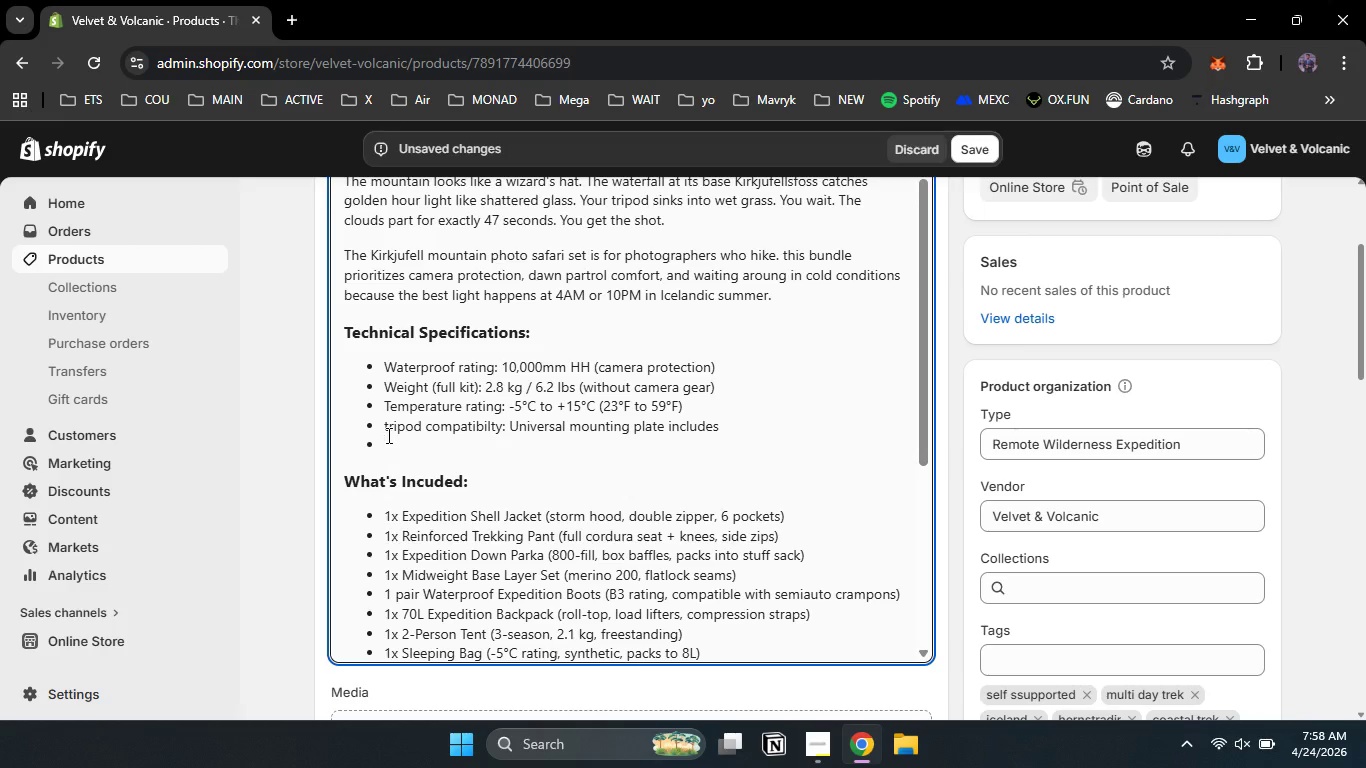 
key(Enter)
 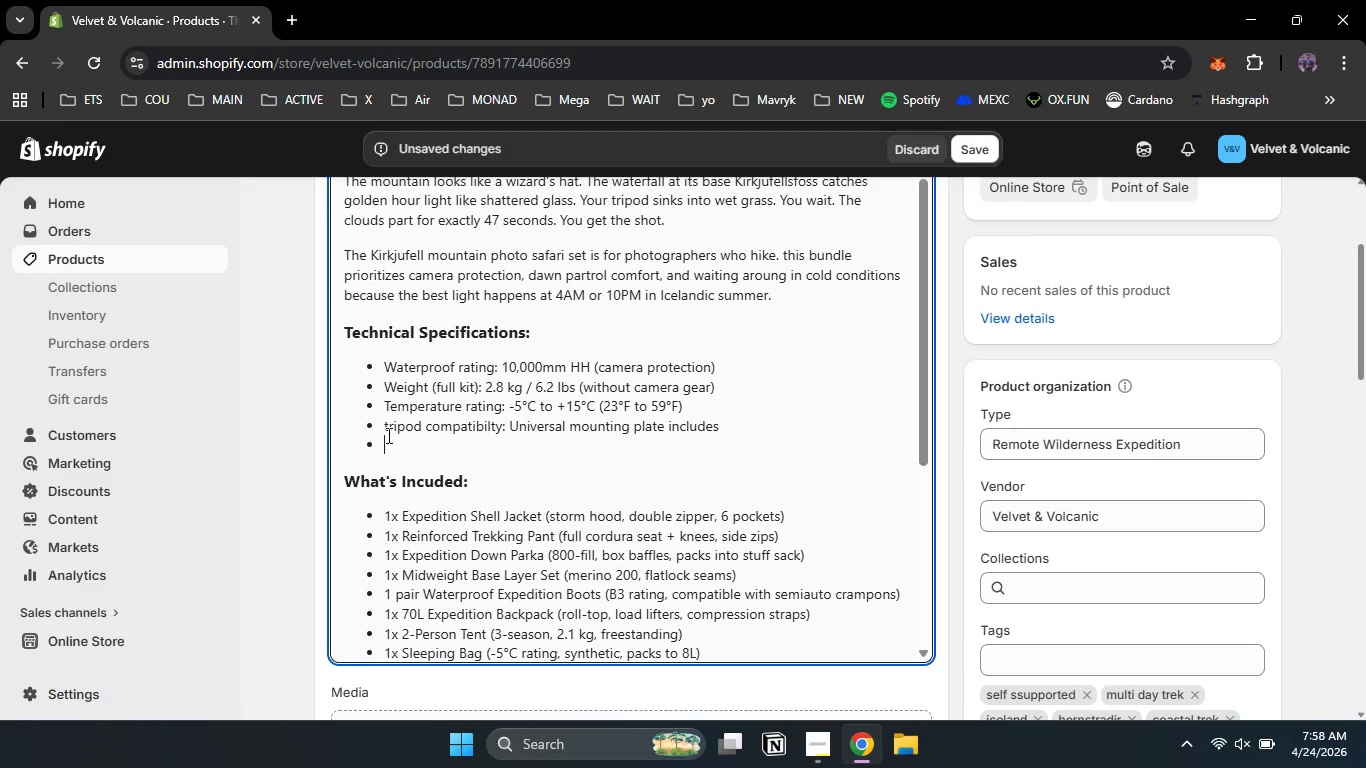 
type(Battry warmers")
key(Backspace)
type(: 2x hand warmer packs(foe camera)
 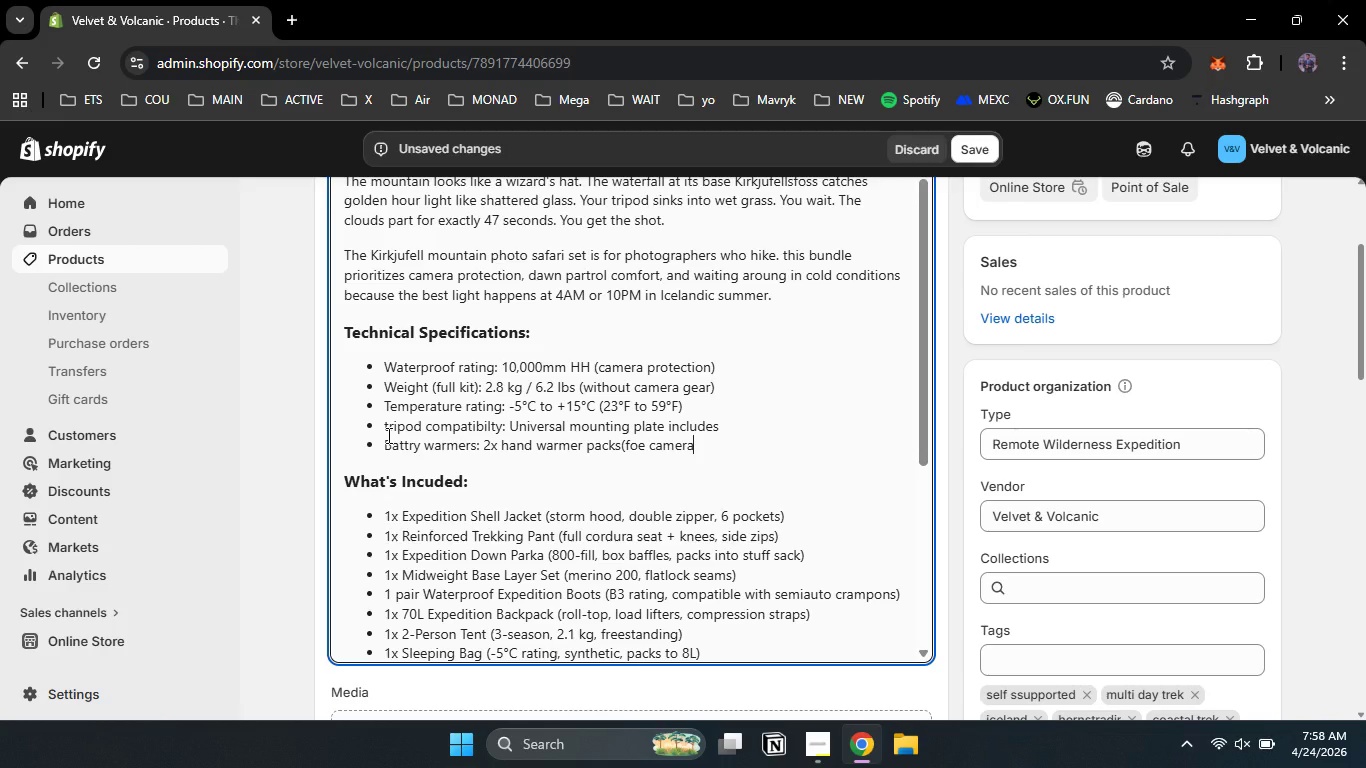 
type( battries))
 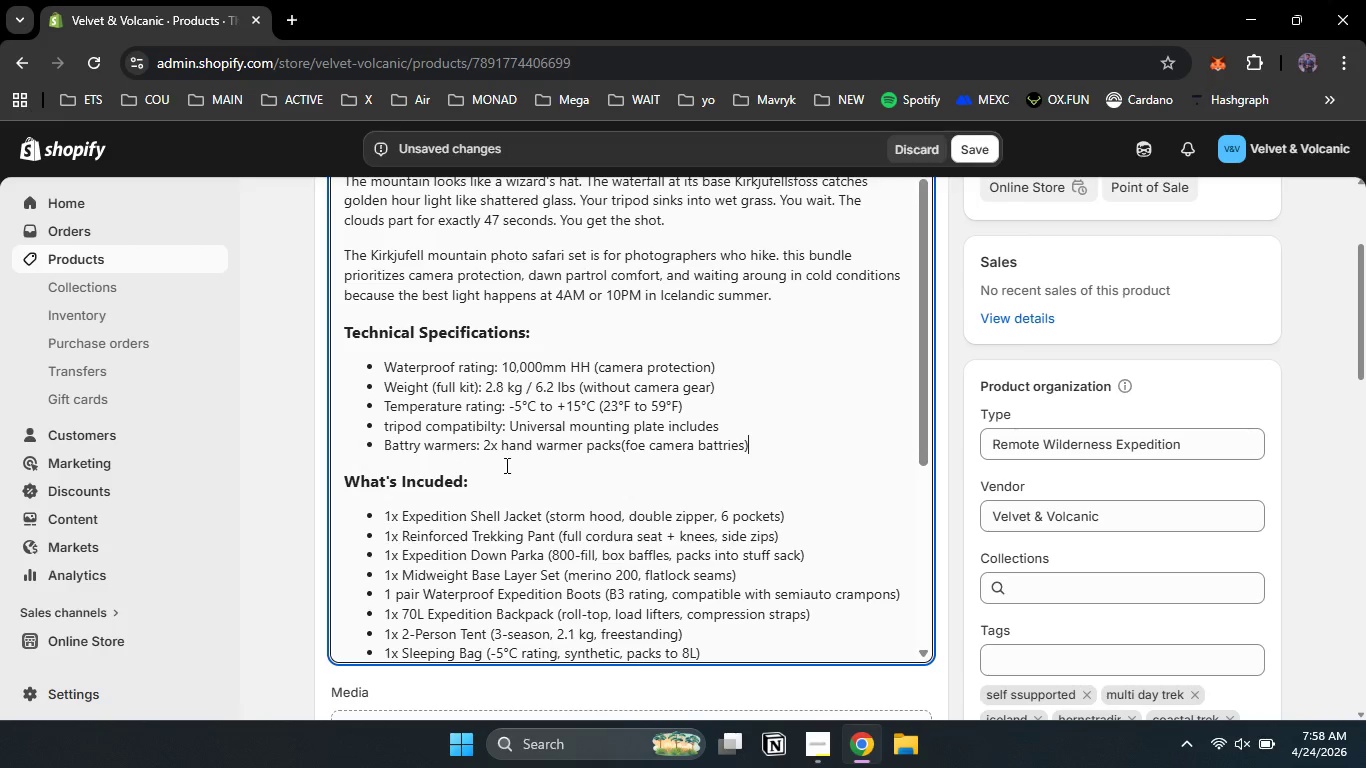 
left_click([637, 448])
 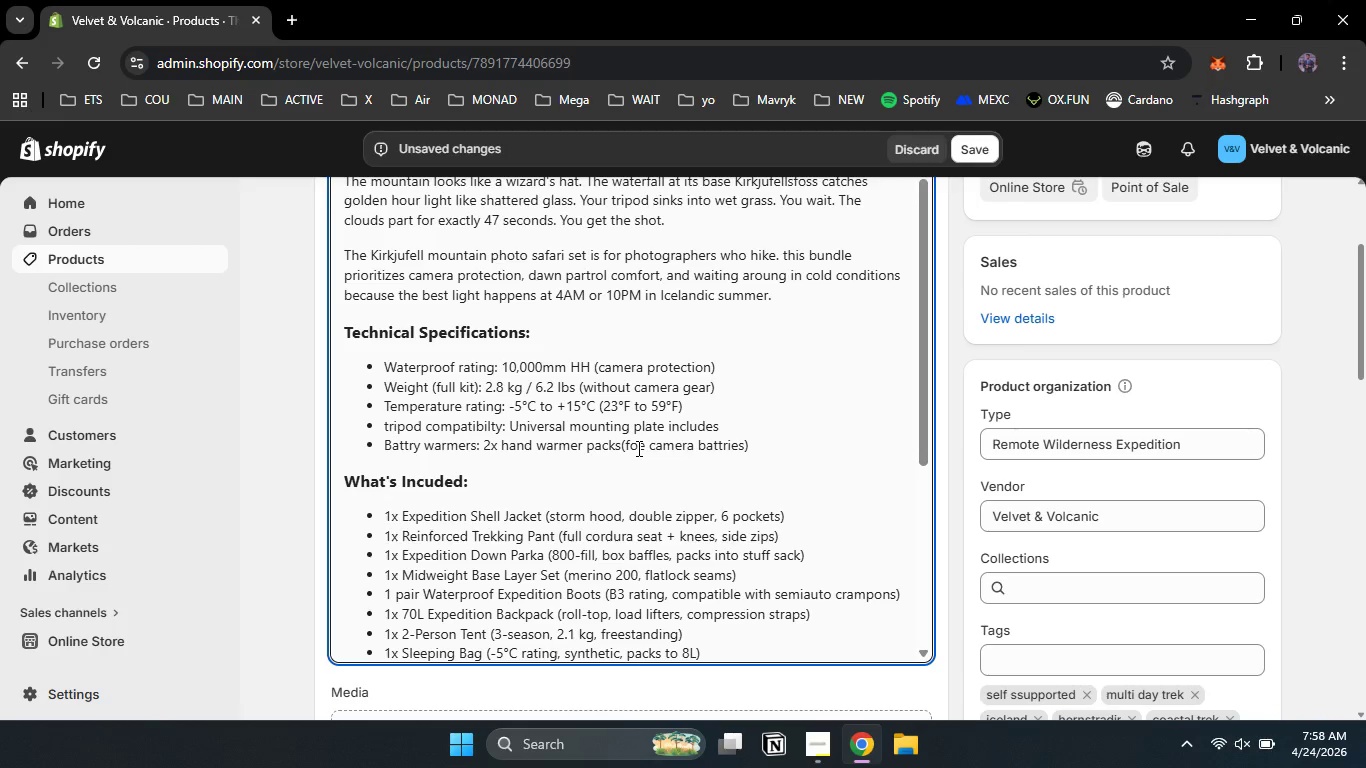 
key(ArrowRight)
 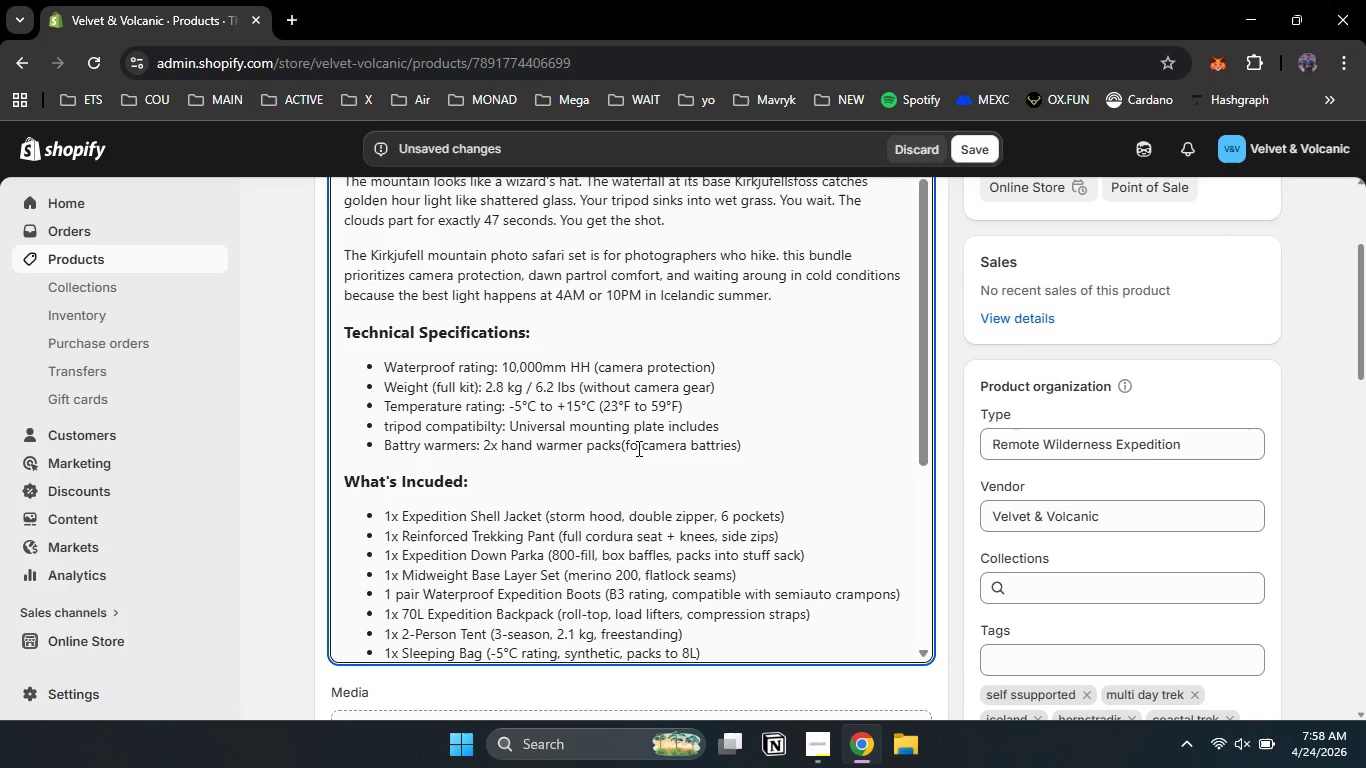 
key(Backspace)
 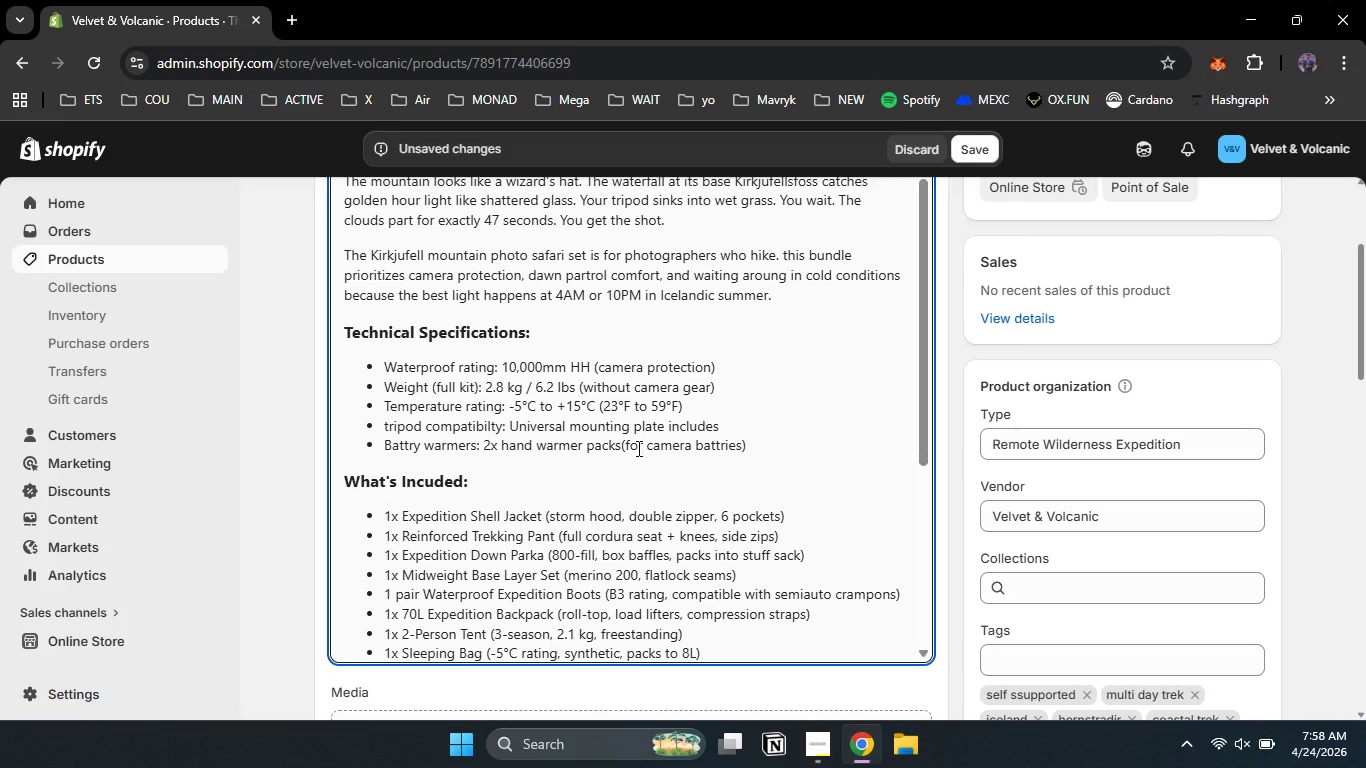 
key(R)
 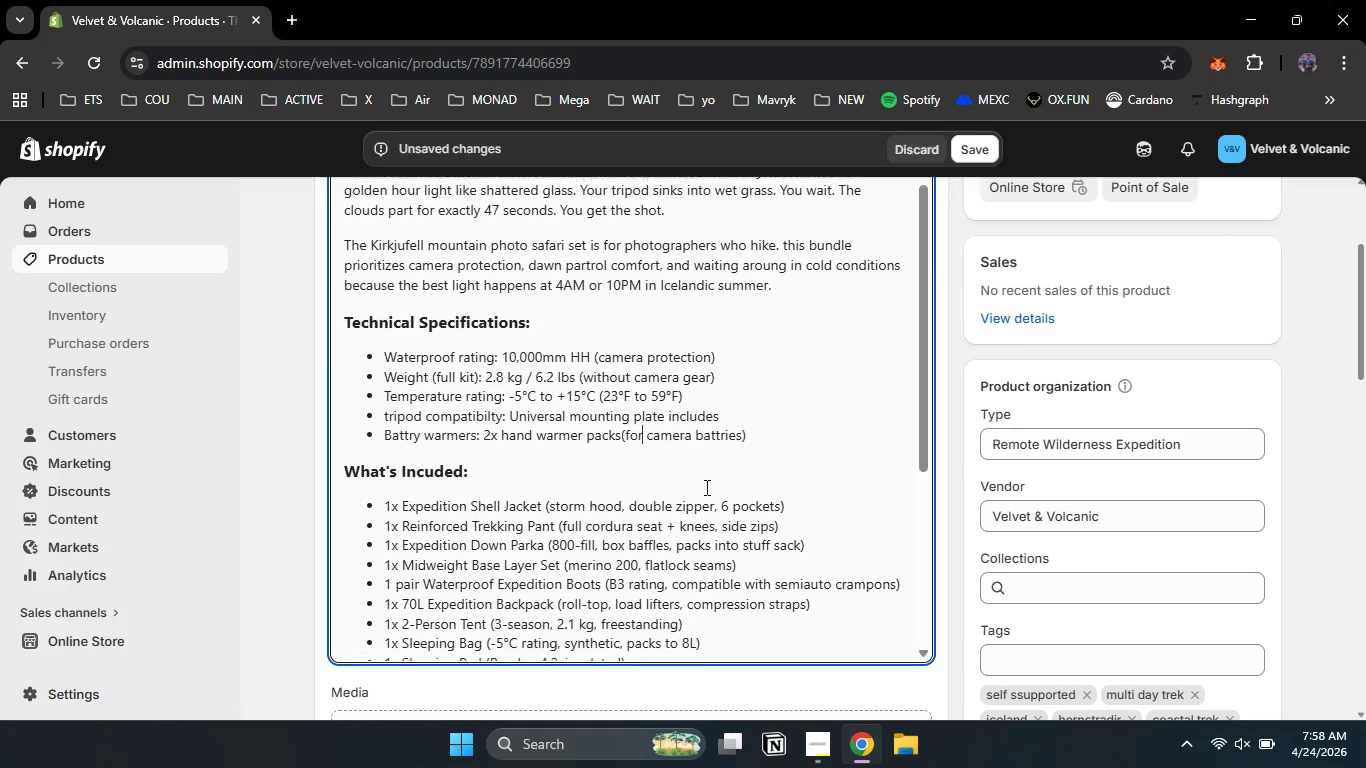 
scroll: coordinate [705, 487], scroll_direction: down, amount: 2.0
 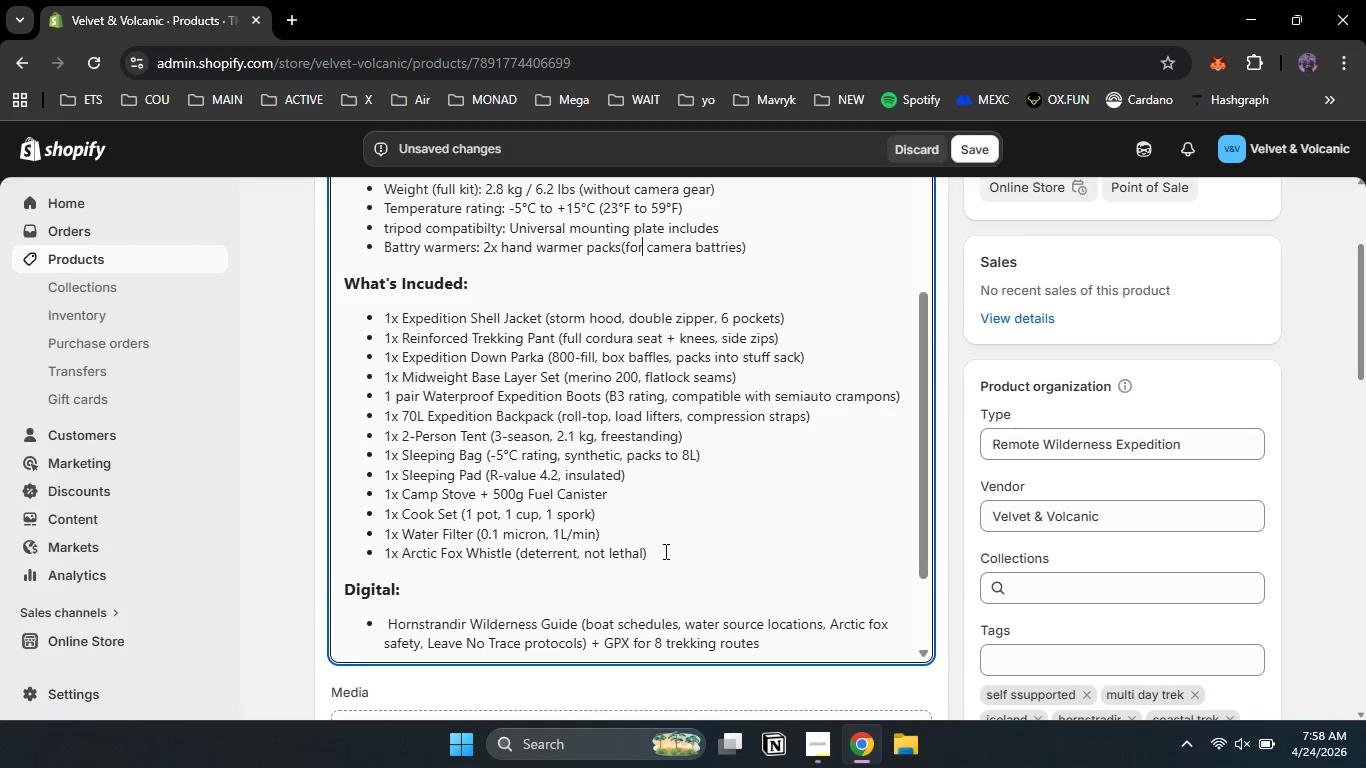 
left_click_drag(start_coordinate=[664, 551], to_coordinate=[407, 317])
 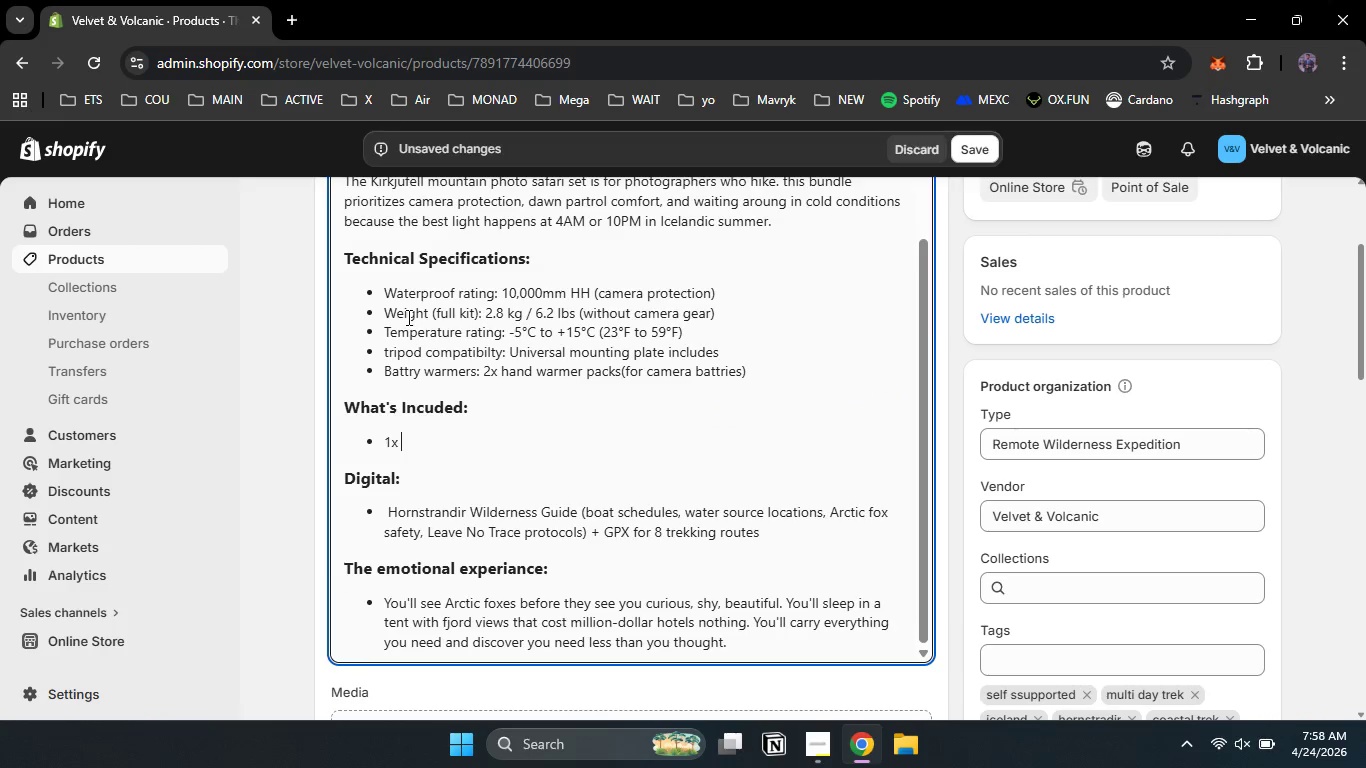 
key(Backspace)
key(Backspace)
type(Photo shell jaket )
key(Backspace)
key(Backspace)
key(Backspace)
key(Backspace)
type(cket (large chest pocket )
key(Backspace)
key(Backspace)
type(s for lenses, pasd)
key(Backspace)
key(Backspace)
type(ddes camera cllip mount))
 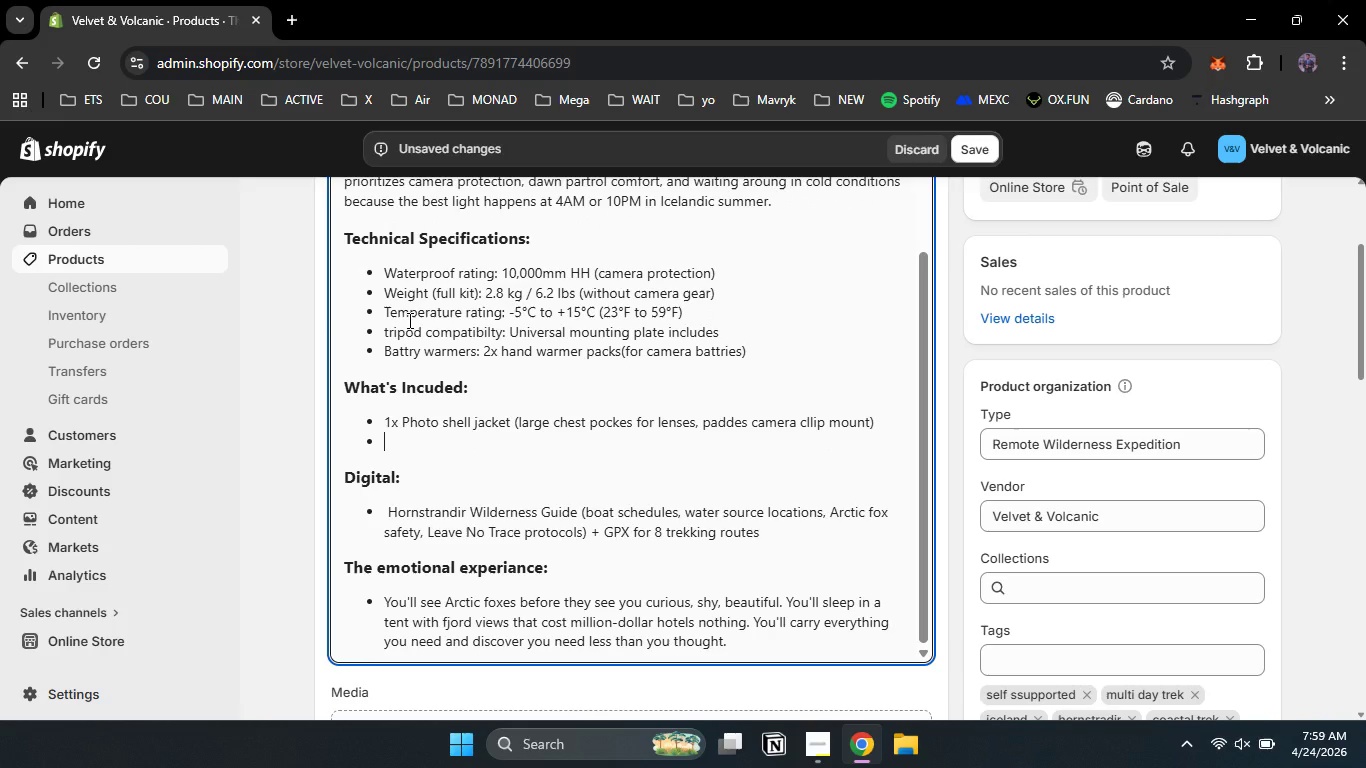 
key(Enter)
 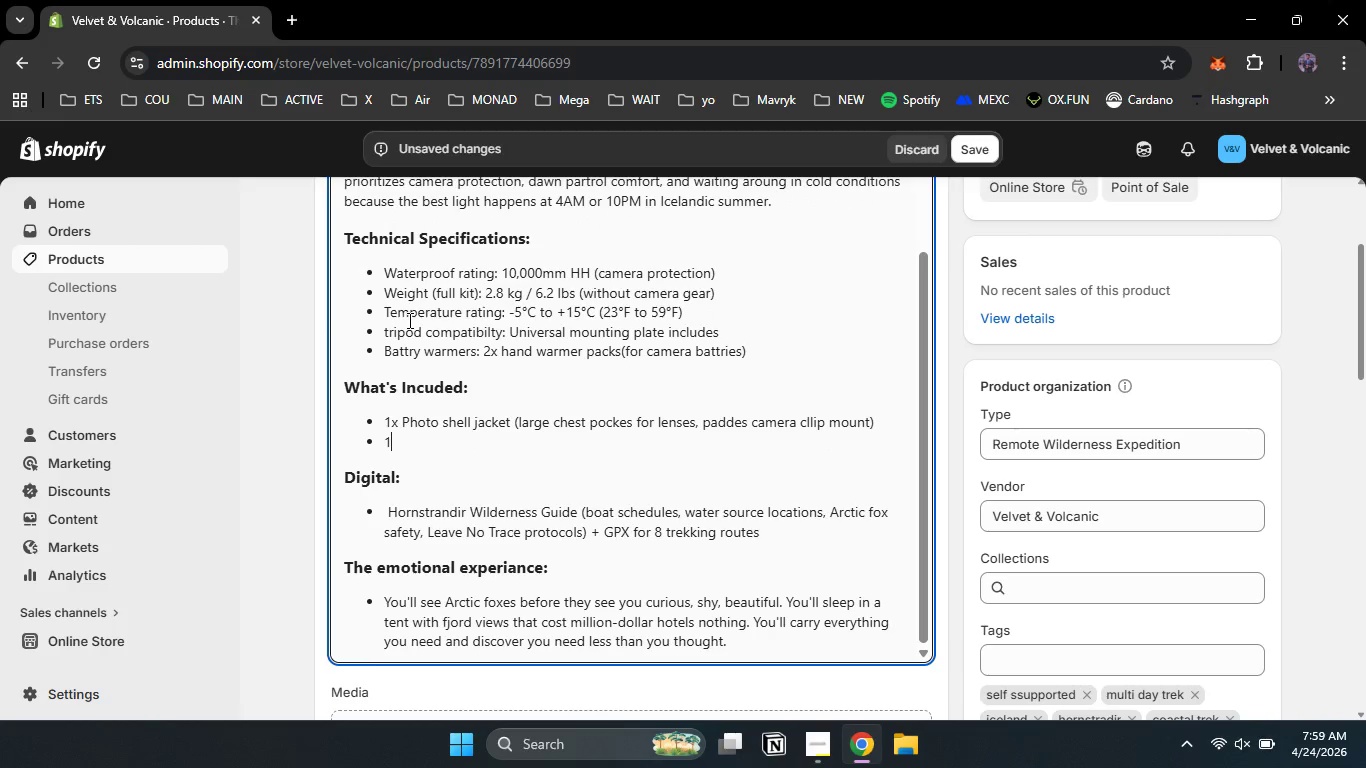 
type(1x convertin)
key(Backspace)
type(ble photo pant (zip off legs, thigh pockets with d)
key(Backspace)
type(soft lining for lenses))
 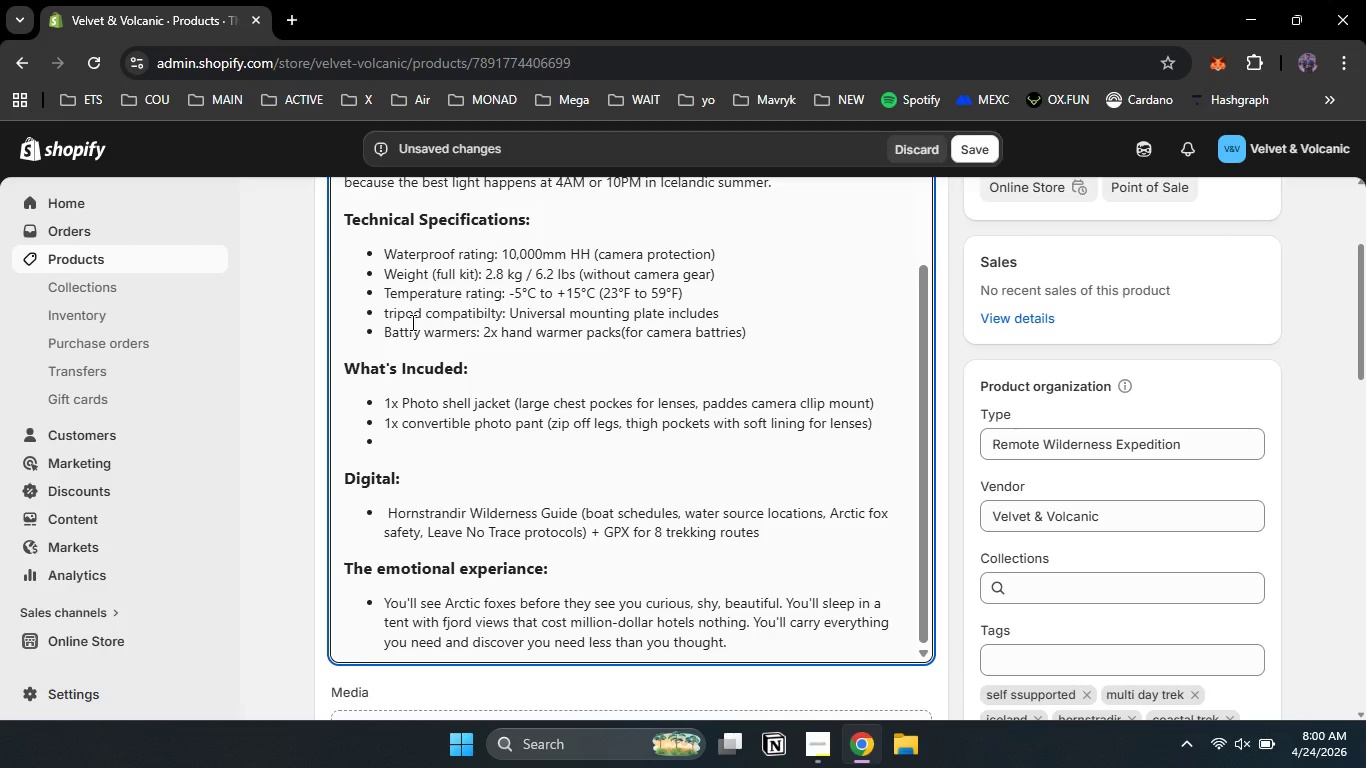 
key(Enter)
 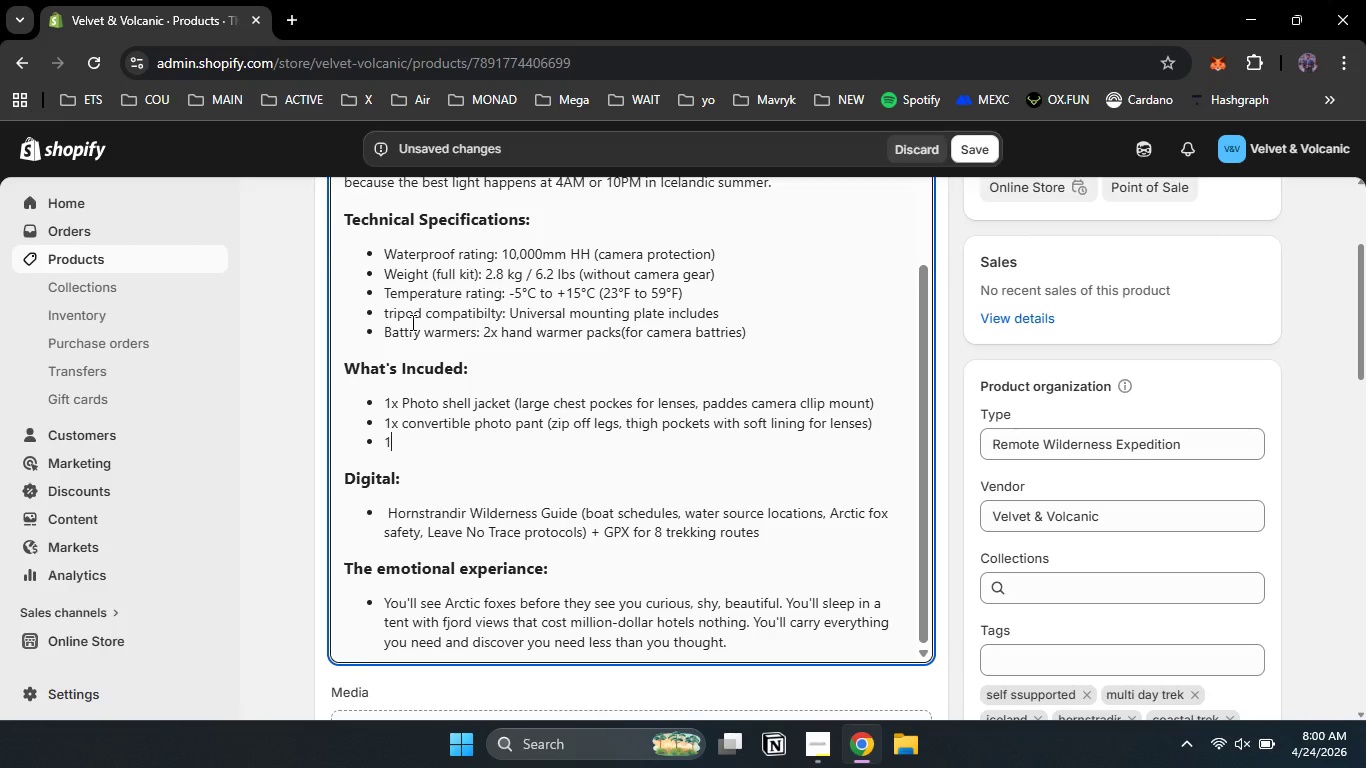 
type(1x thermal hoodie ())
 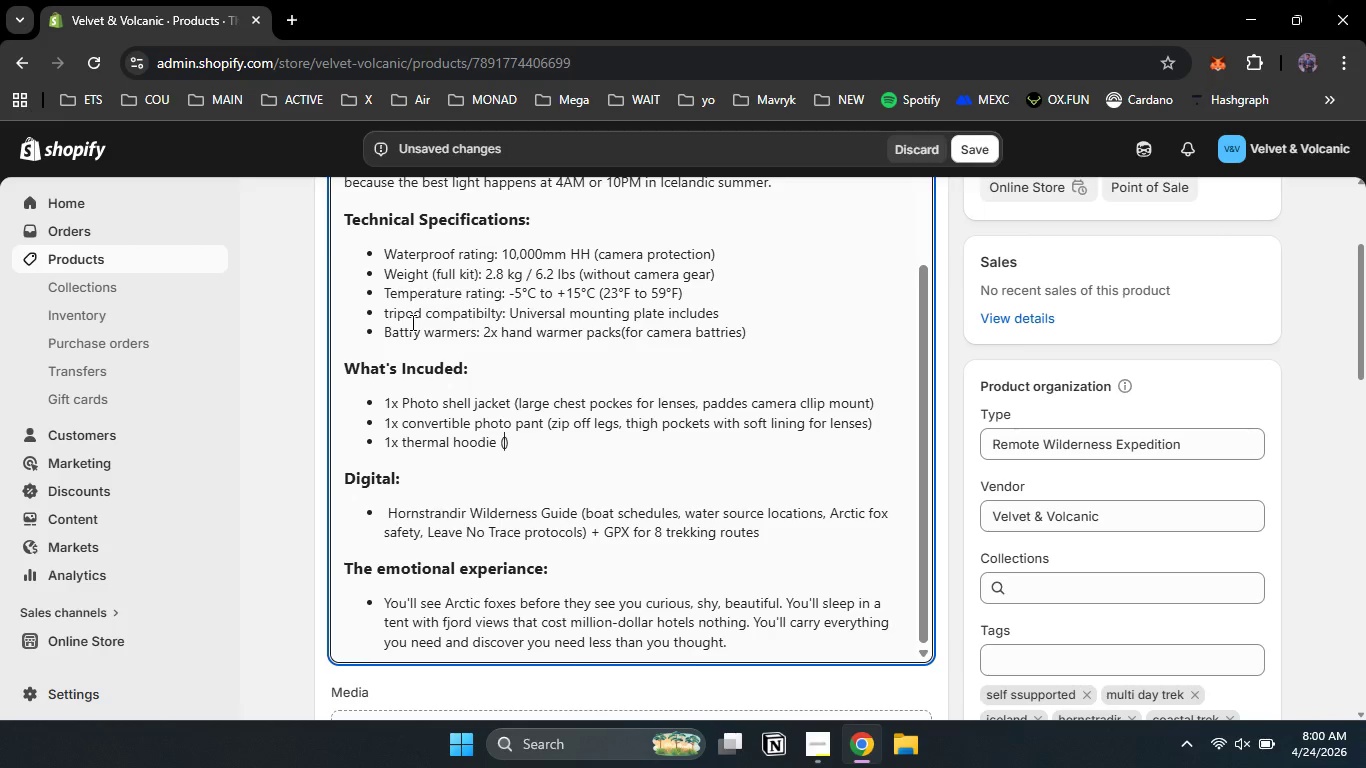 
key(ArrowLeft)
 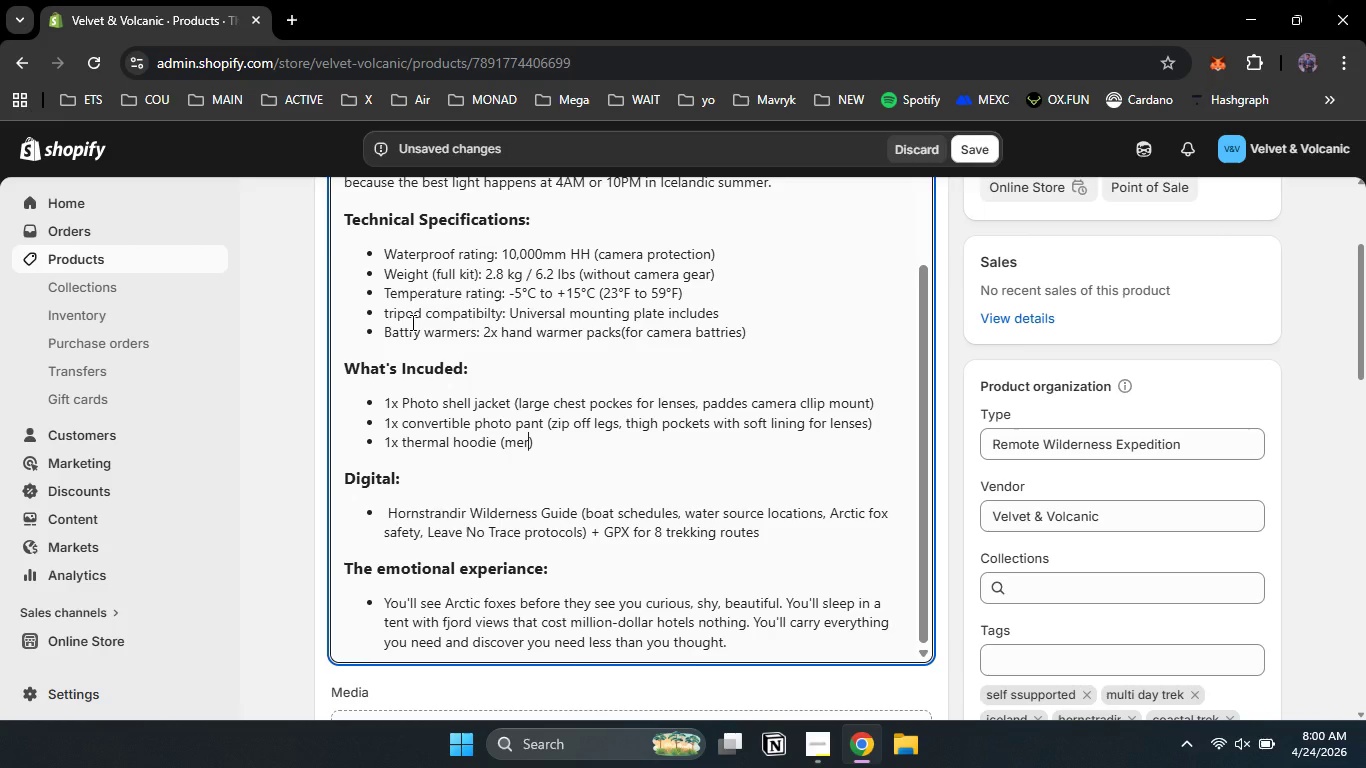 
type(merino )
 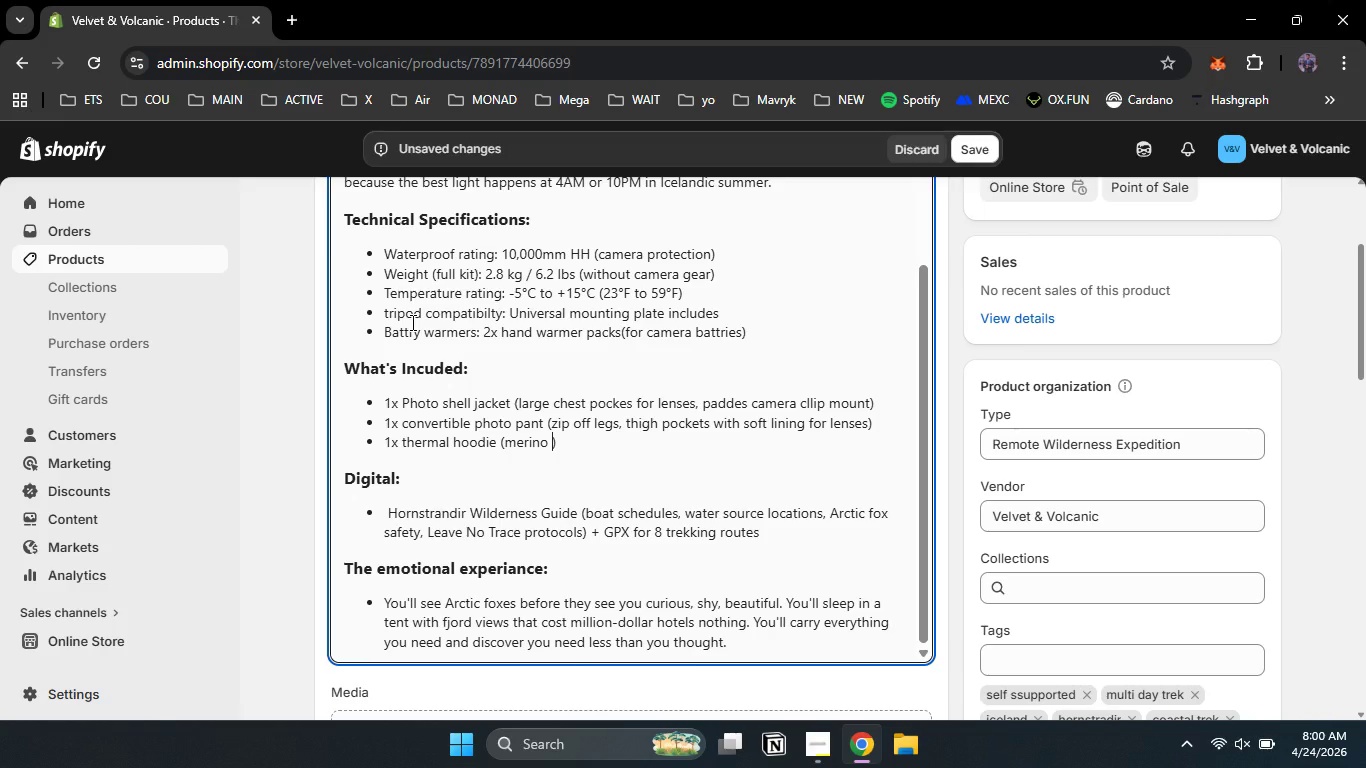 
type(blend )
key(Backspace)
type(, hood fits over )
 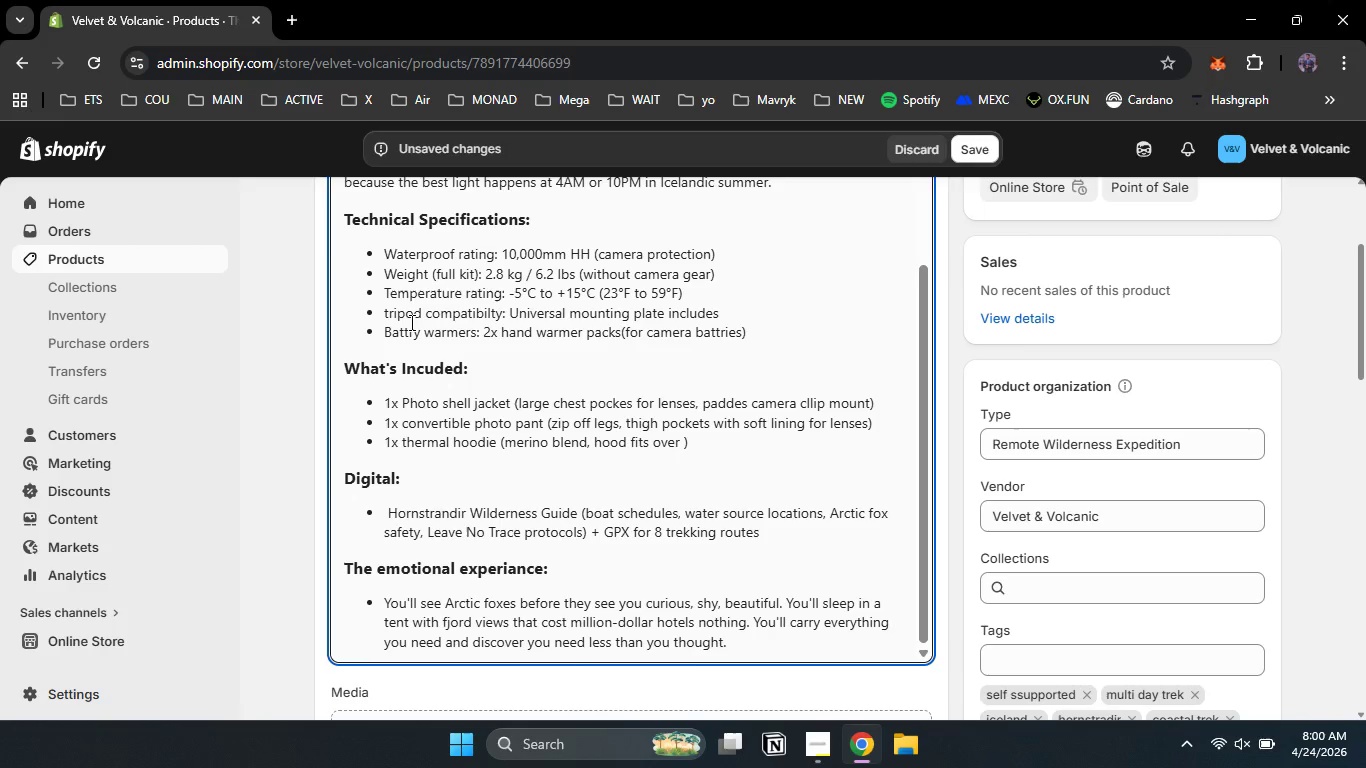 
wait(5.44)
 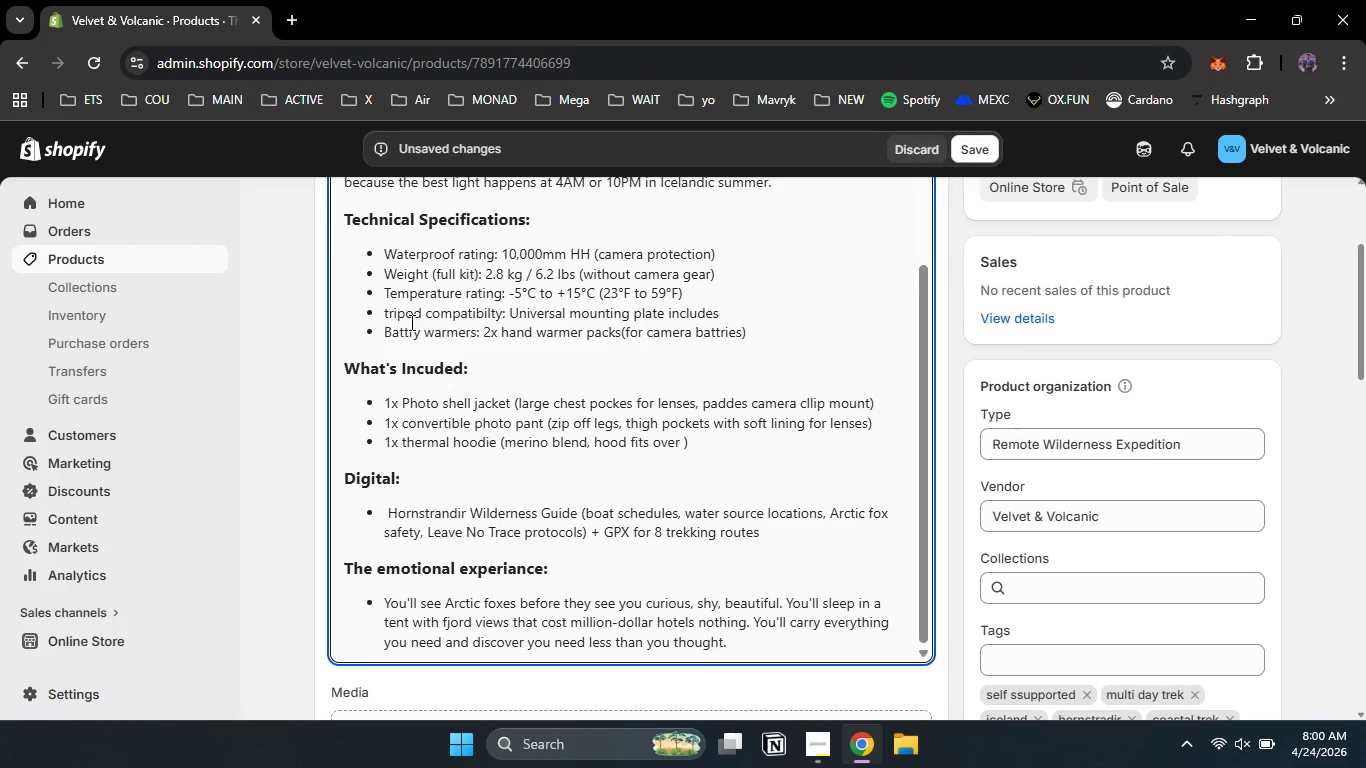 
type(head while looking thri)
key(Backspace)
type(ough viewfinder)
 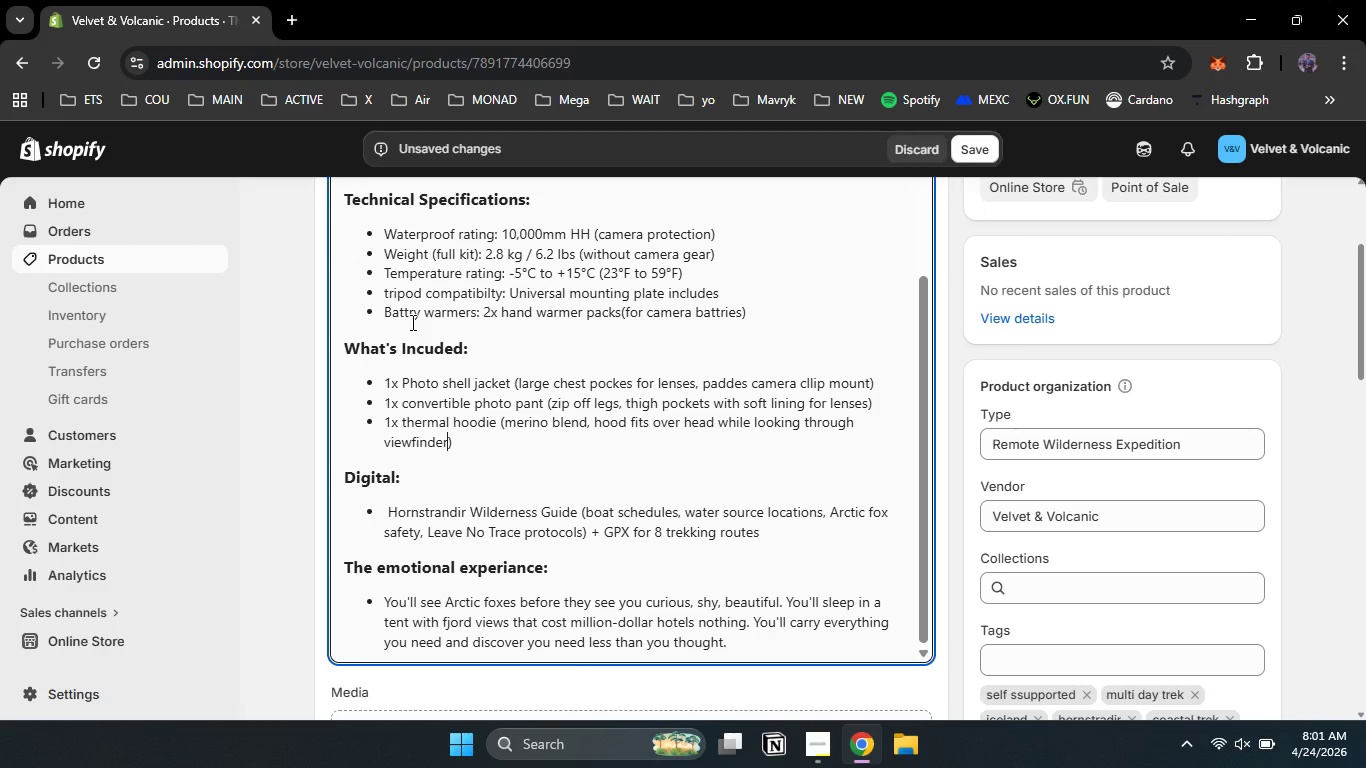 
wait(6.62)
 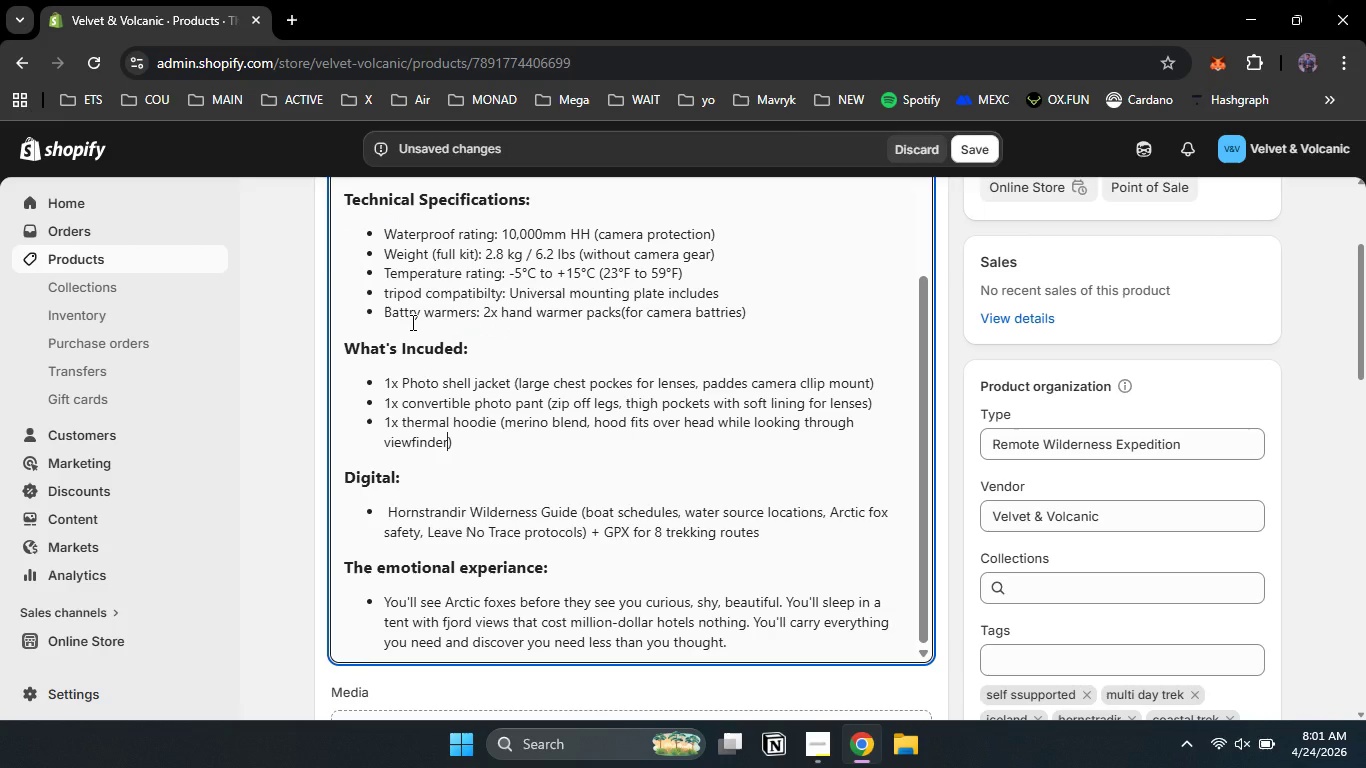 
key(Enter)
 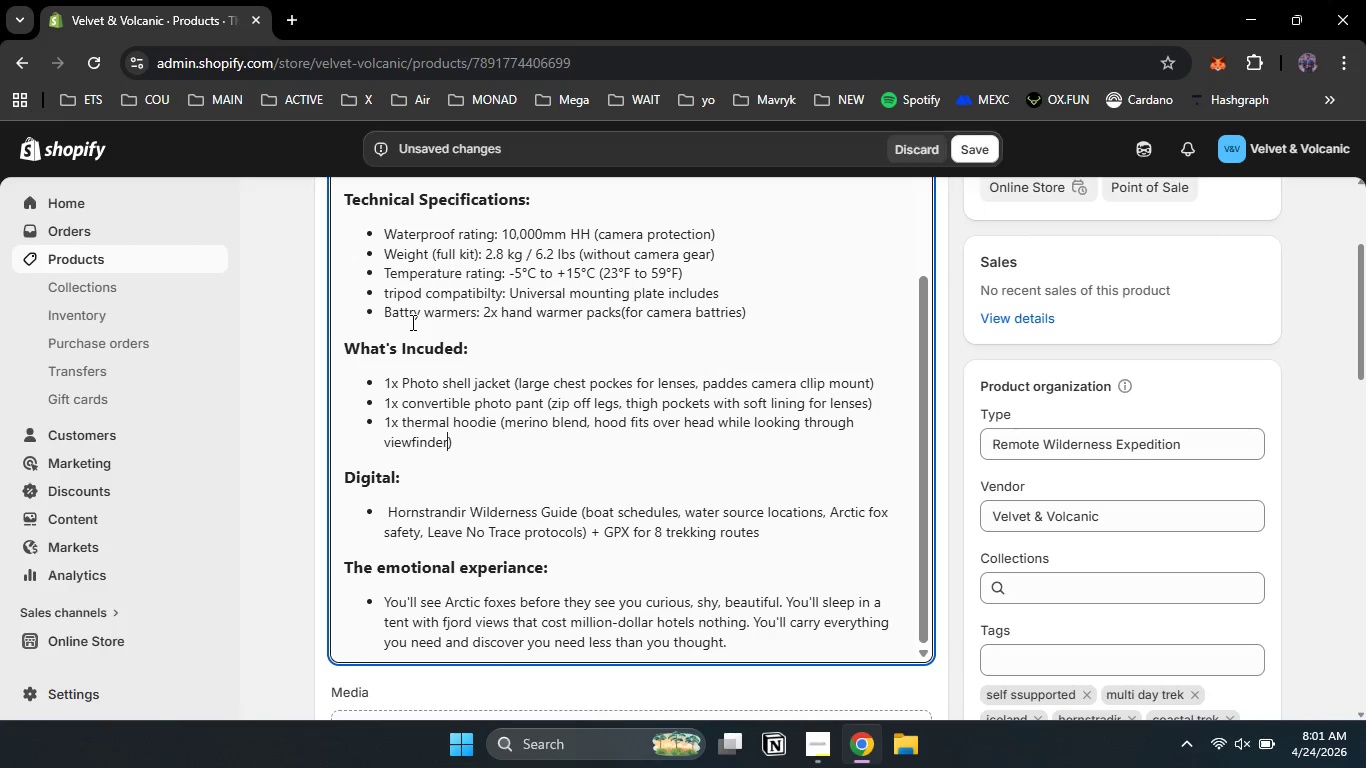 
key(Backspace)
 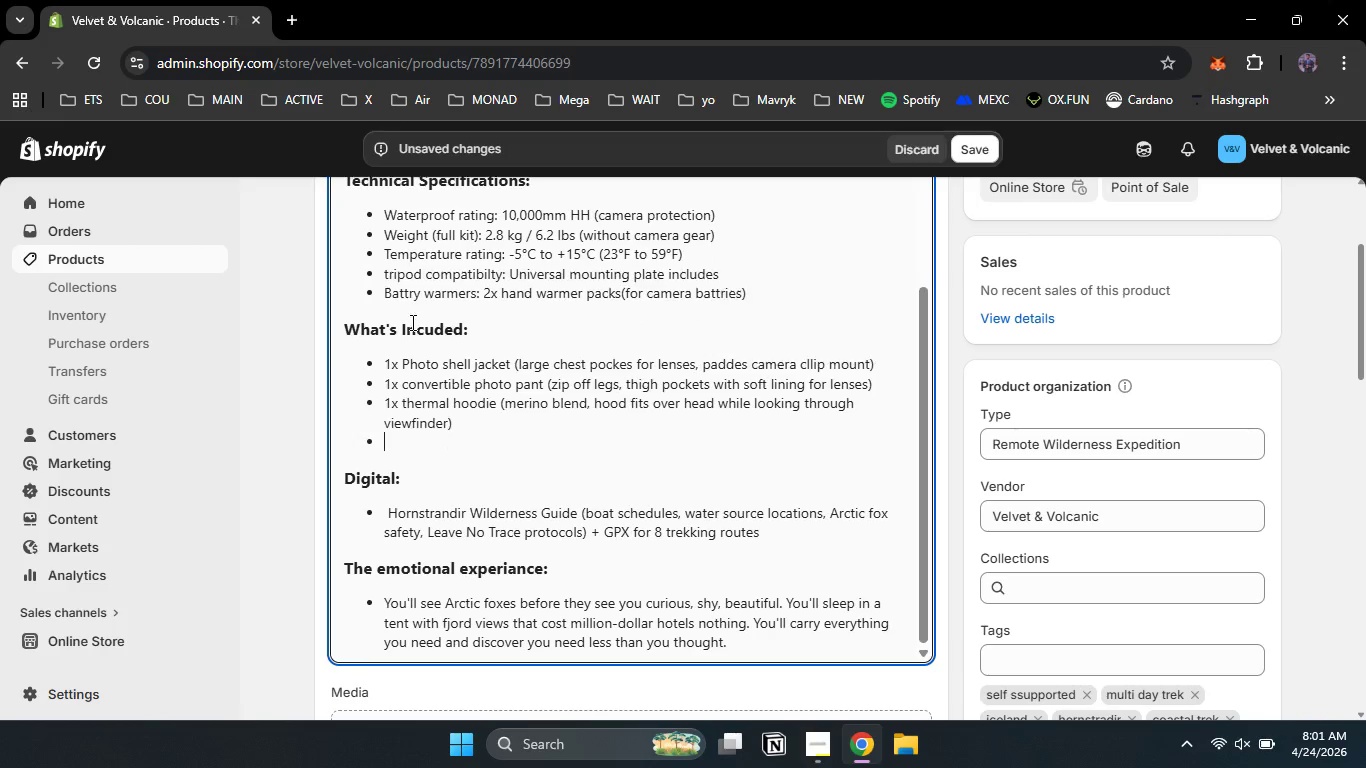 
key(ArrowRight)
 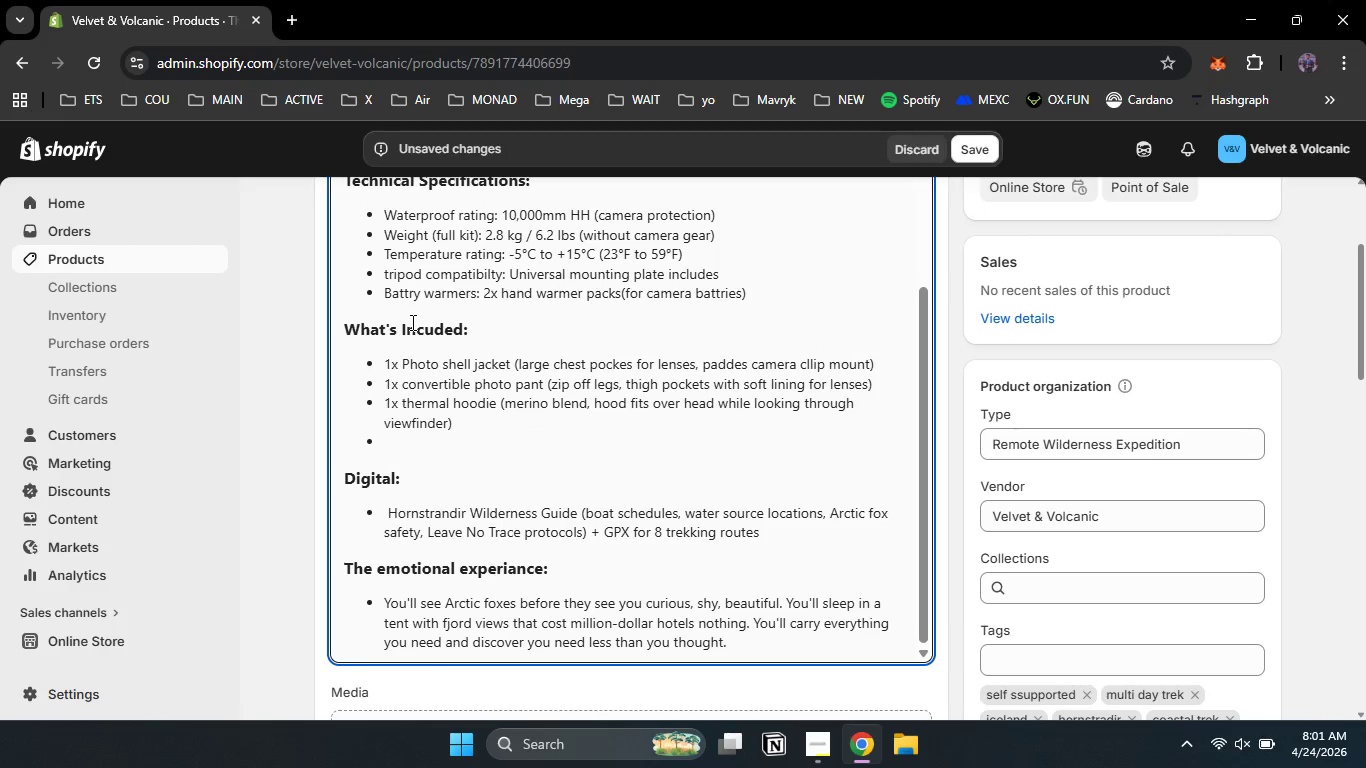 
key(Enter)
 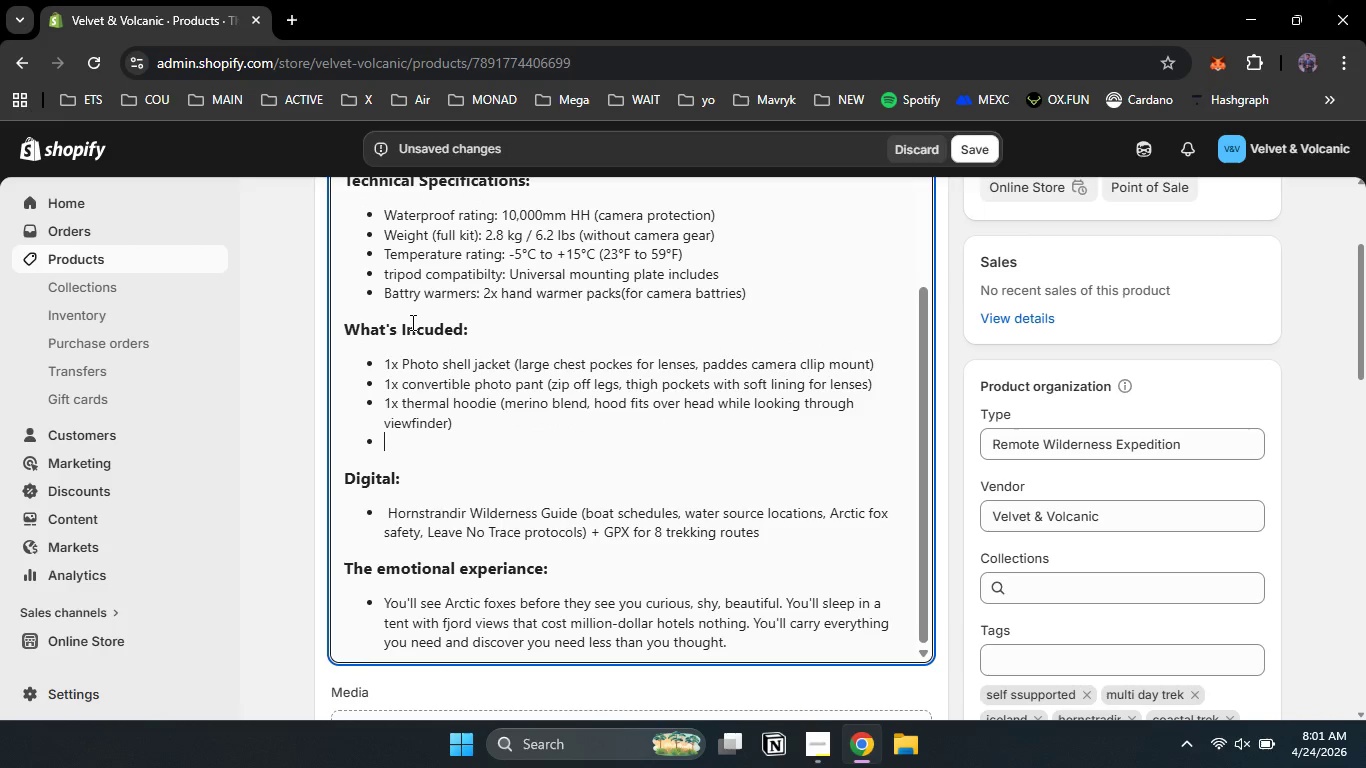 
wait(6.08)
 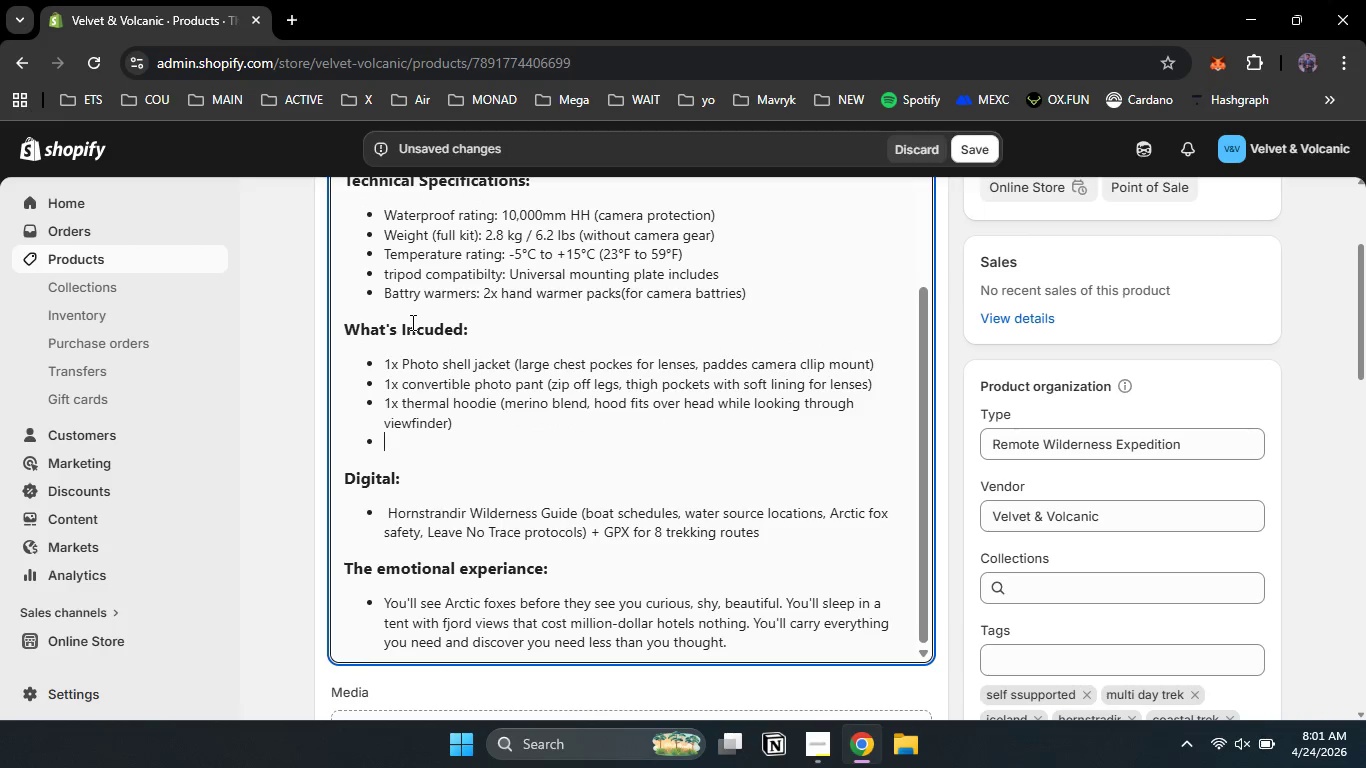 
type(1x pair waterproof hiking shoes (slow)
key(Backspace)
key(Backspace)
key(Backspace)
key(Backspace)
type(low cut )
key(Backspace)
type(, grippy. )
key(Backspace)
key(Backspace)
type(, qy)
key(Backspace)
type(uiet on wet roks)
key(Backspace)
key(Backspace)
type(cks )
key(Backspace)
key(Backspace)
type())
 